 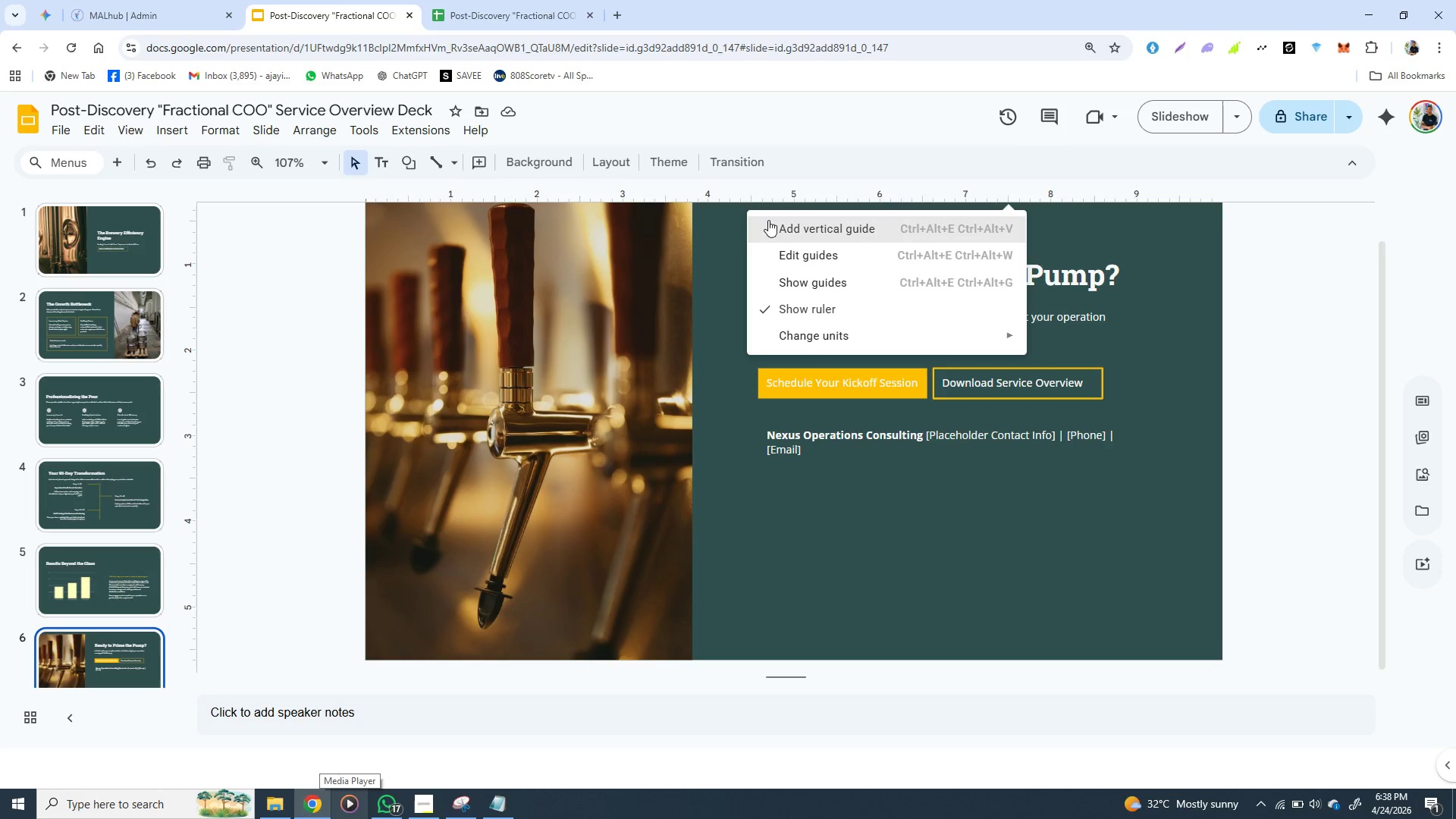 
left_click([768, 276])
 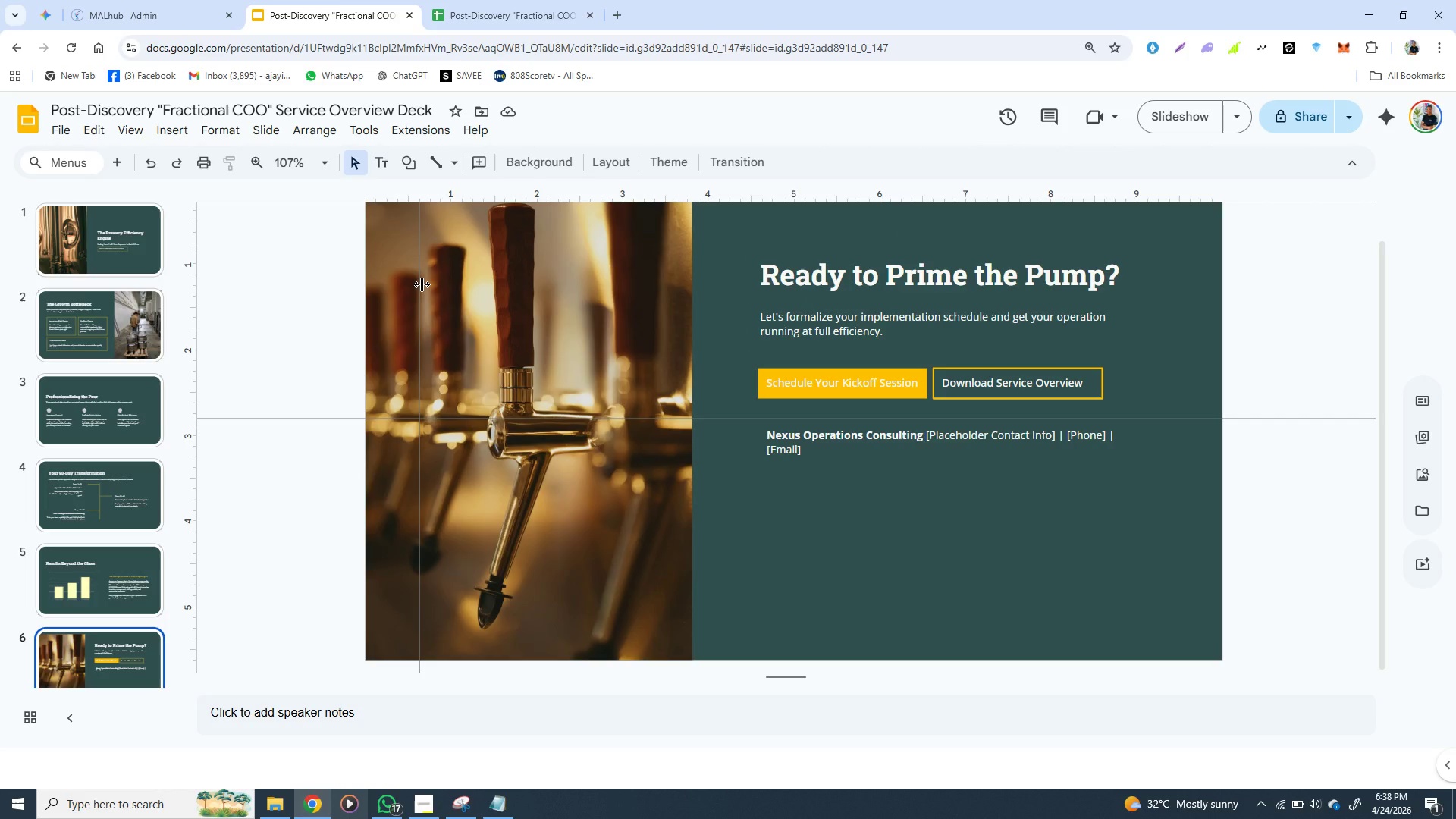 
wait(5.14)
 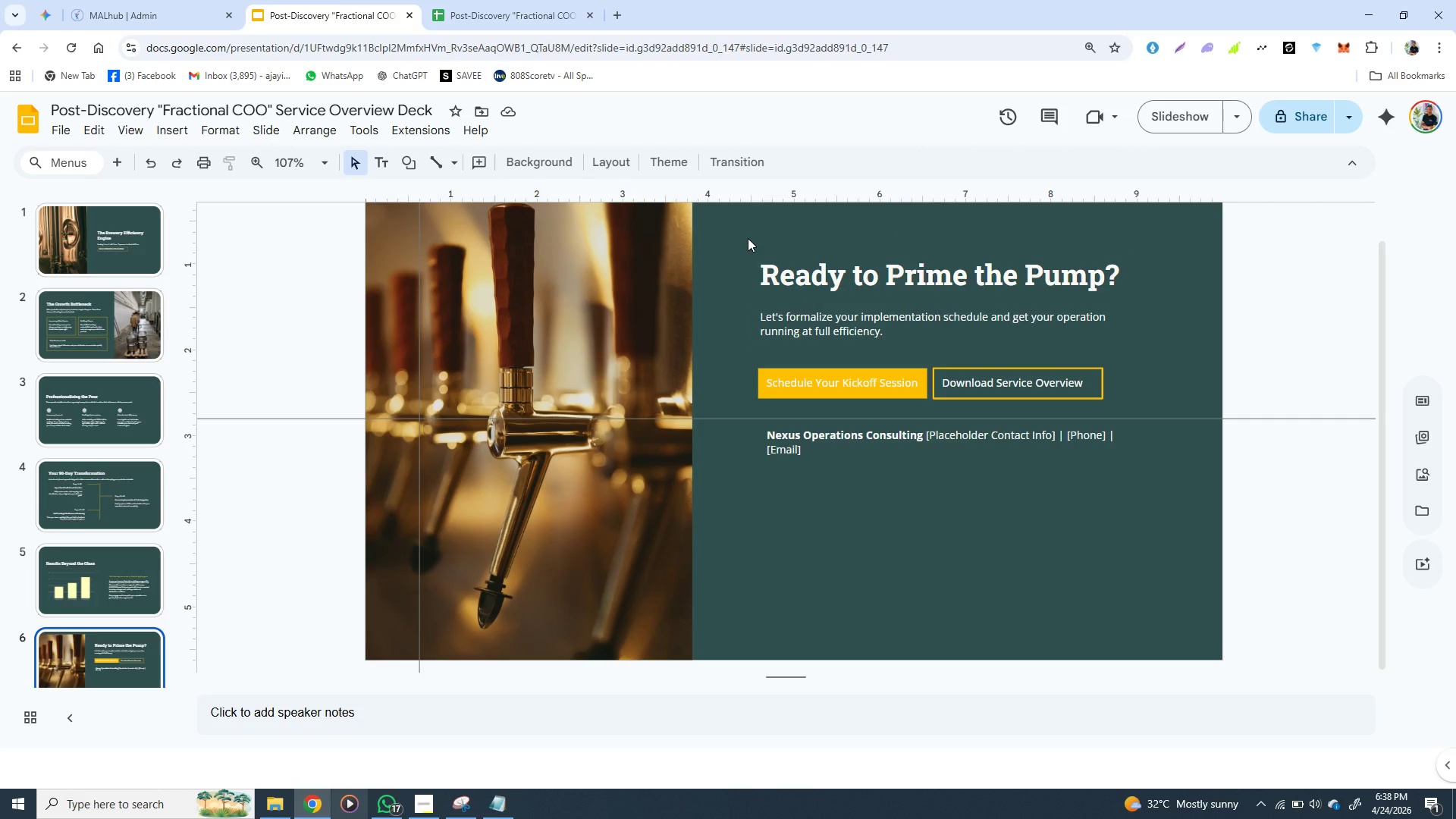 
left_click_drag(start_coordinate=[422, 284], to_coordinate=[758, 295])
 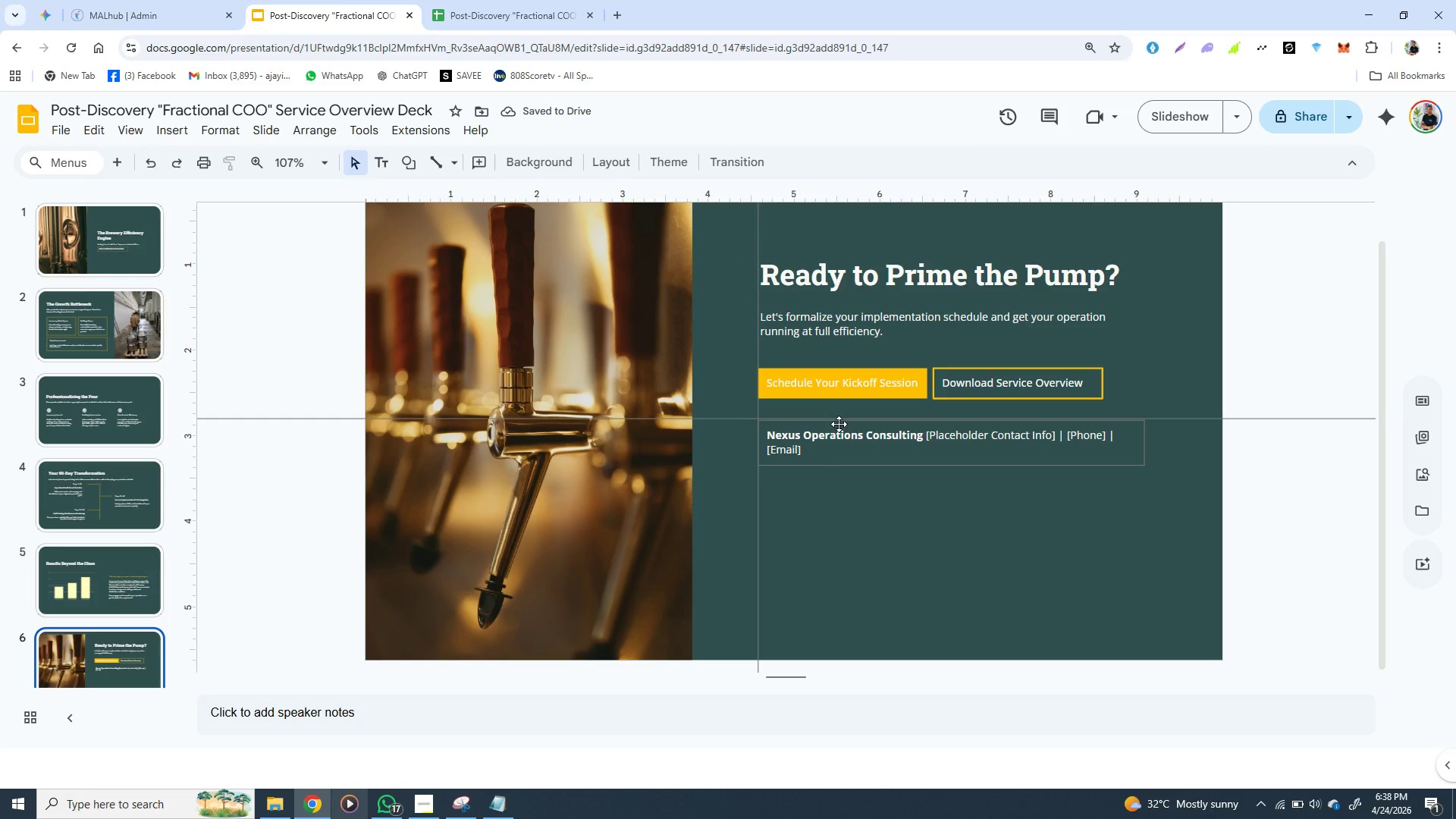 
left_click([839, 424])
 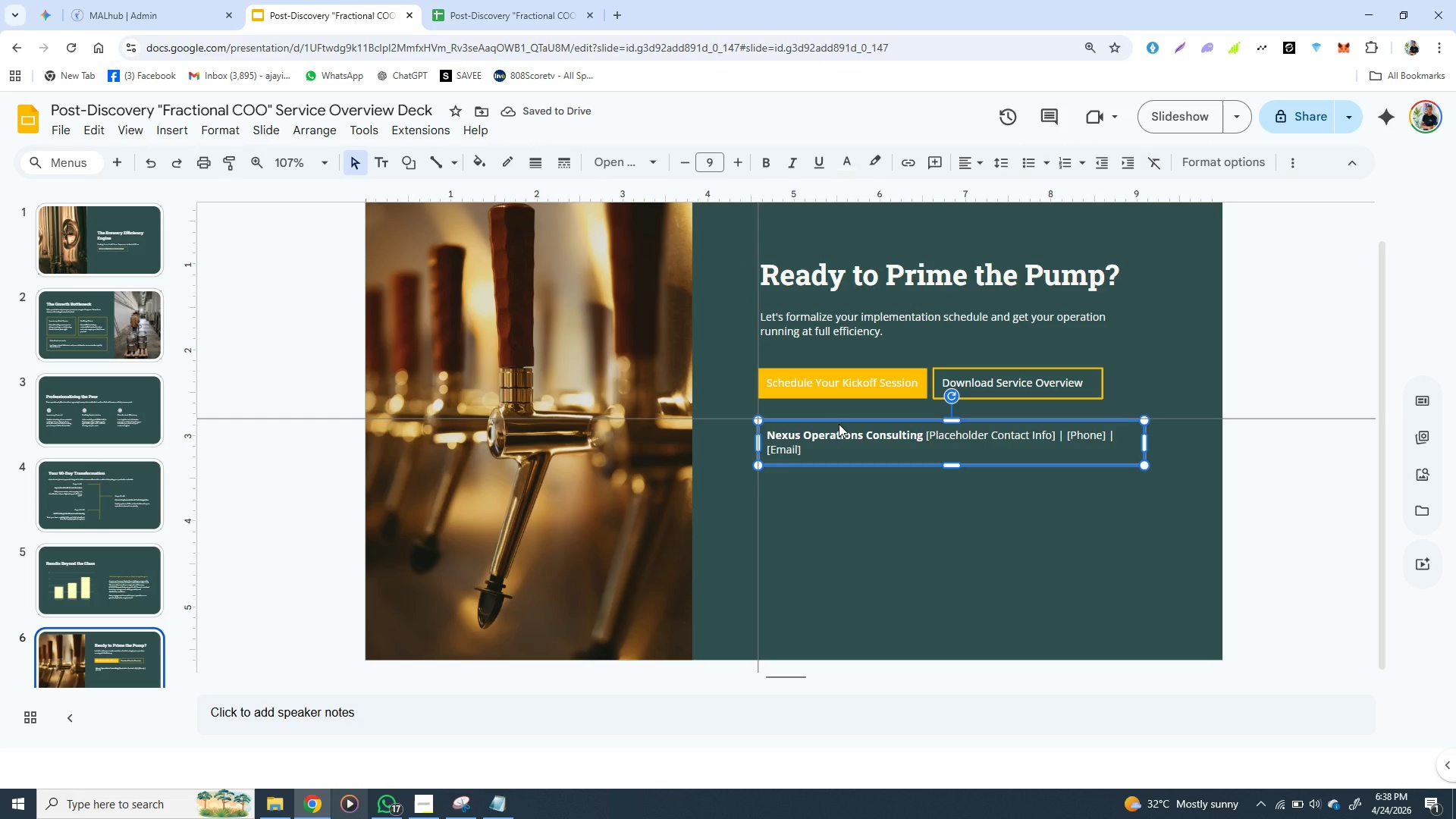 
key(ArrowLeft)
 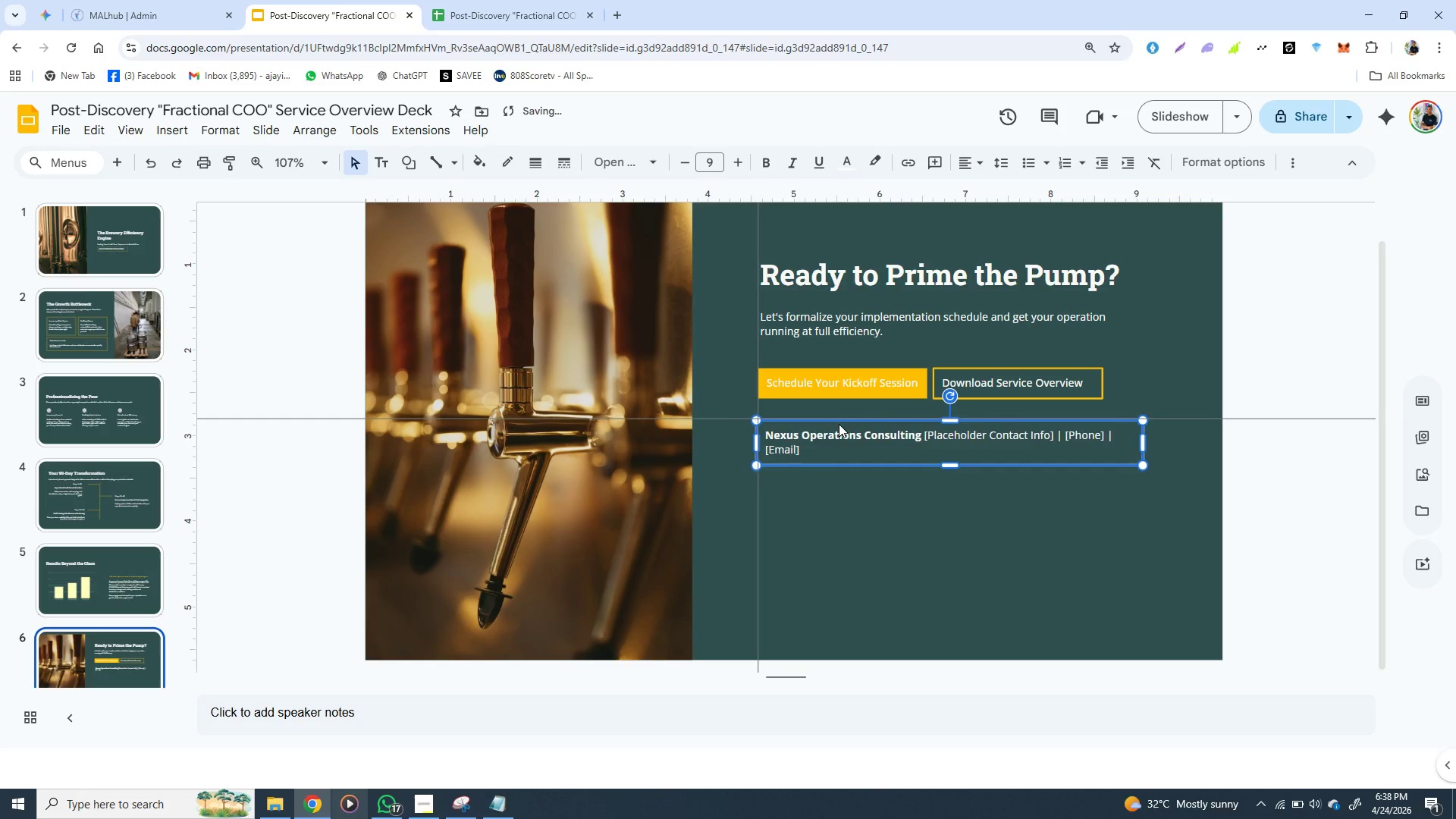 
key(ArrowLeft)
 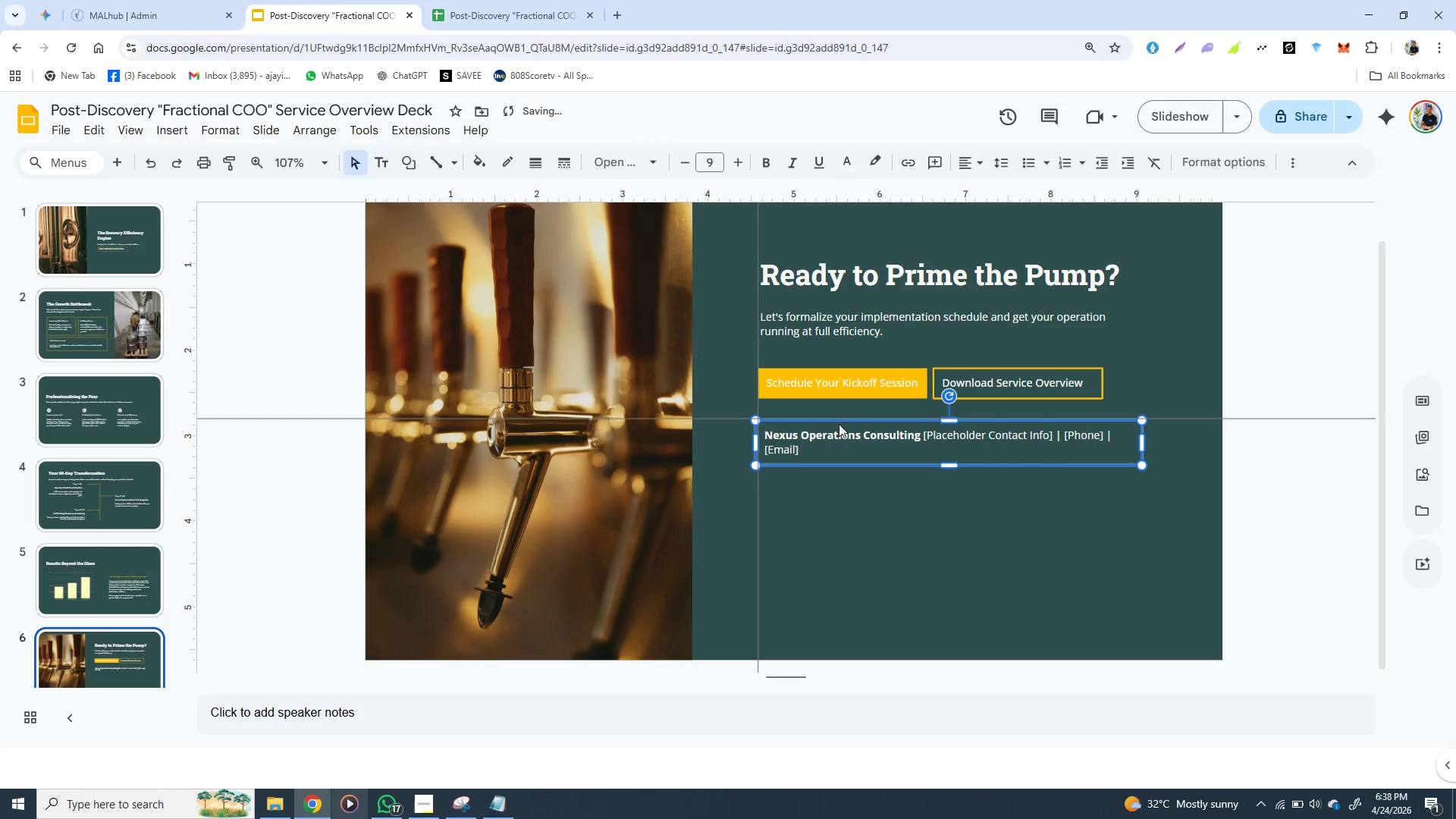 
key(ArrowLeft)
 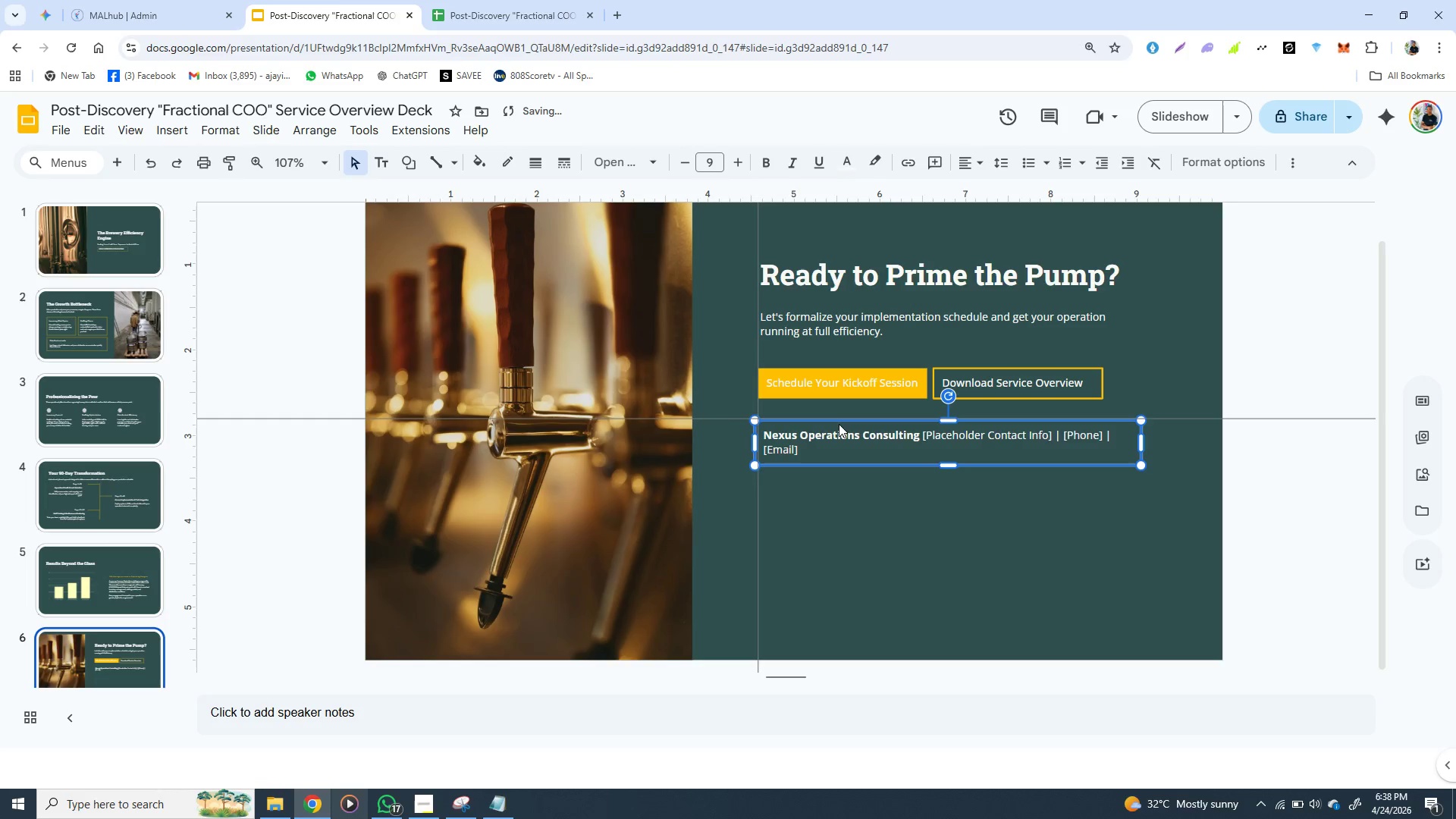 
key(ArrowLeft)
 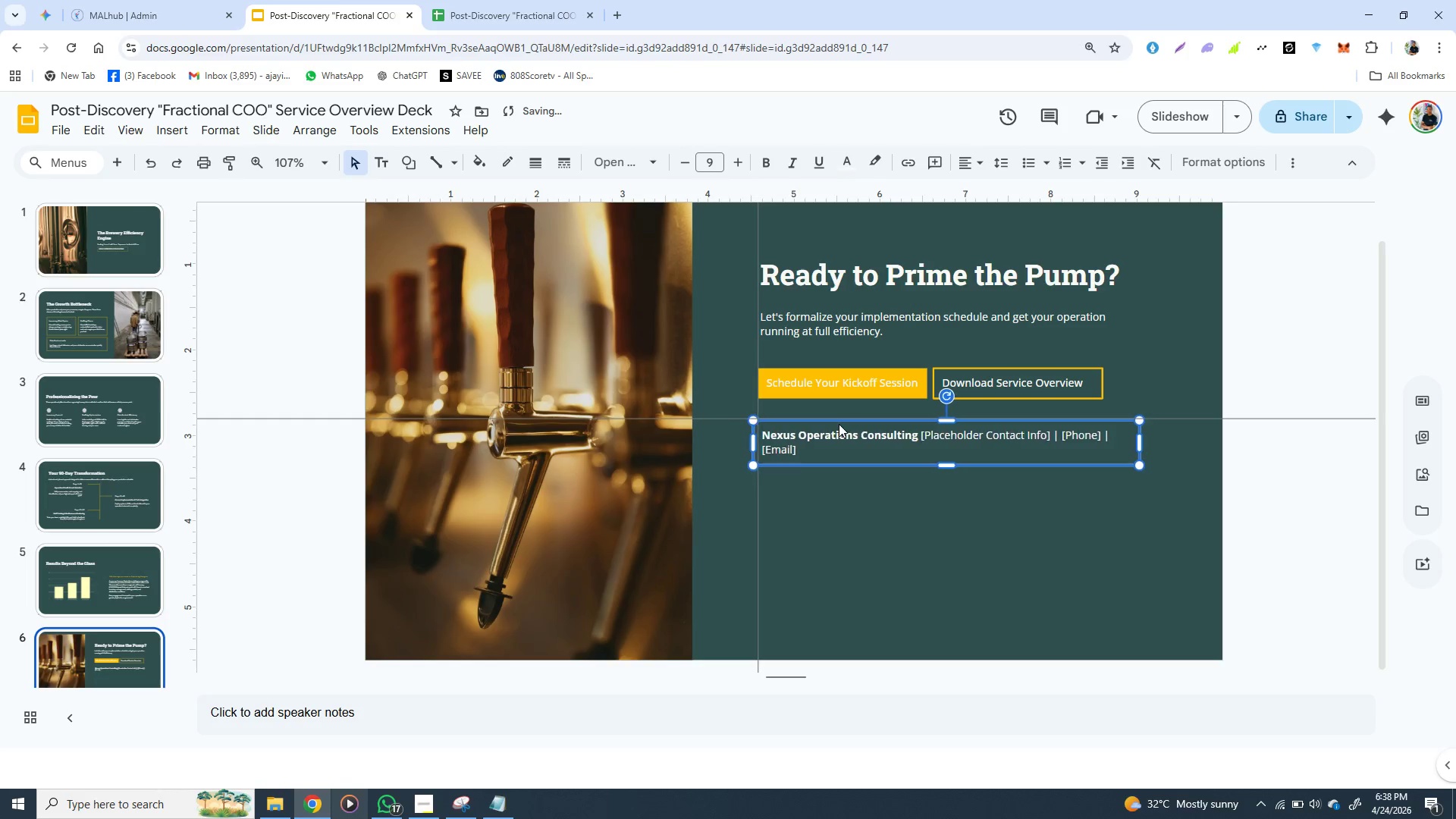 
key(ArrowLeft)
 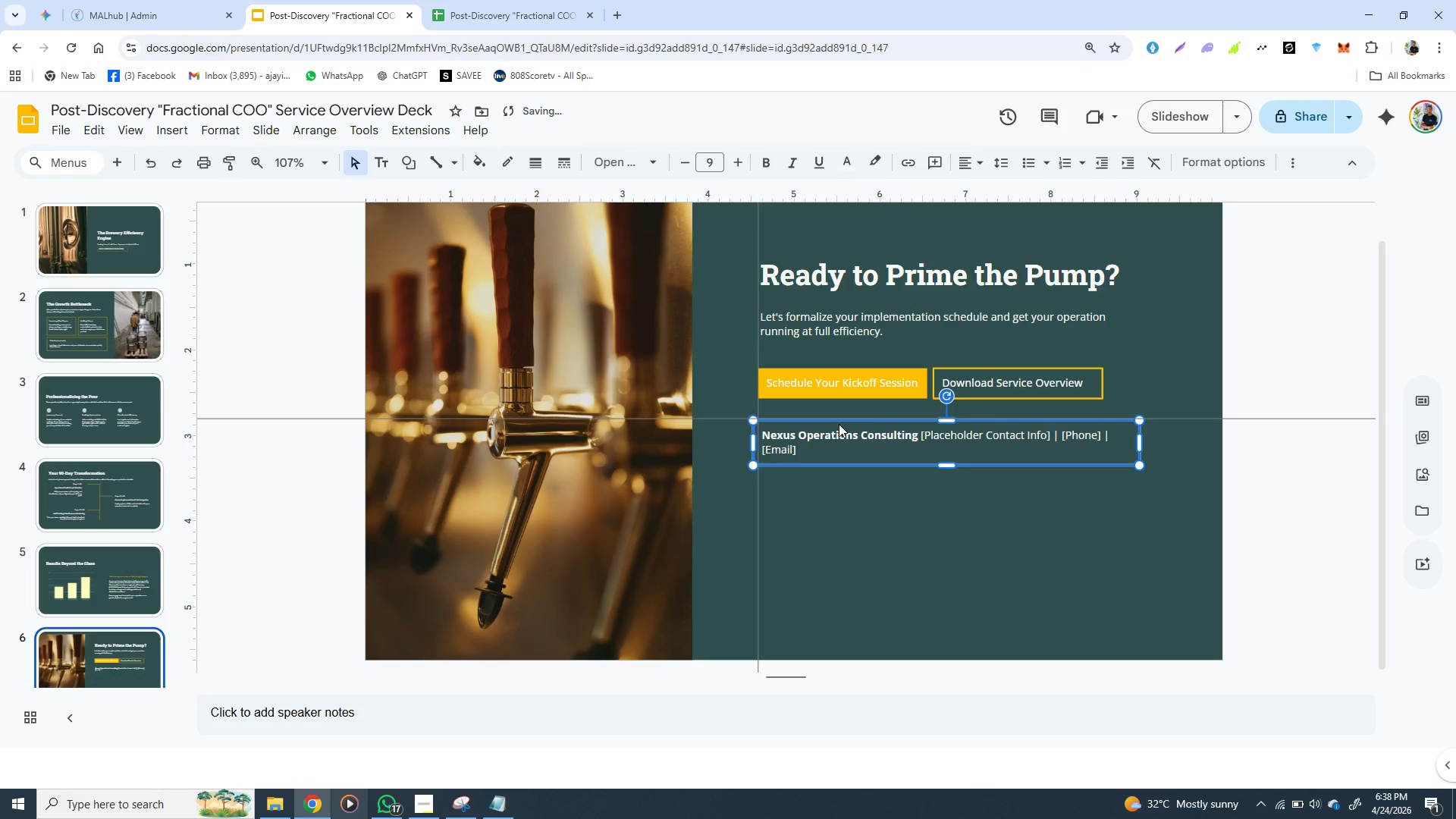 
key(ArrowLeft)
 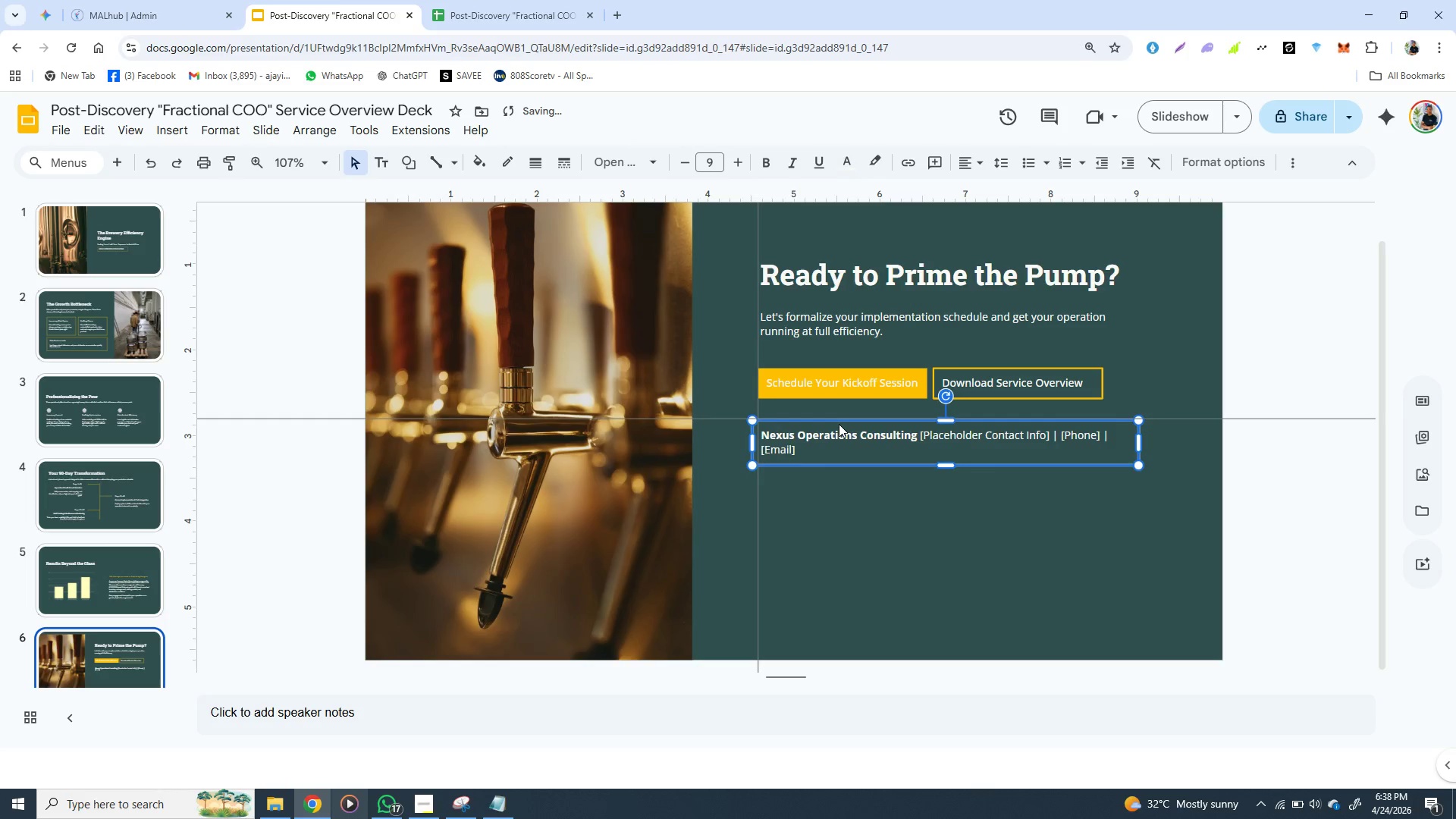 
key(ArrowLeft)
 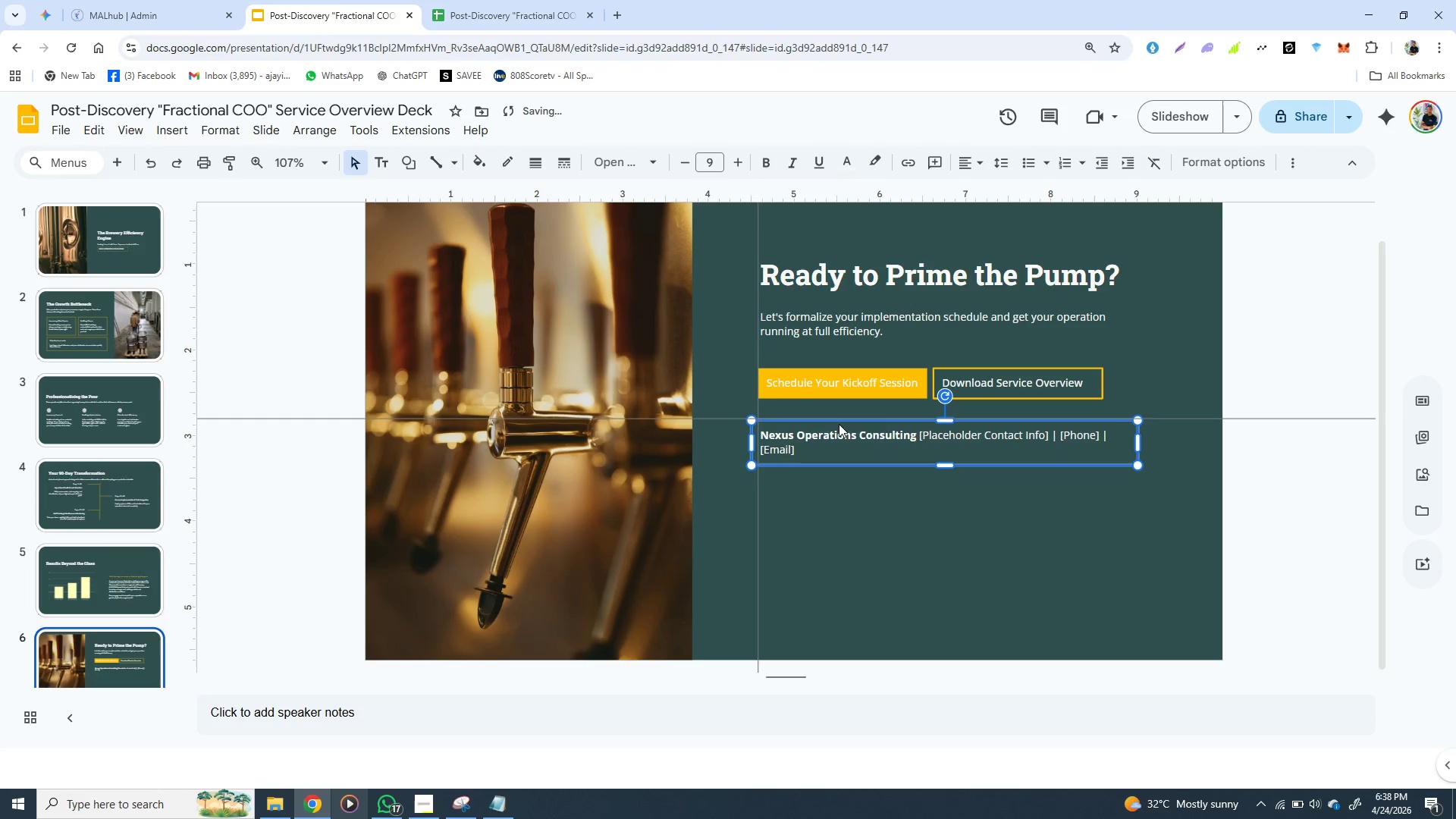 
key(ArrowLeft)
 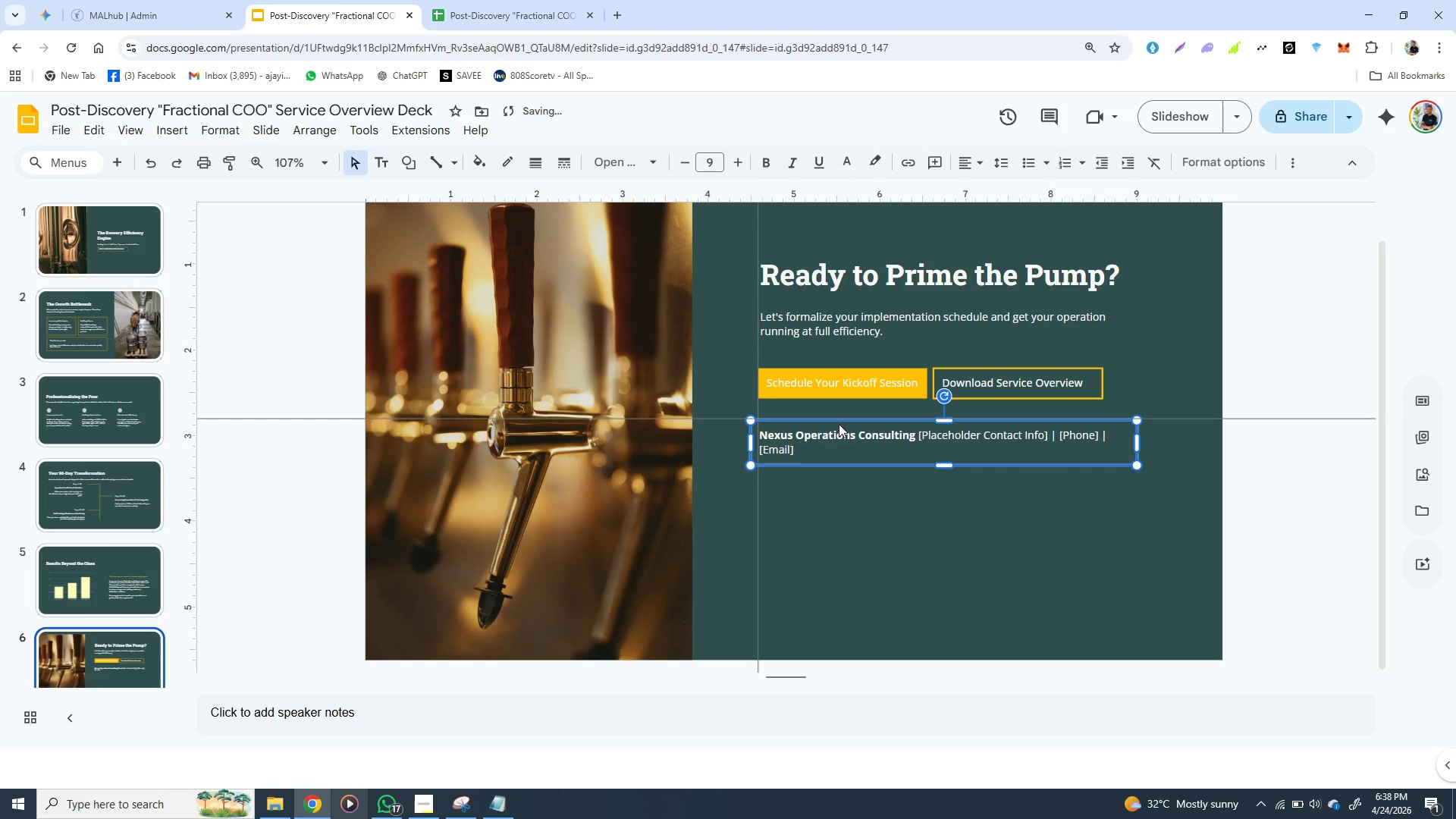 
key(ArrowLeft)
 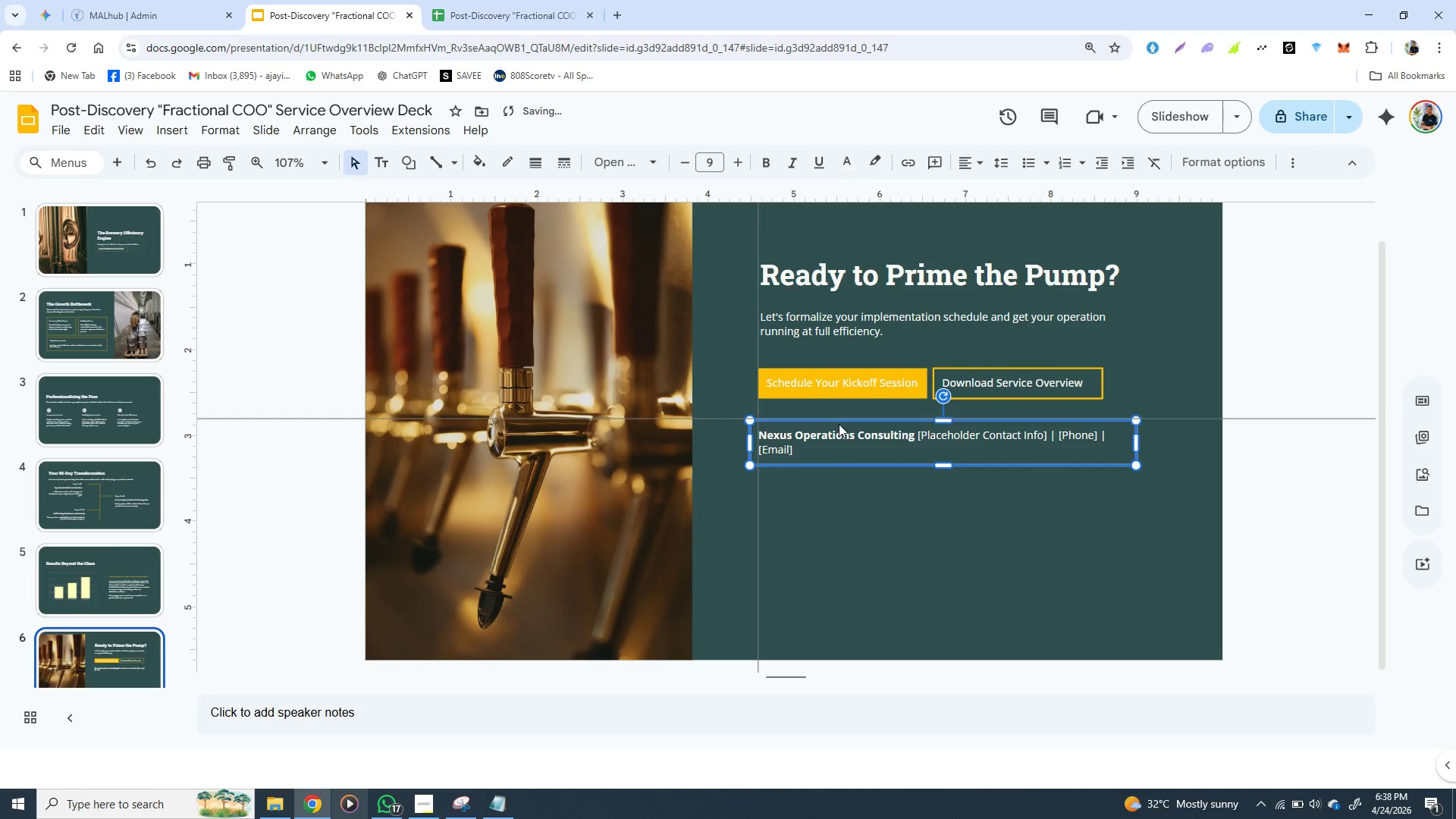 
key(ArrowLeft)
 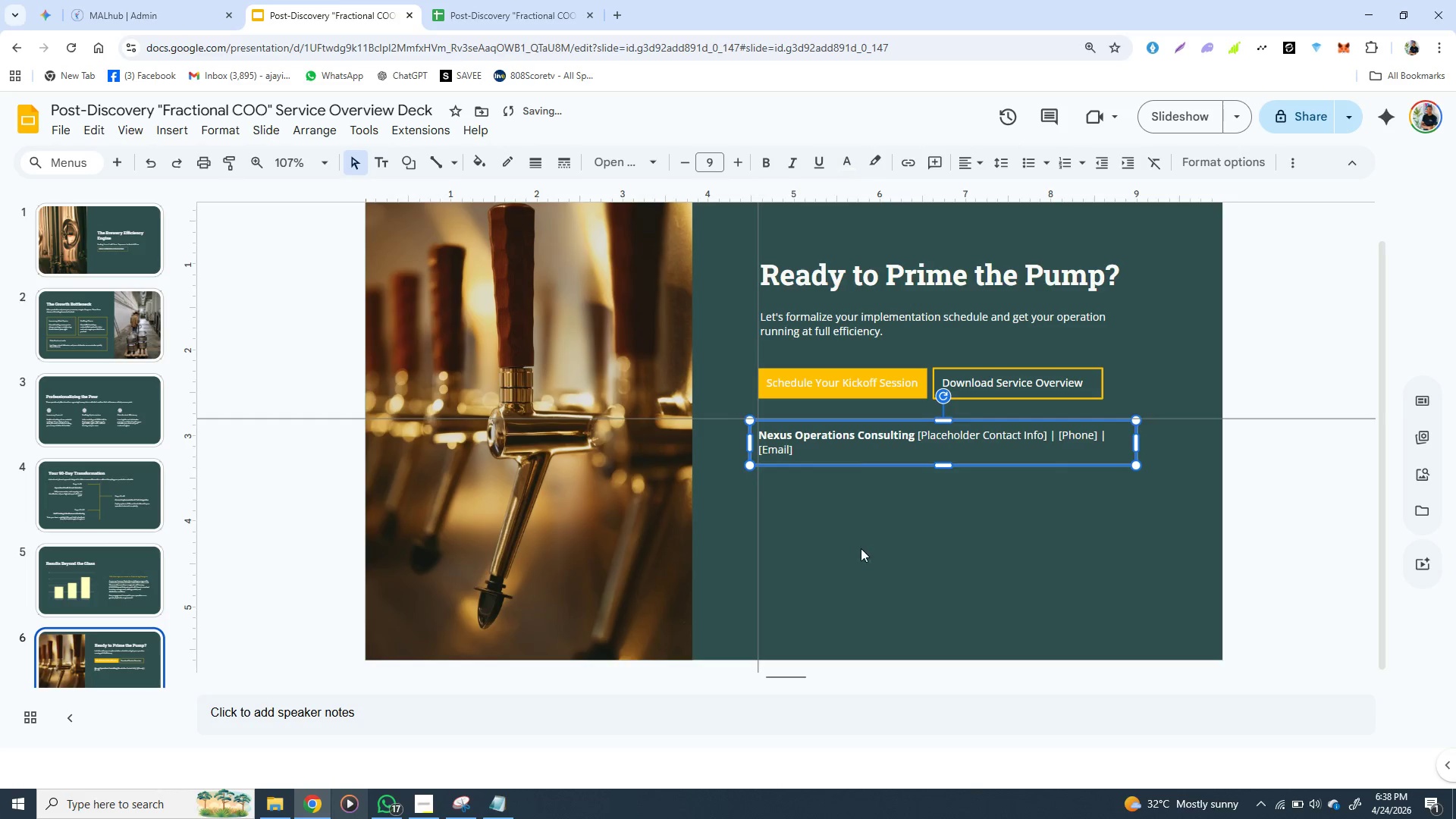 
left_click([862, 558])
 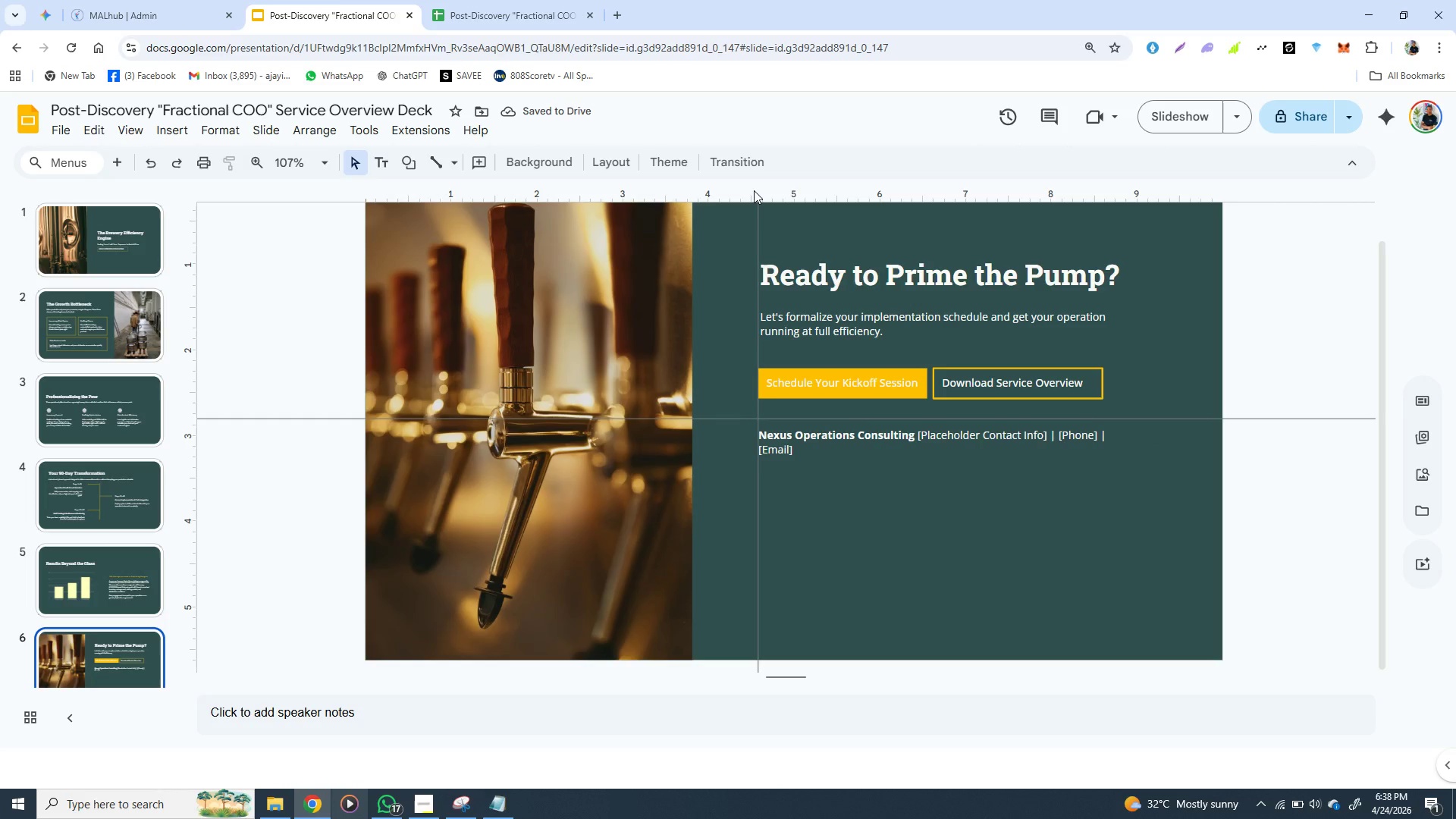 
left_click([754, 190])
 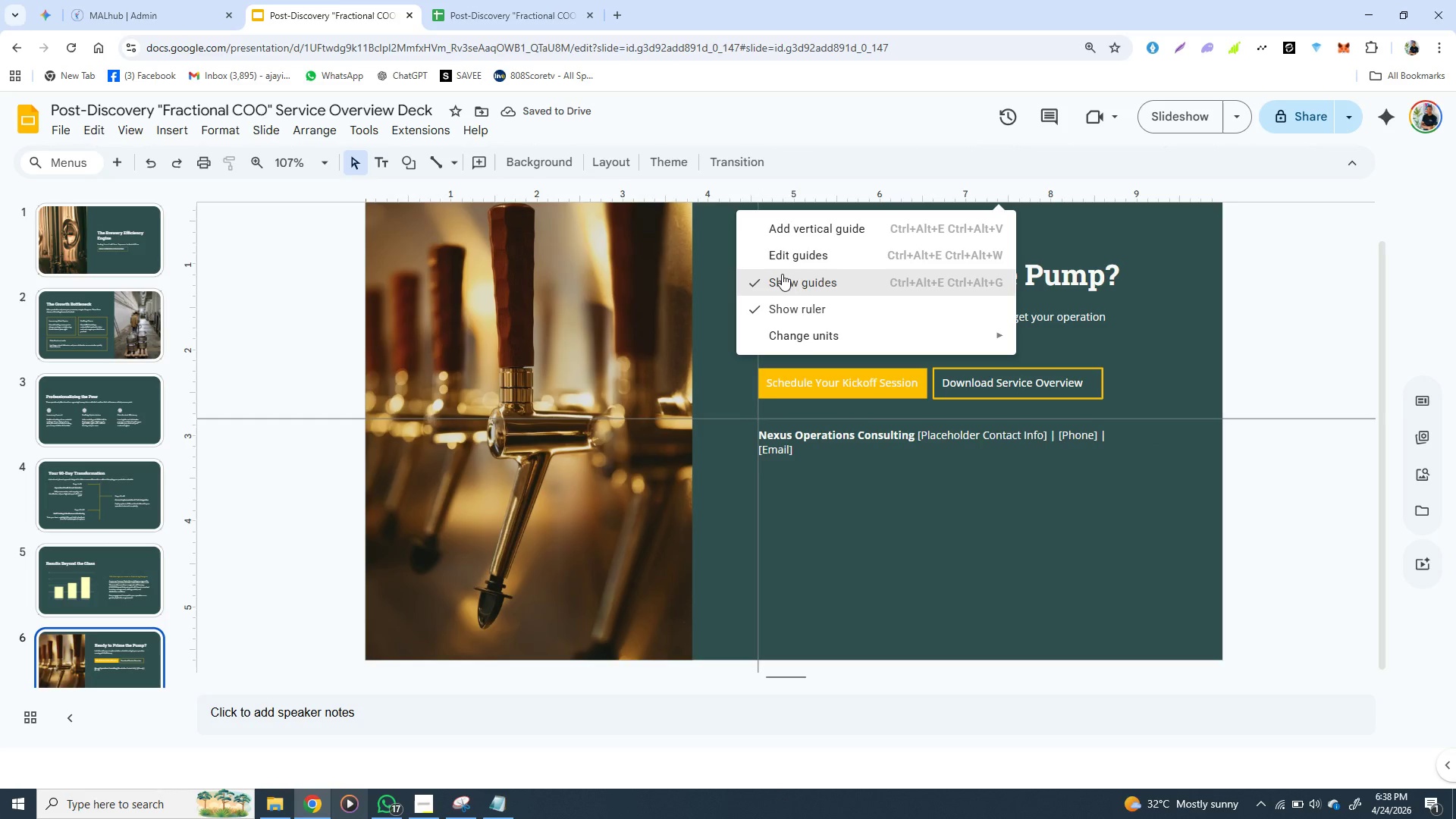 
left_click([783, 274])
 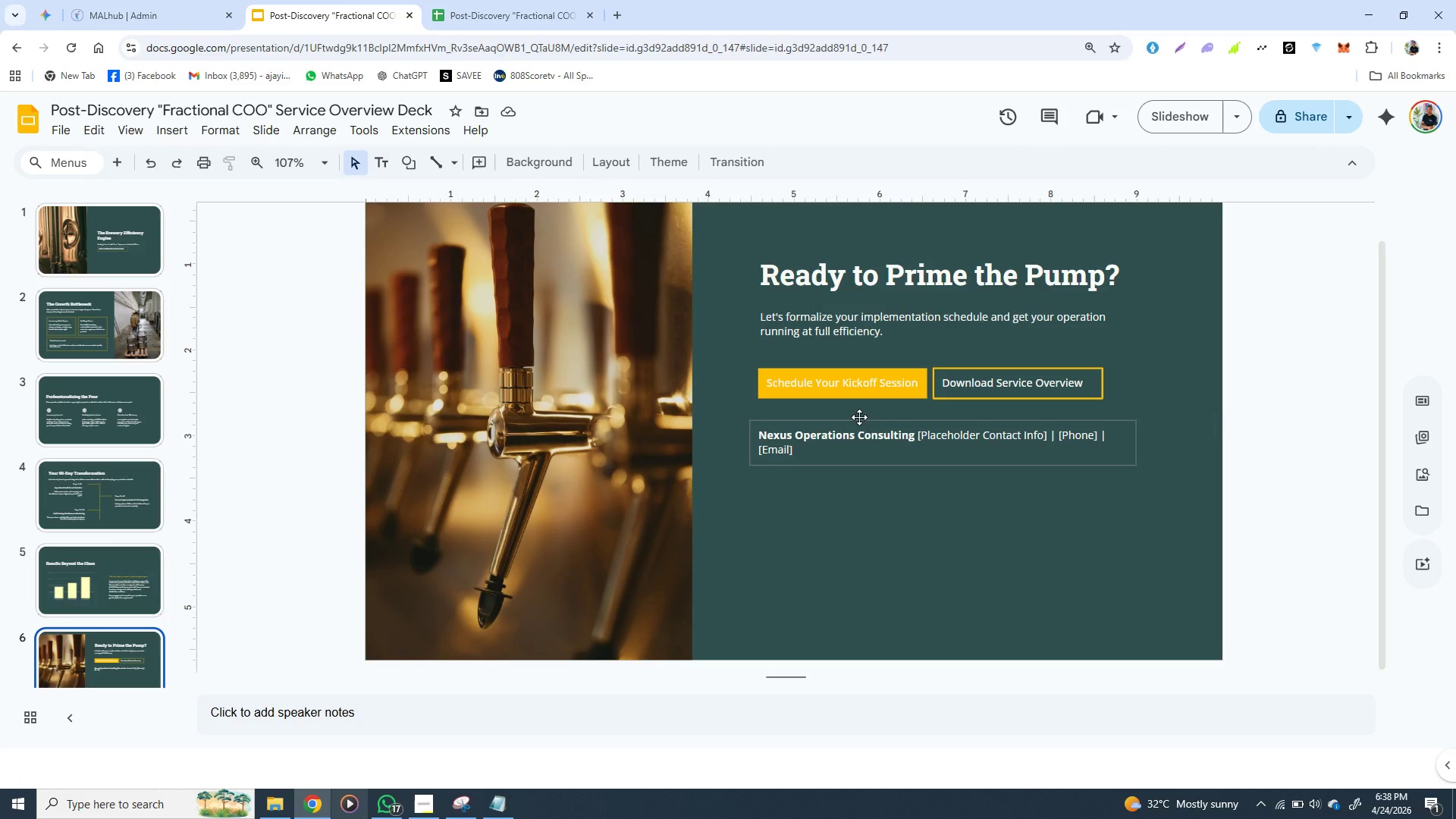 
left_click([859, 417])
 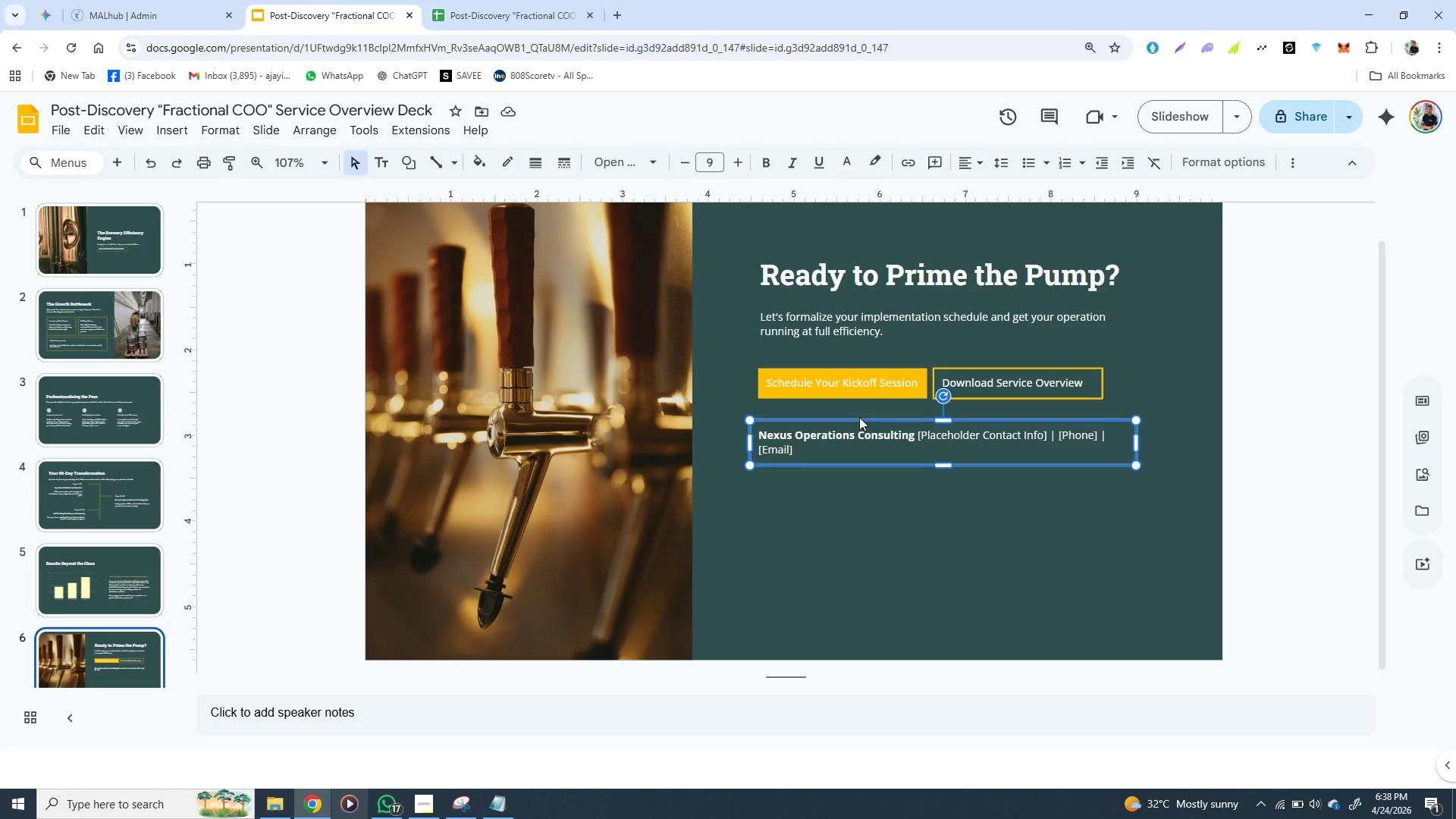 
hold_key(key=ArrowUp, duration=0.52)
 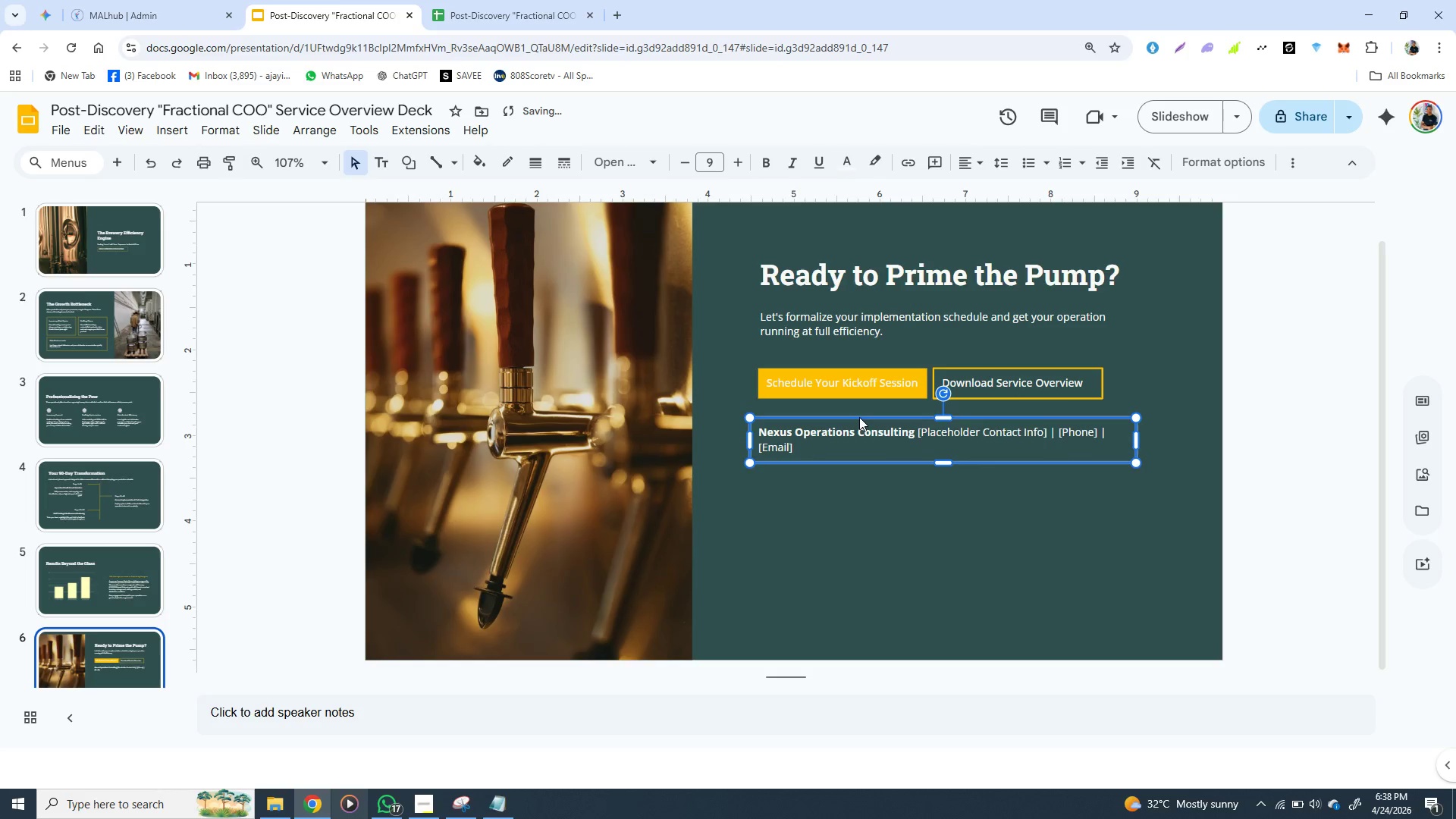 
key(ArrowUp)
 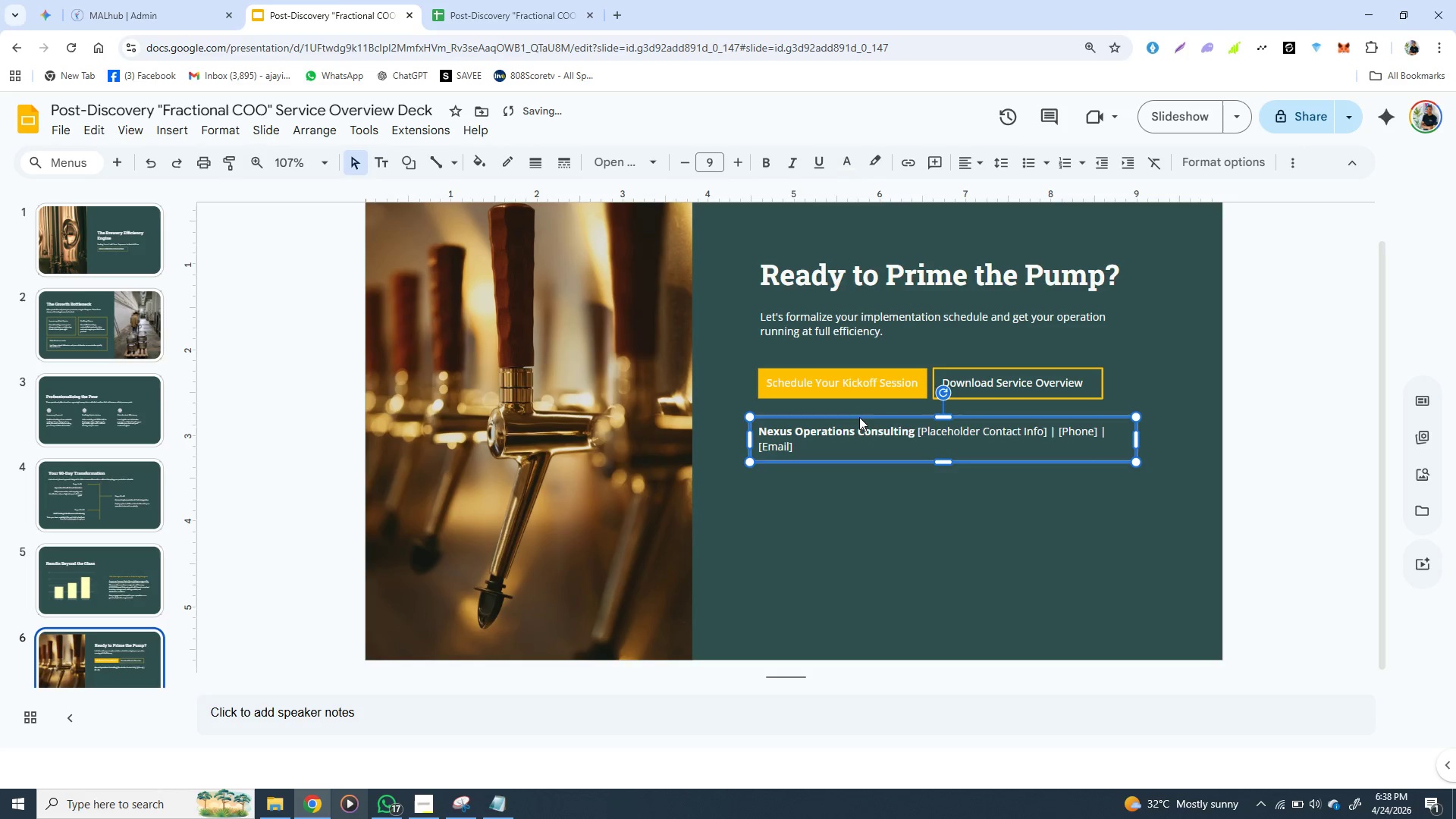 
key(ArrowUp)
 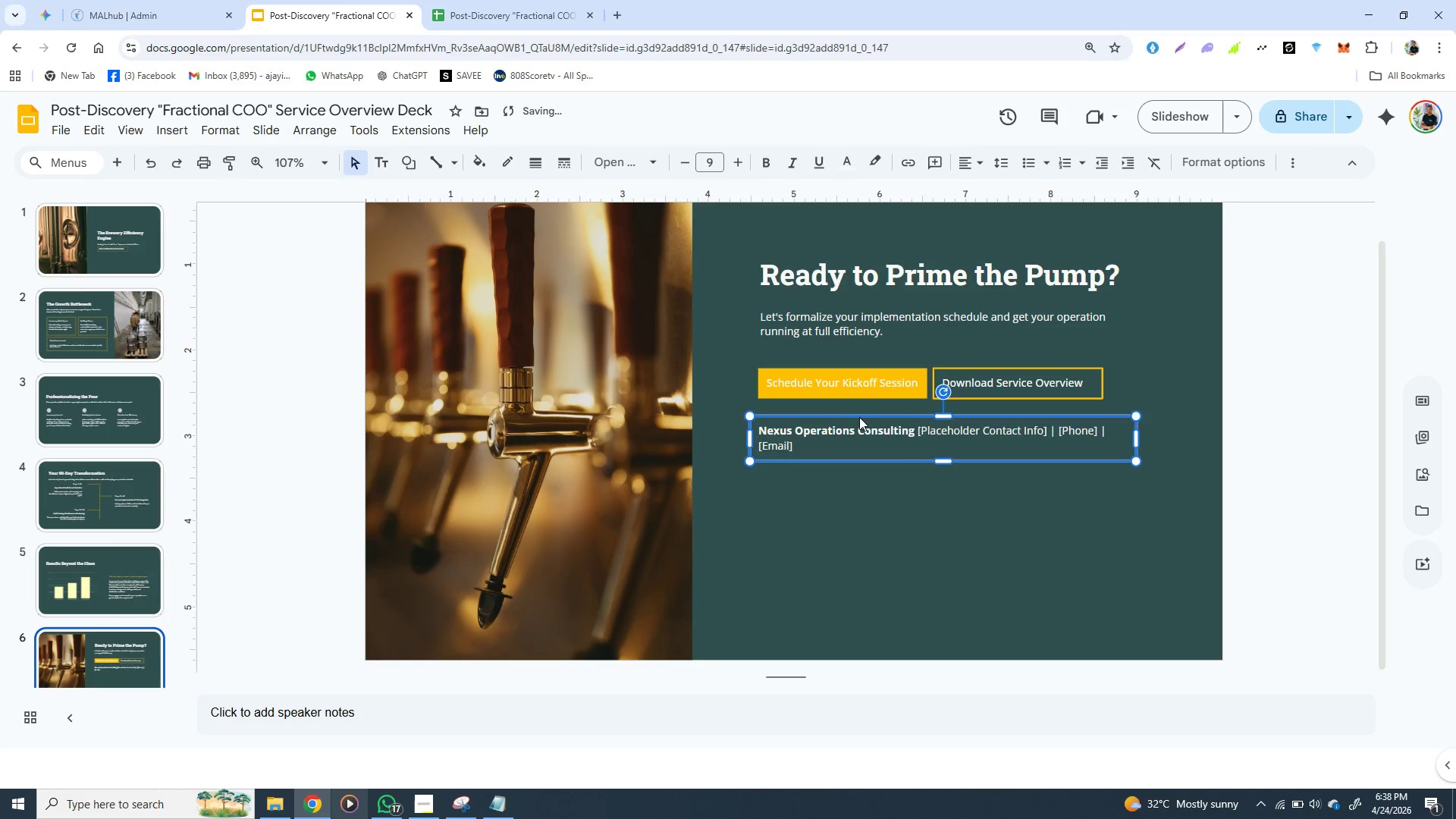 
key(ArrowUp)
 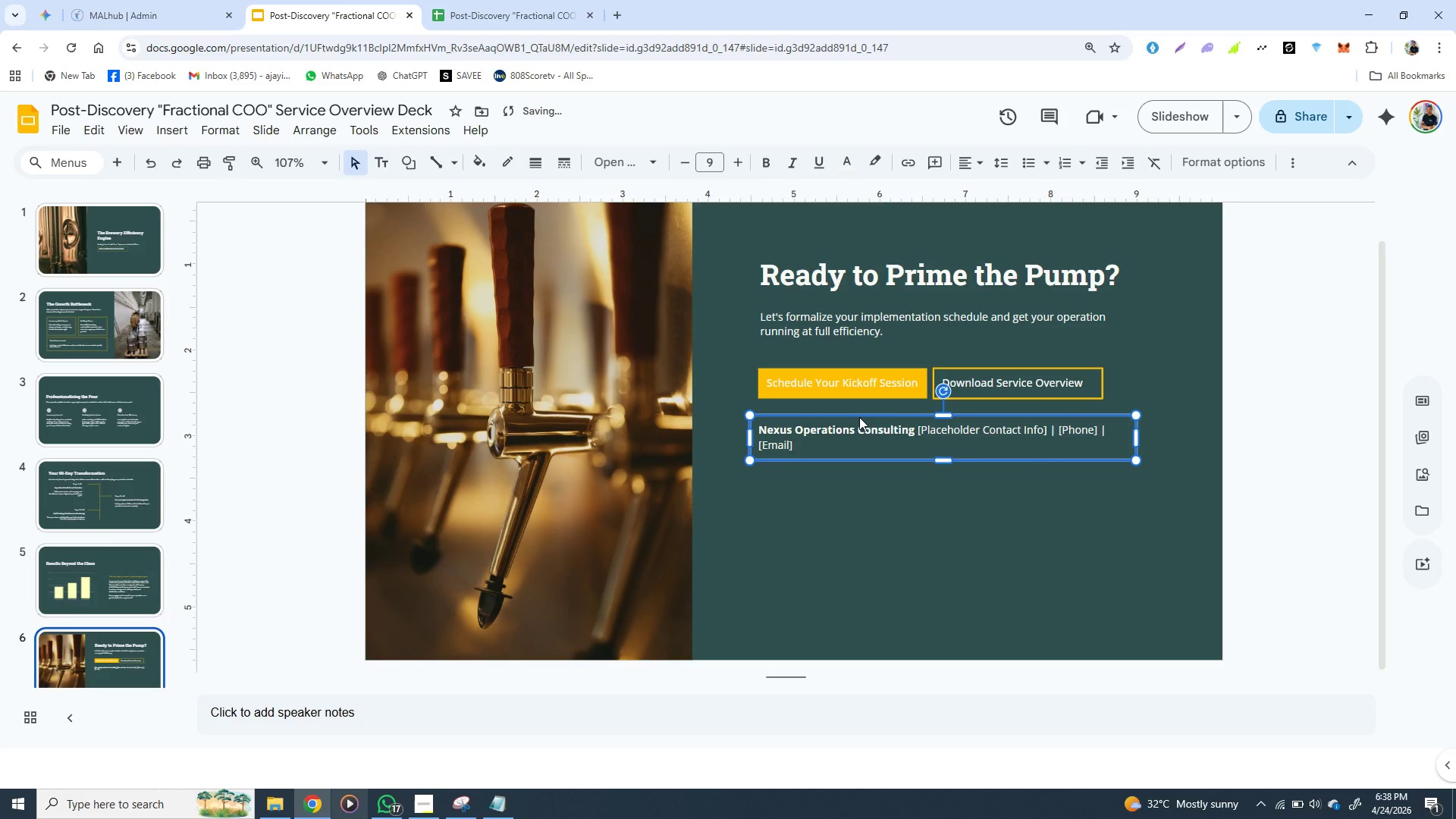 
key(ArrowUp)
 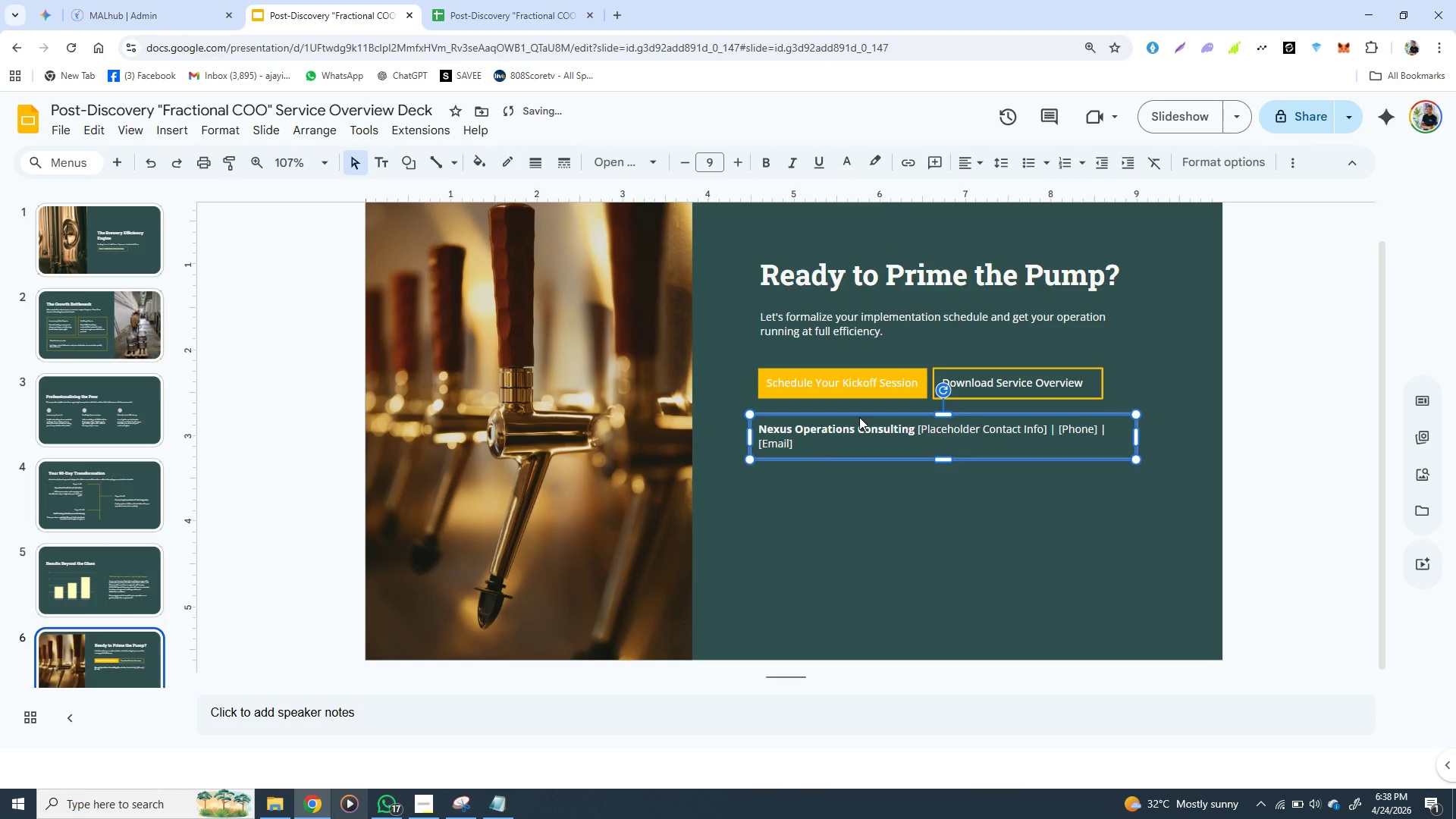 
key(ArrowUp)
 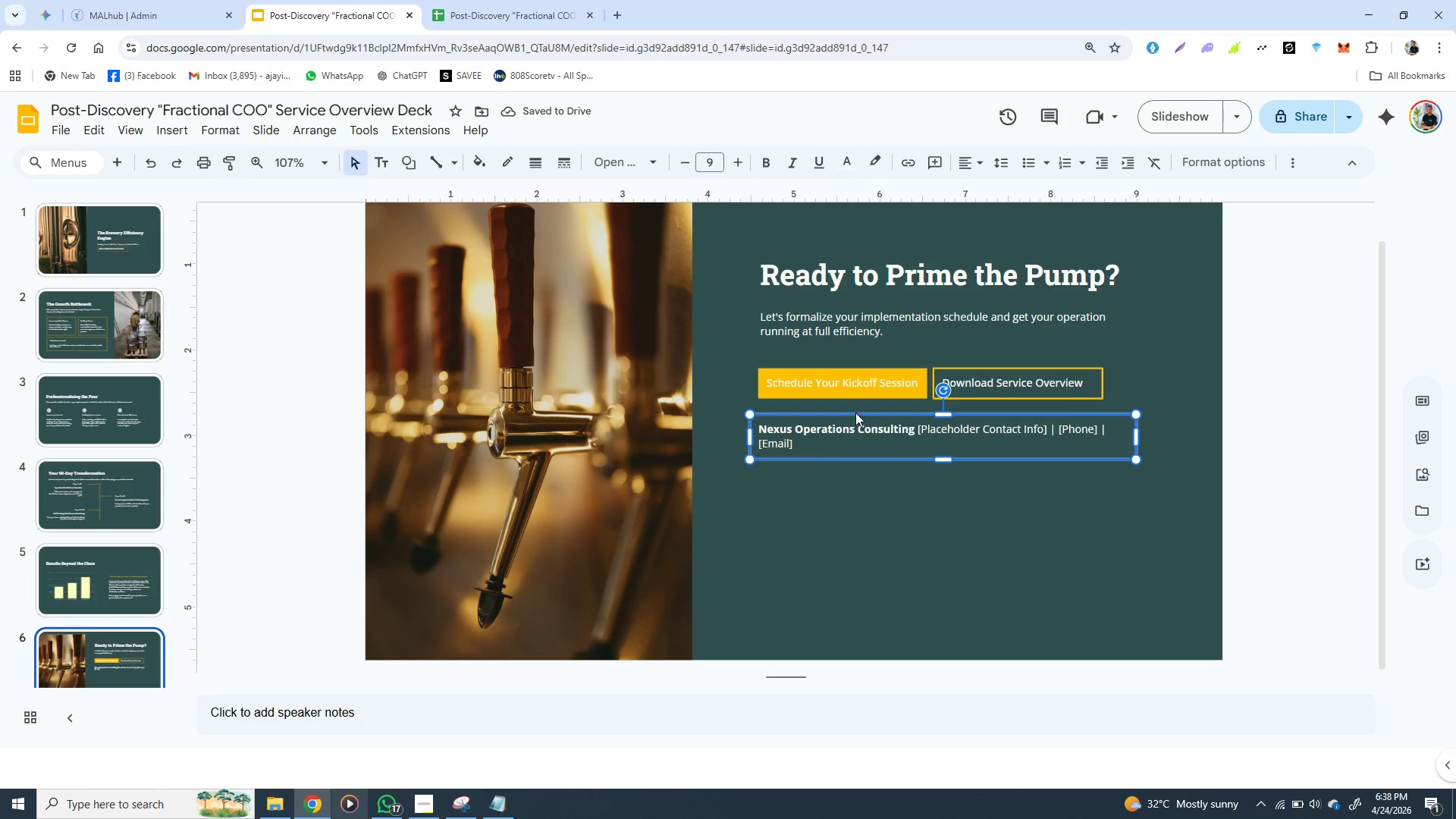 
wait(7.22)
 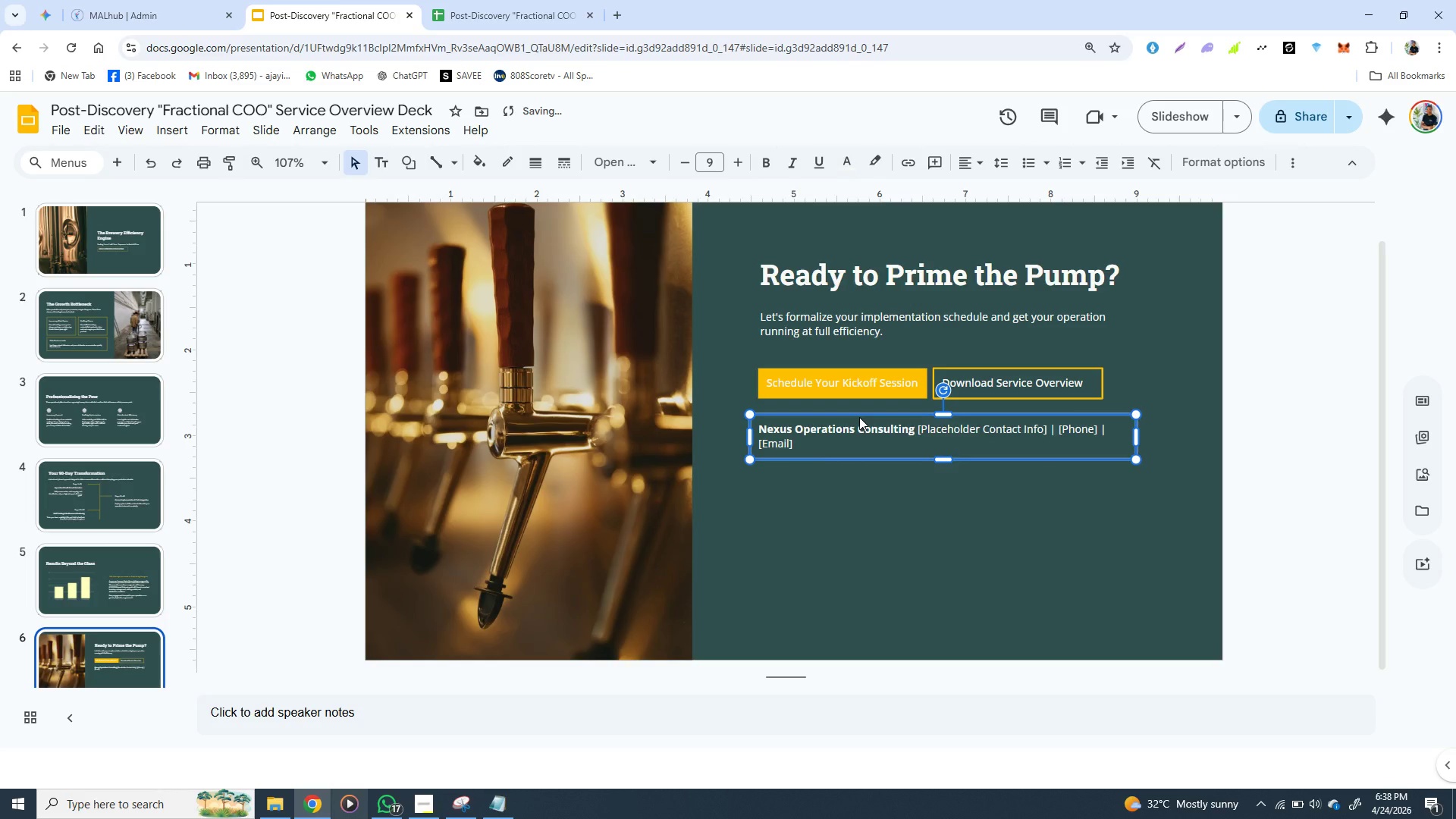 
left_click([758, 272])
 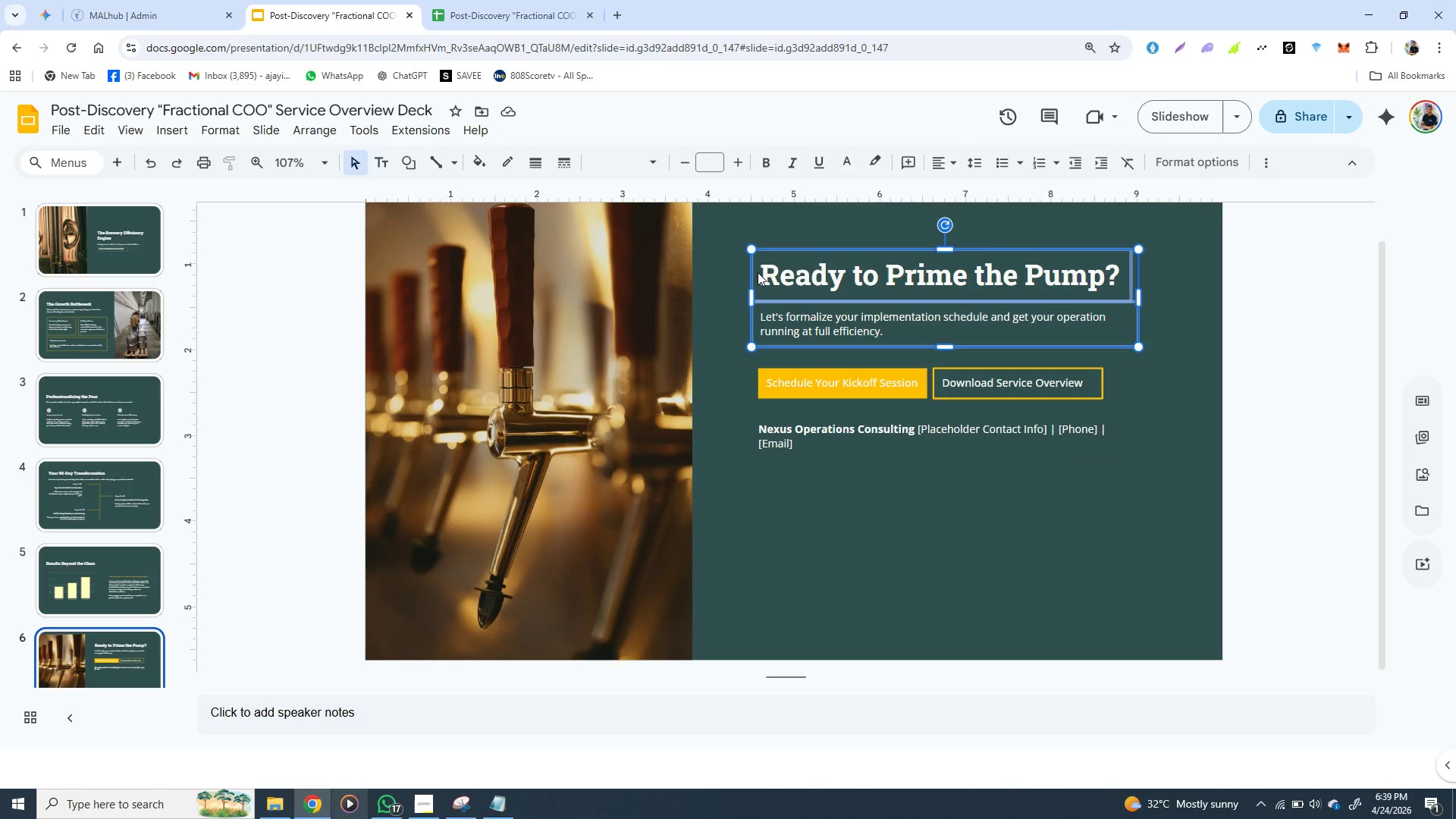 
hold_key(key=ArrowDown, duration=0.77)
 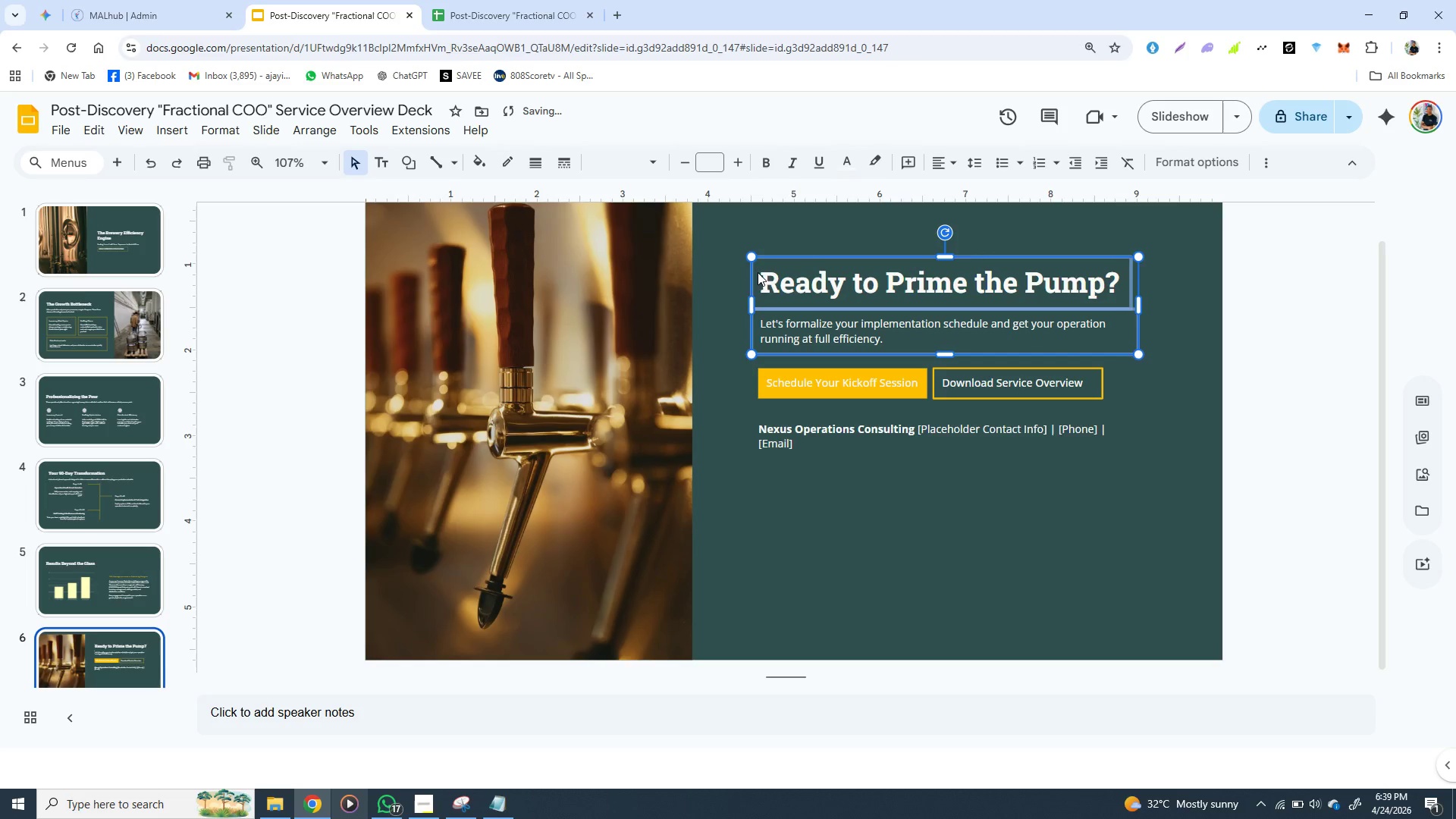 
key(ArrowDown)
 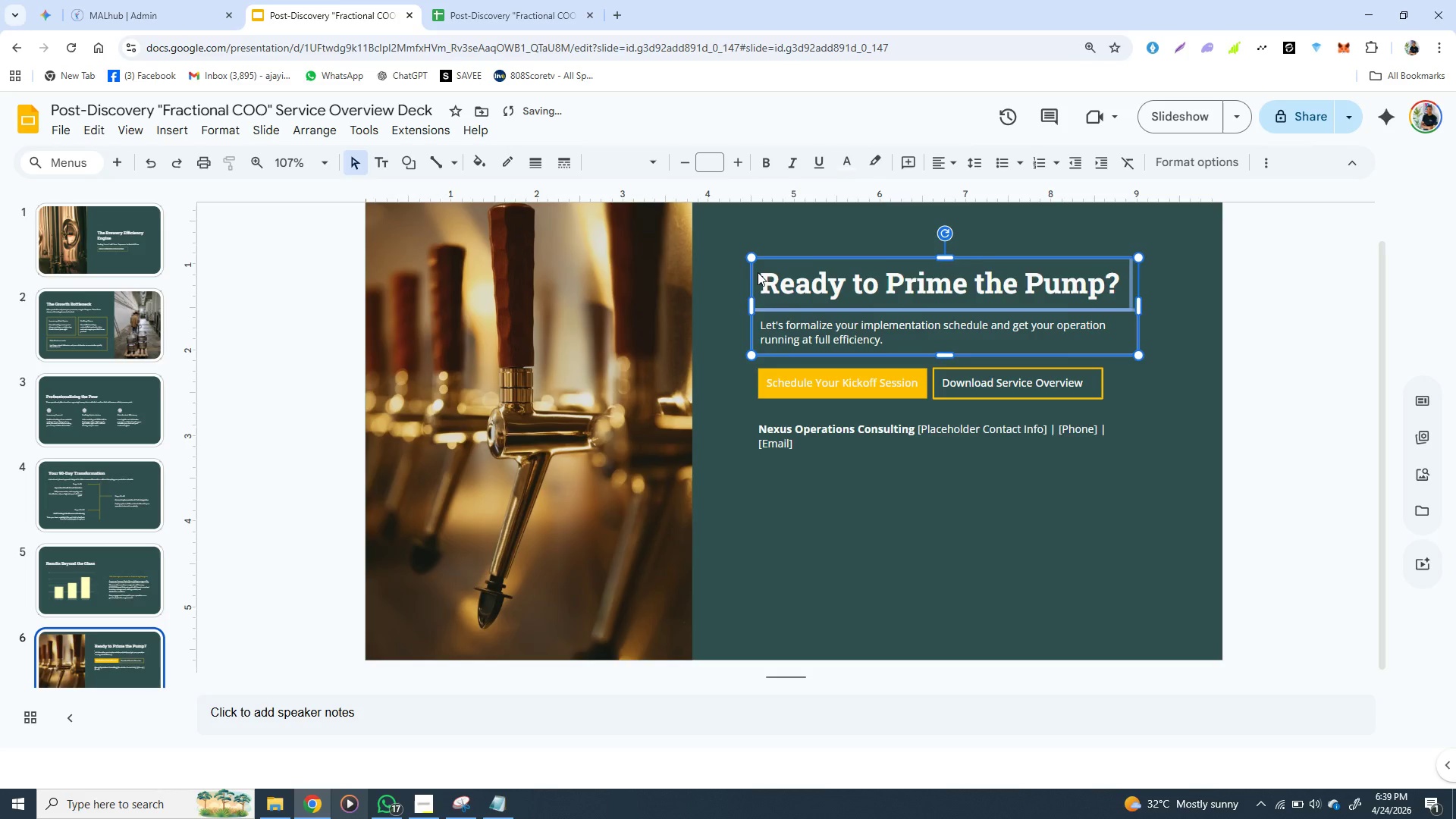 
key(ArrowDown)
 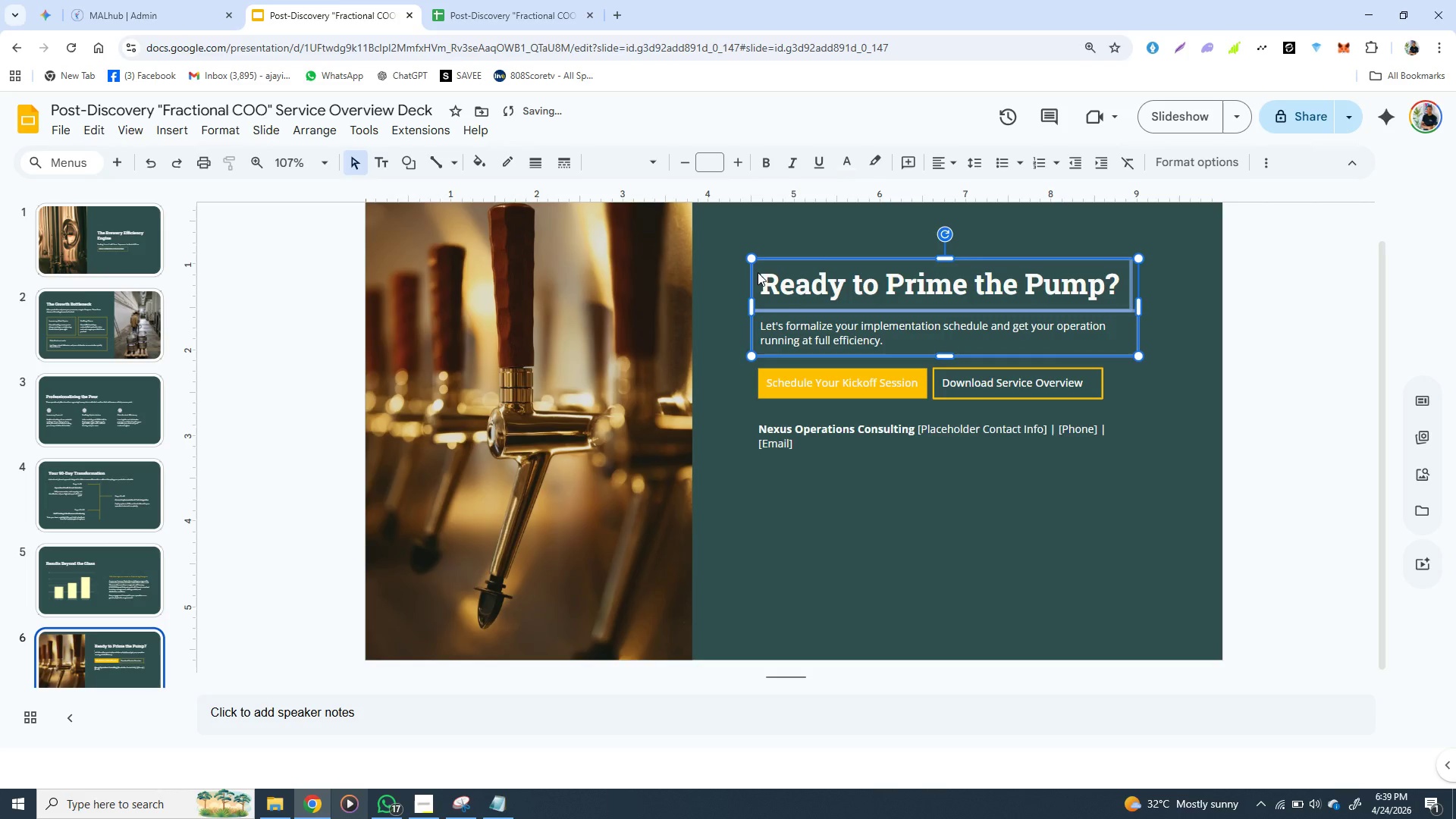 
key(ArrowDown)
 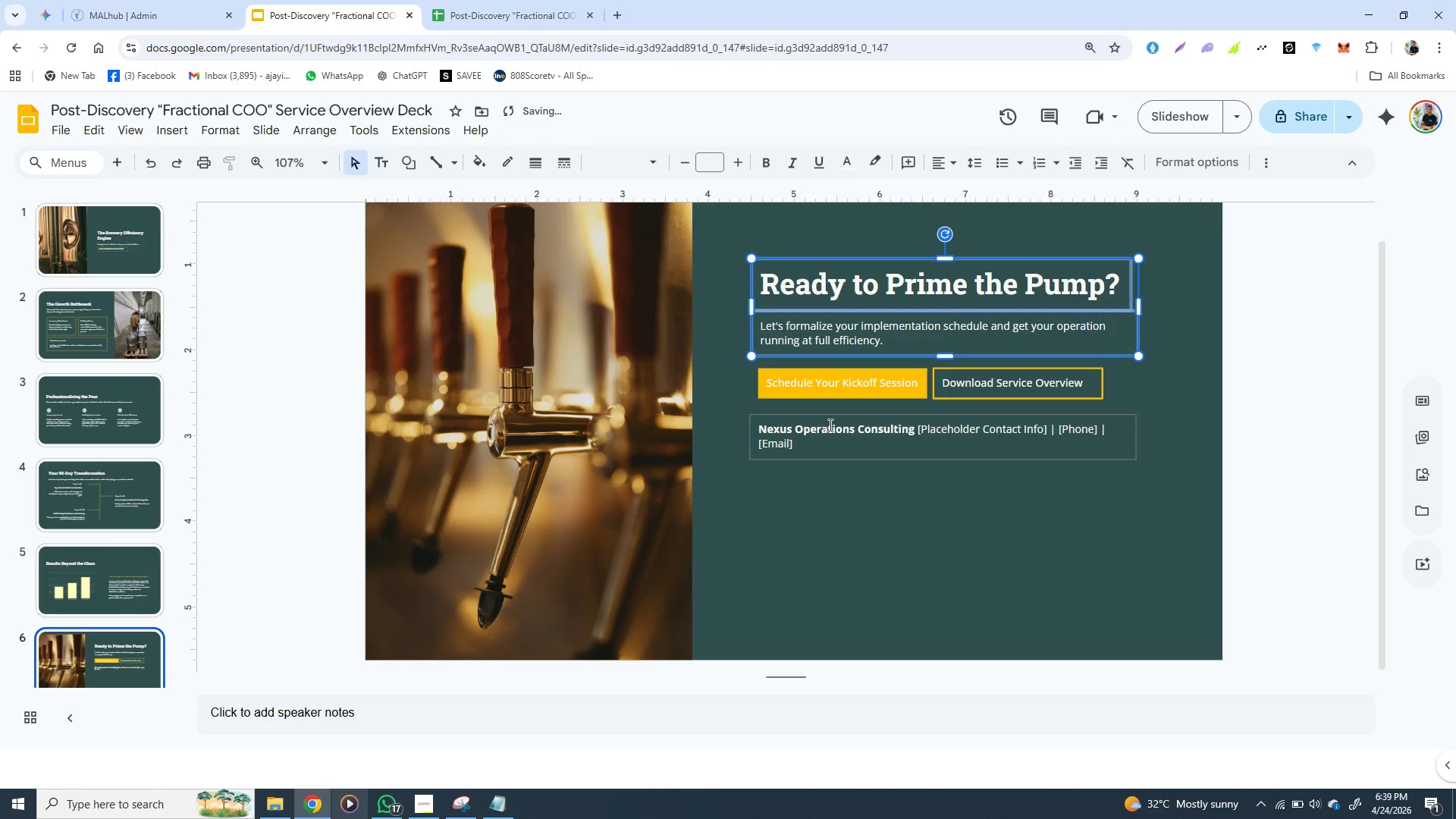 
left_click([829, 425])
 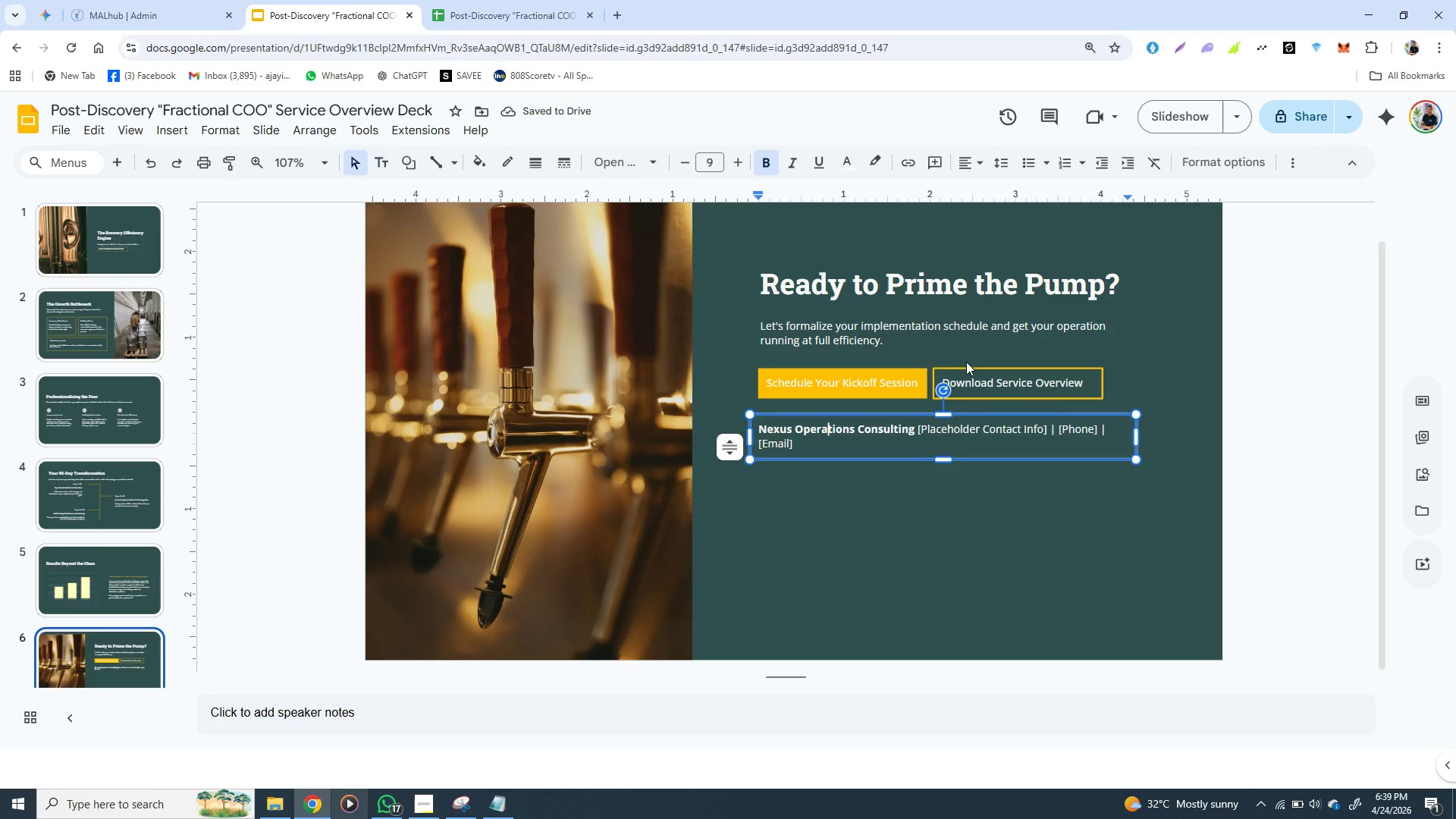 
left_click([970, 363])
 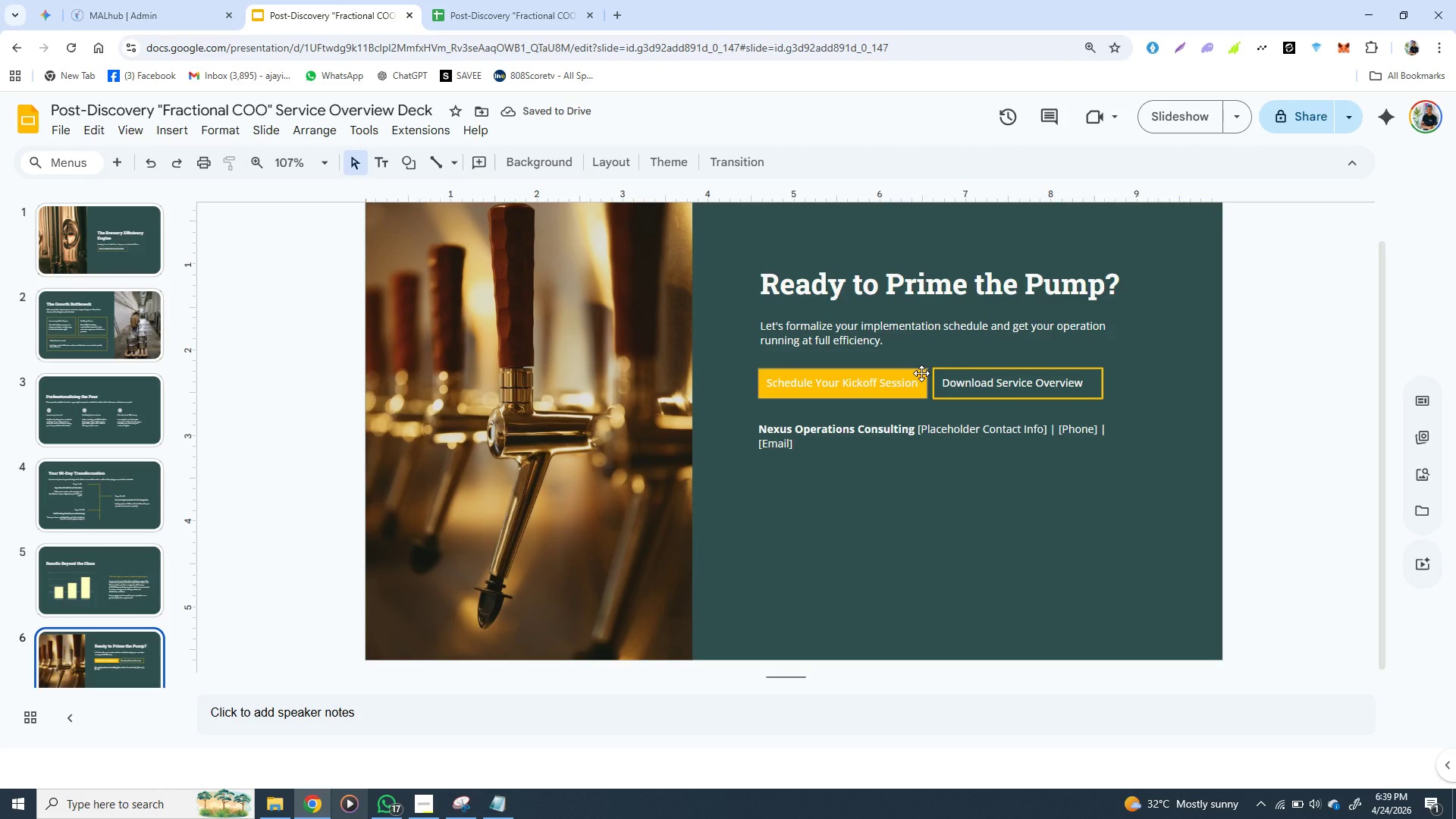 
left_click([921, 374])
 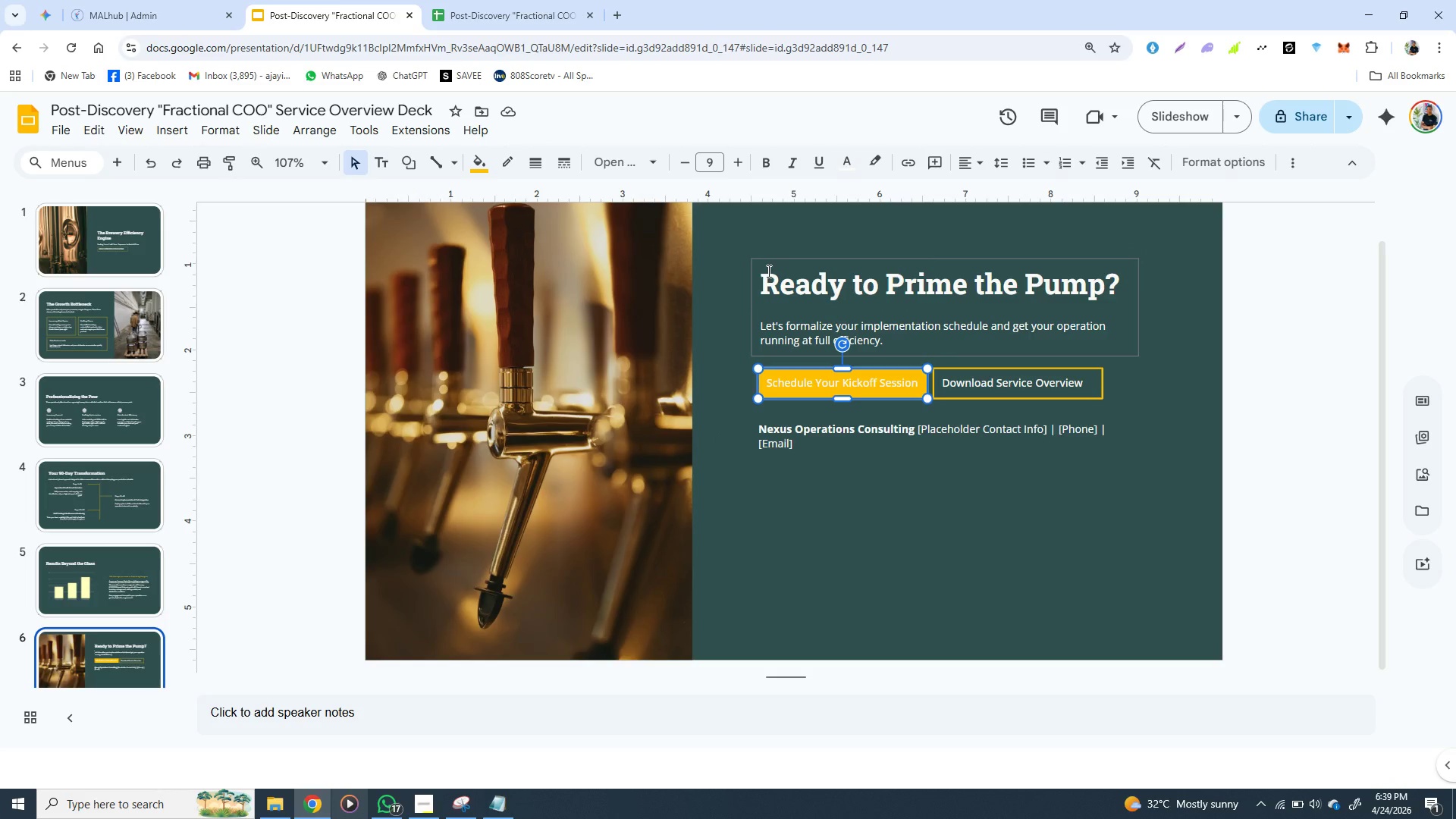 
wait(5.05)
 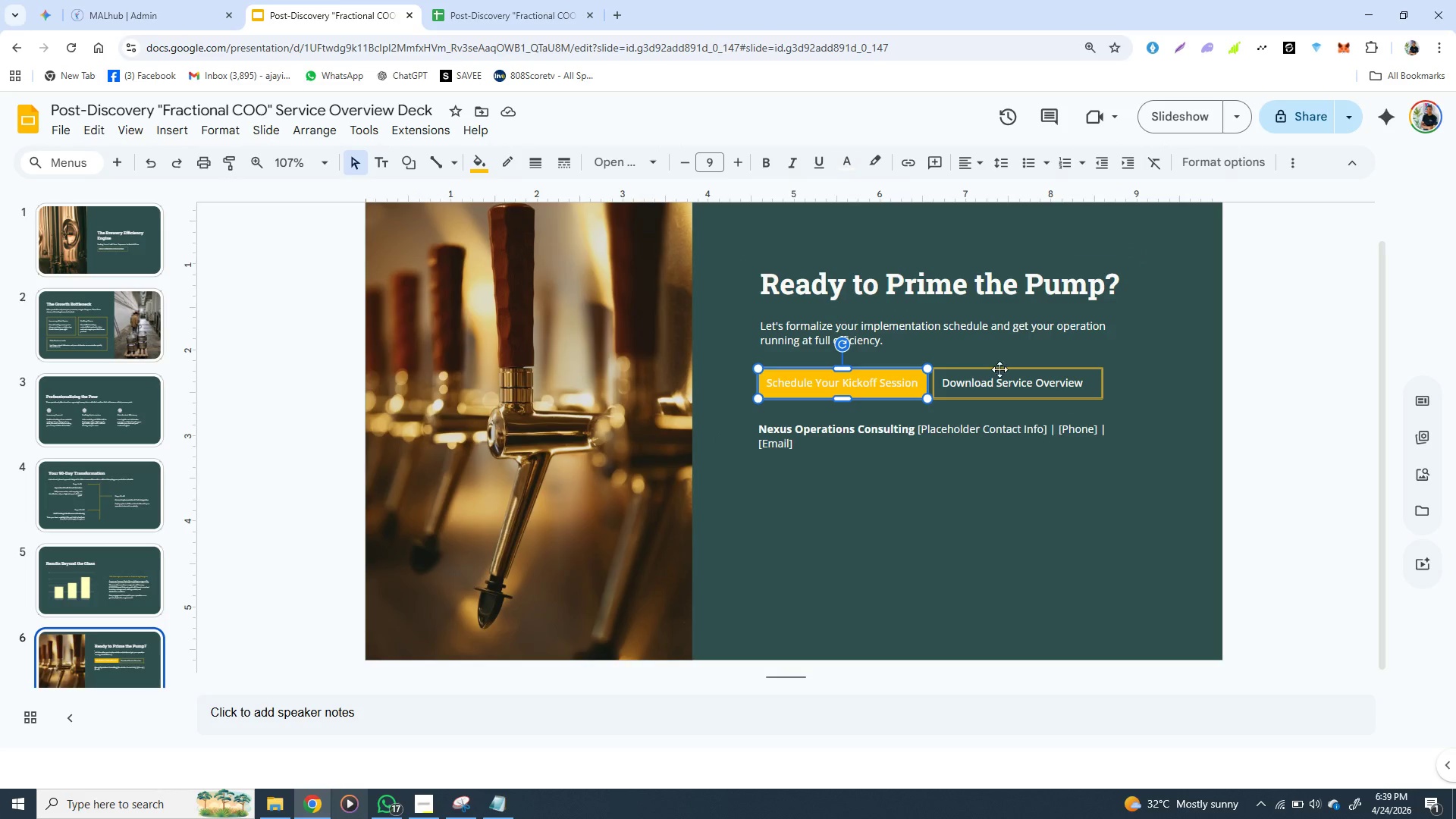 
left_click([757, 271])
 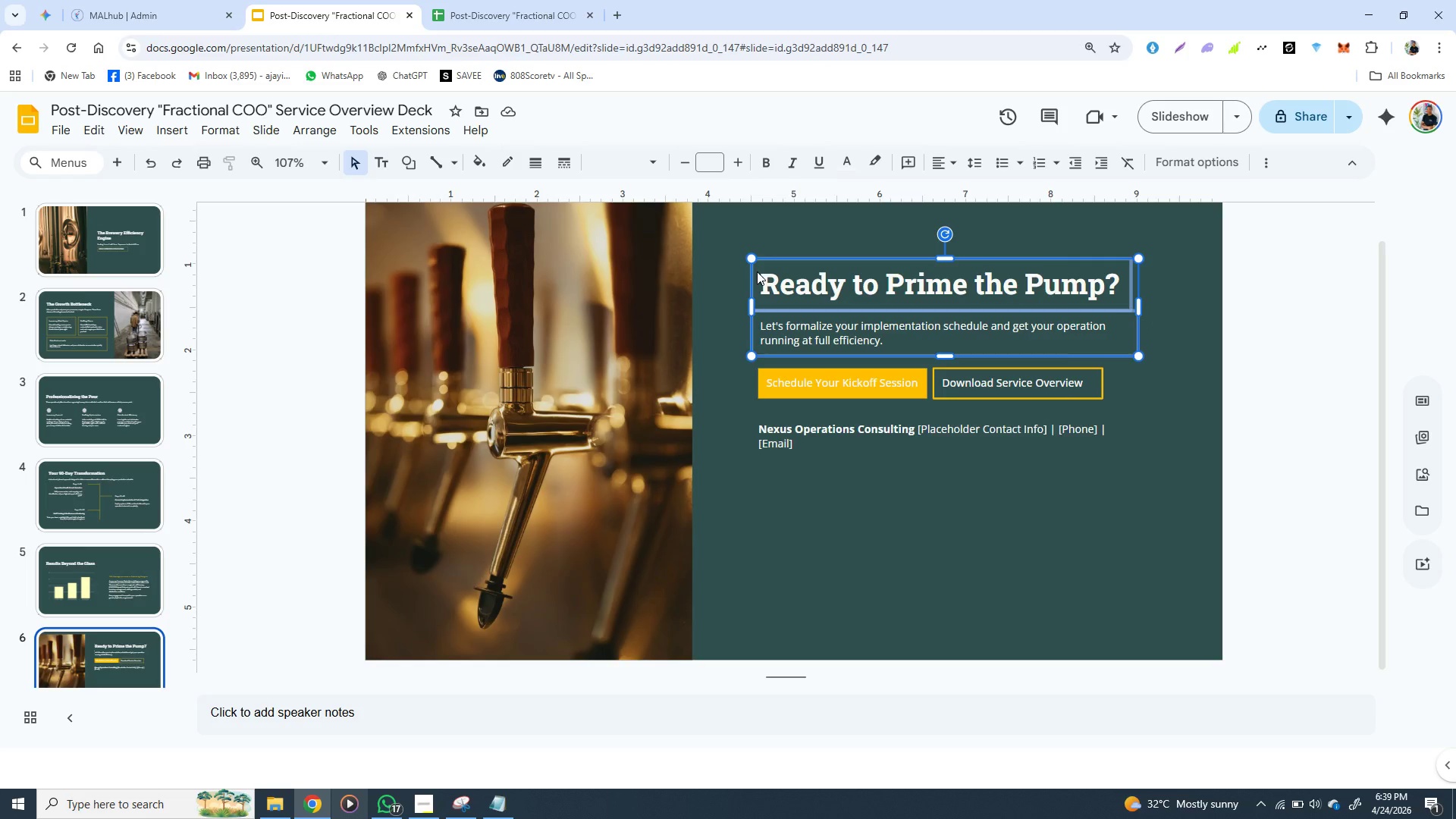 
hold_key(key=ShiftLeft, duration=1.53)
left_click([756, 373])
 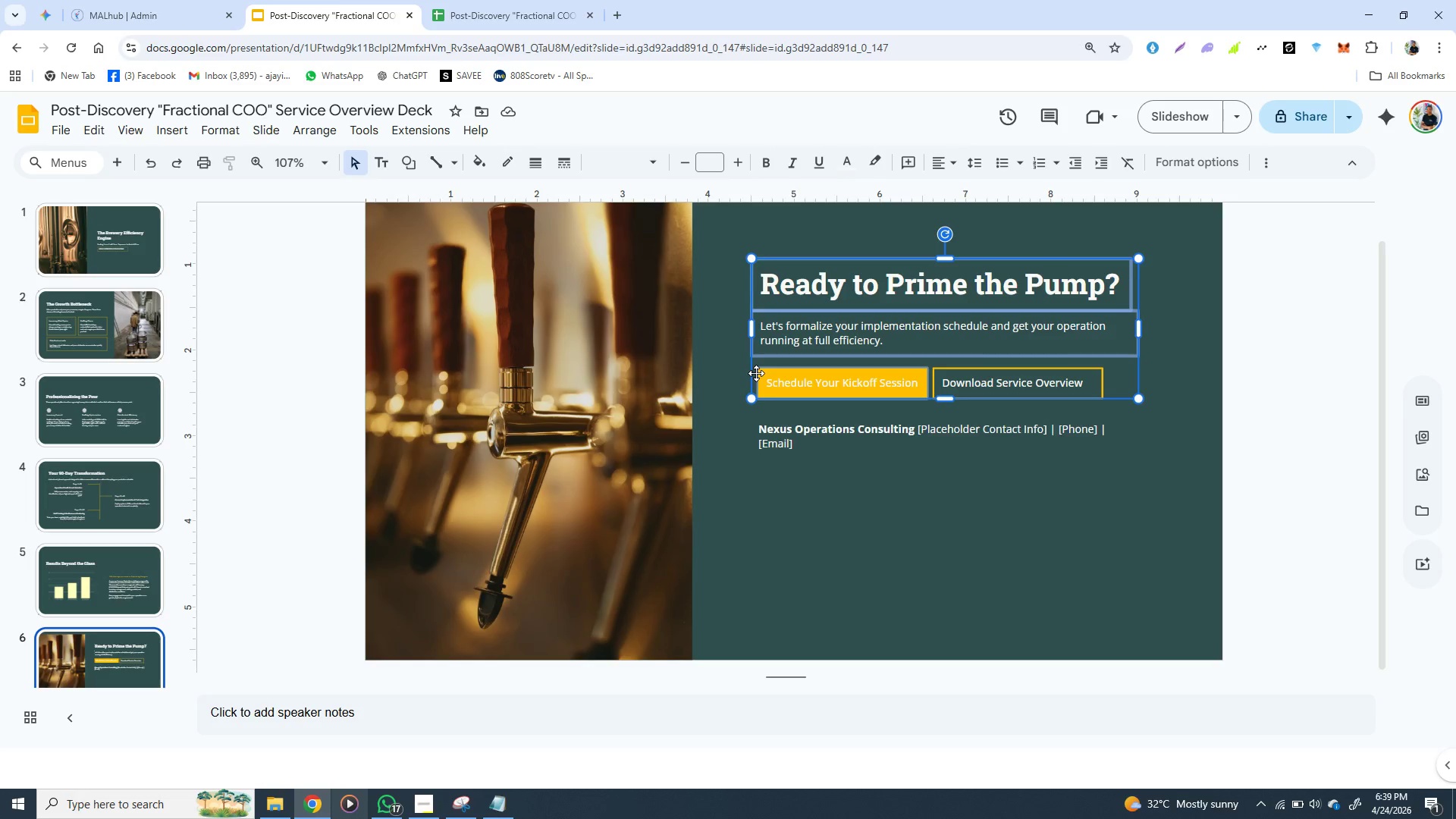 
hold_key(key=ShiftLeft, duration=1.5)
left_click([758, 425])
 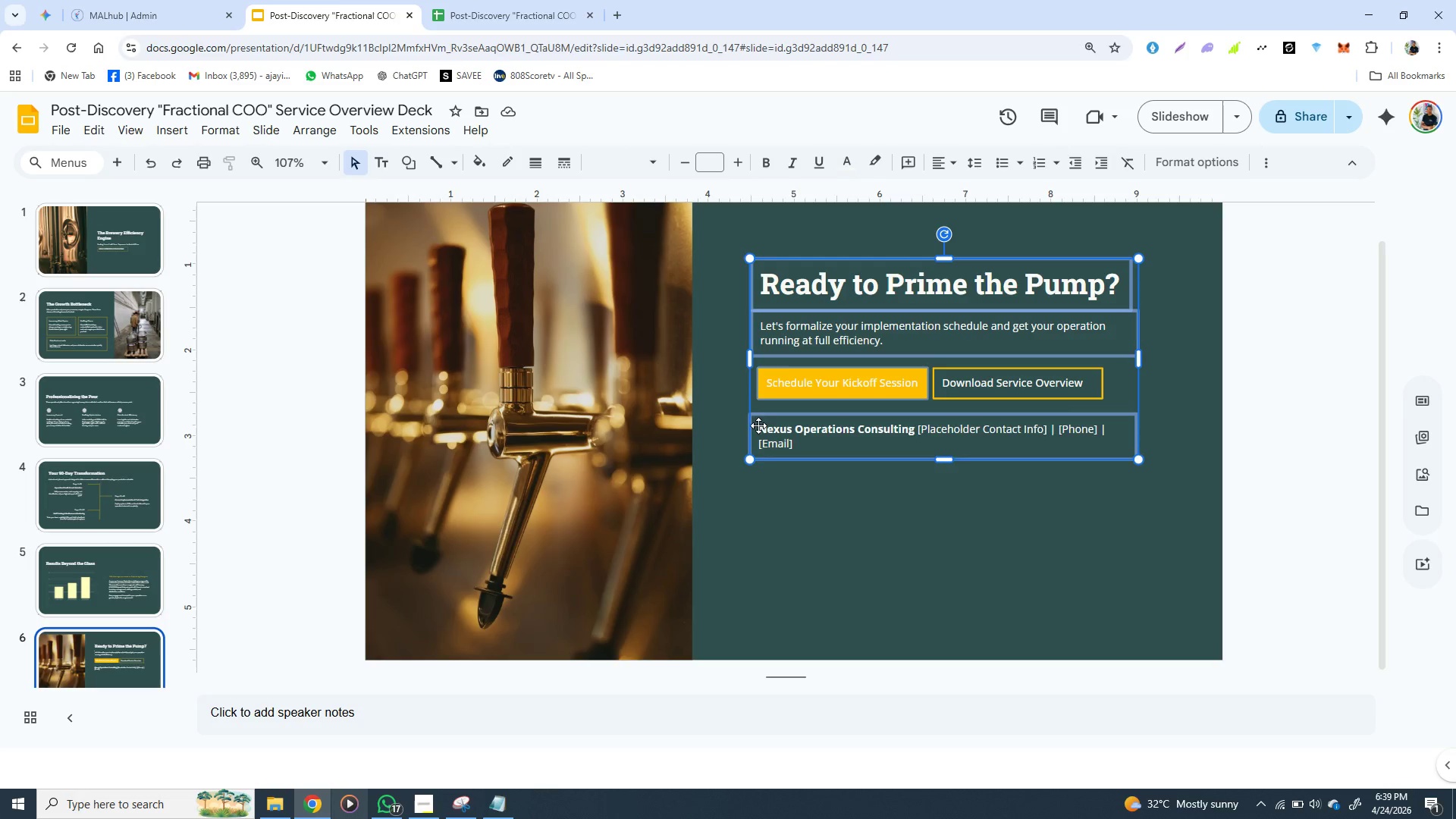 
key(Shift+ShiftLeft)
 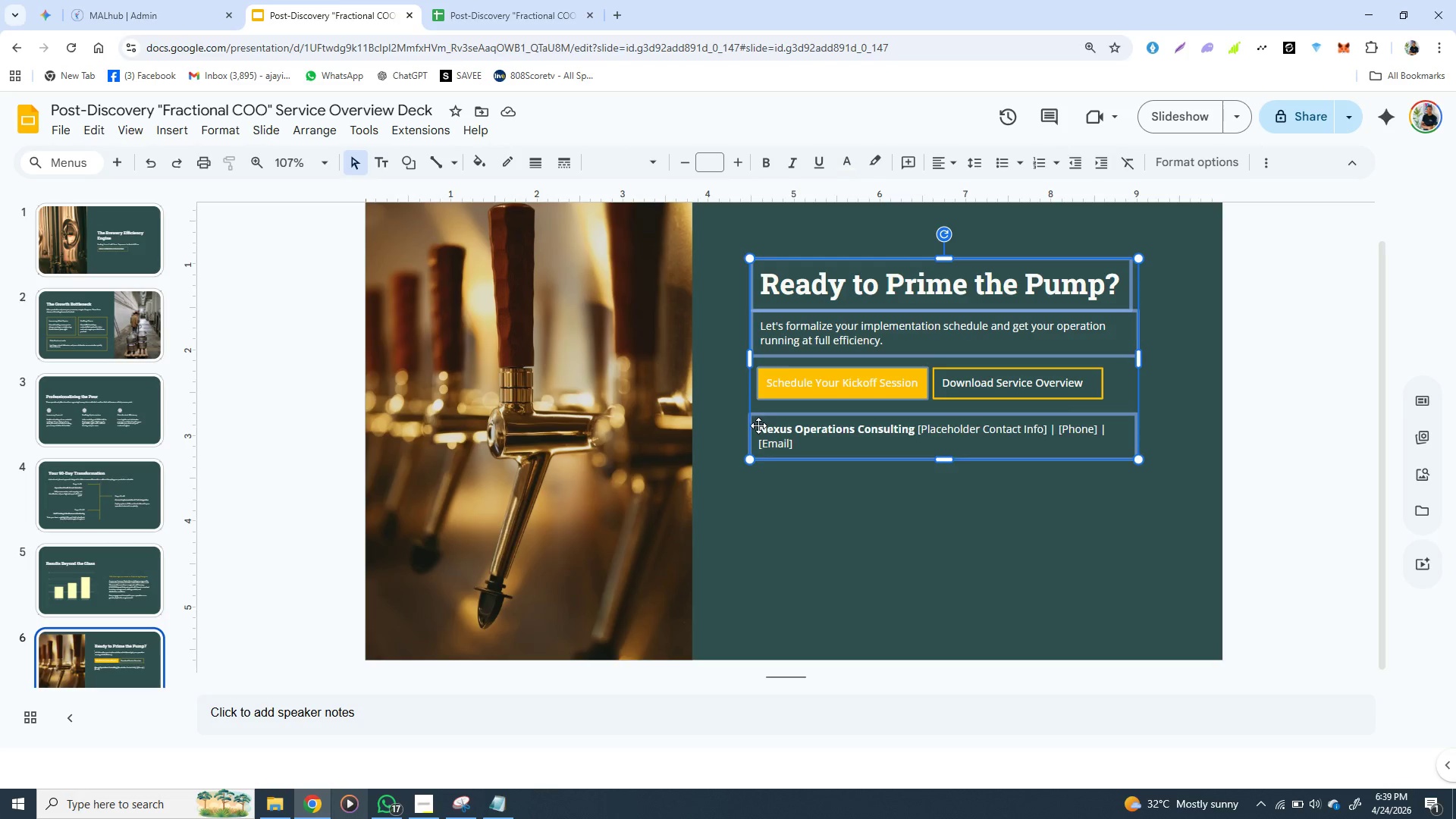 
key(Shift+ShiftLeft)
 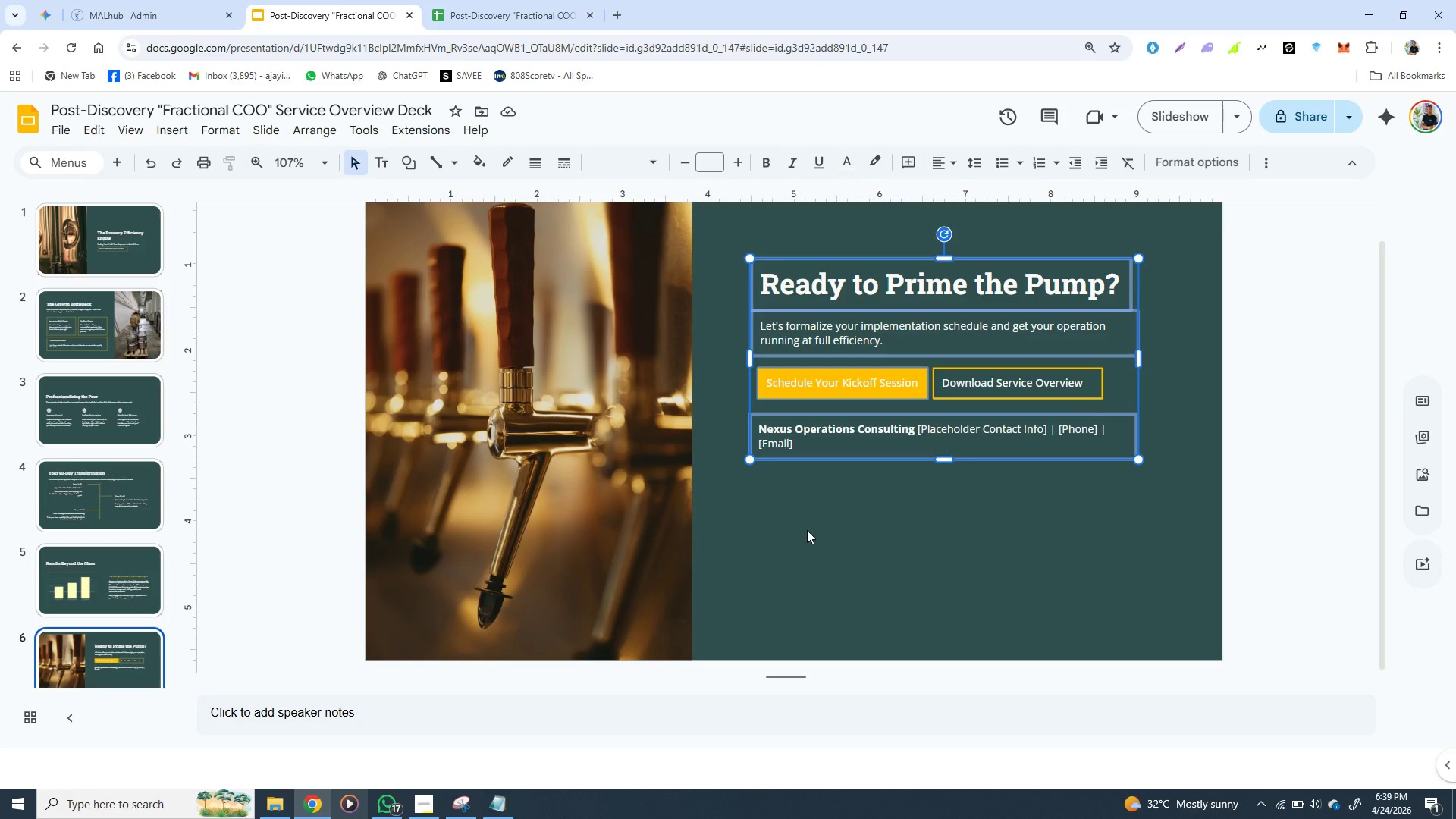 
left_click([802, 578])
 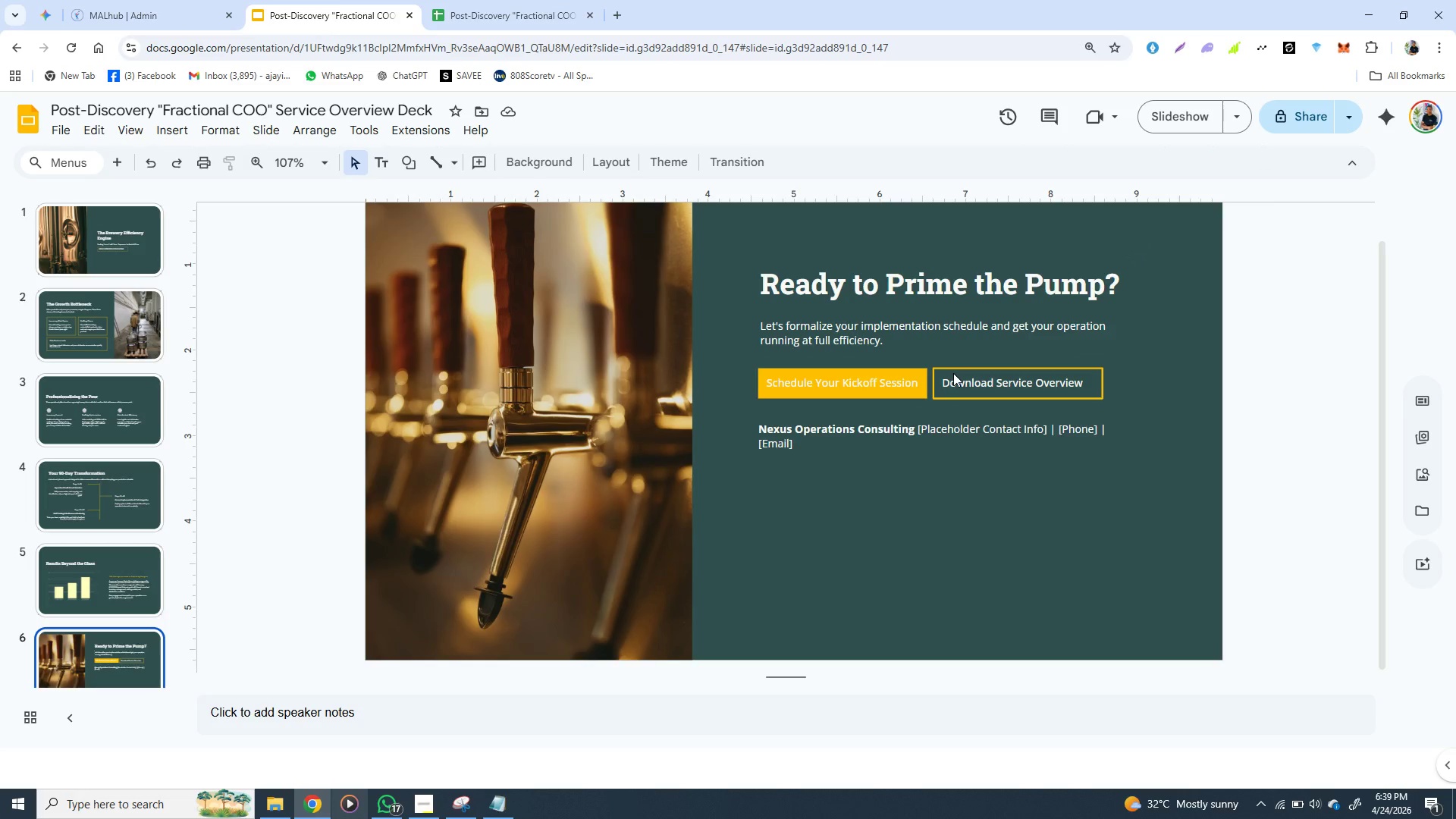 
left_click([953, 373])
 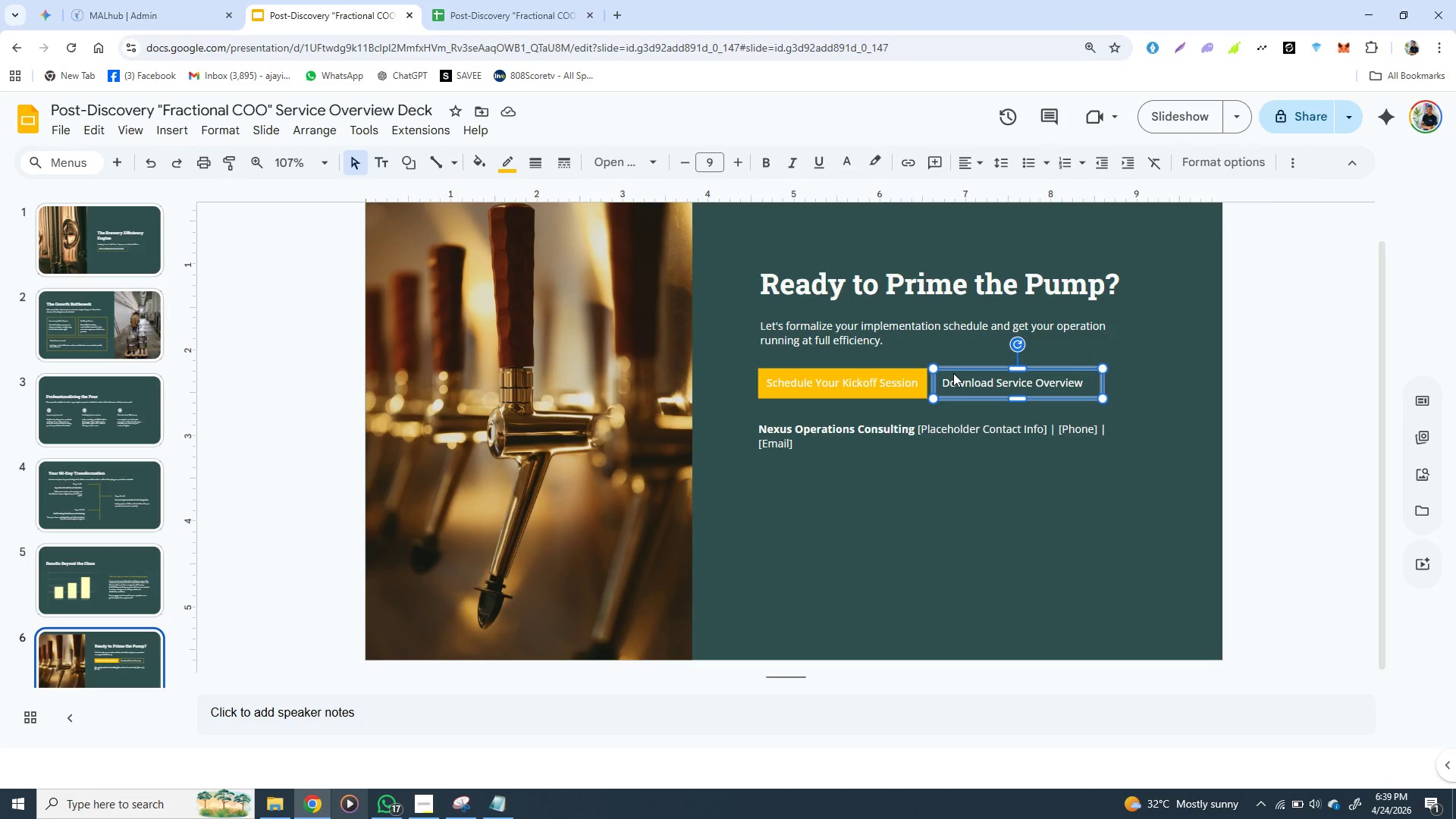 
hold_key(key=ShiftLeft, duration=1.53)
 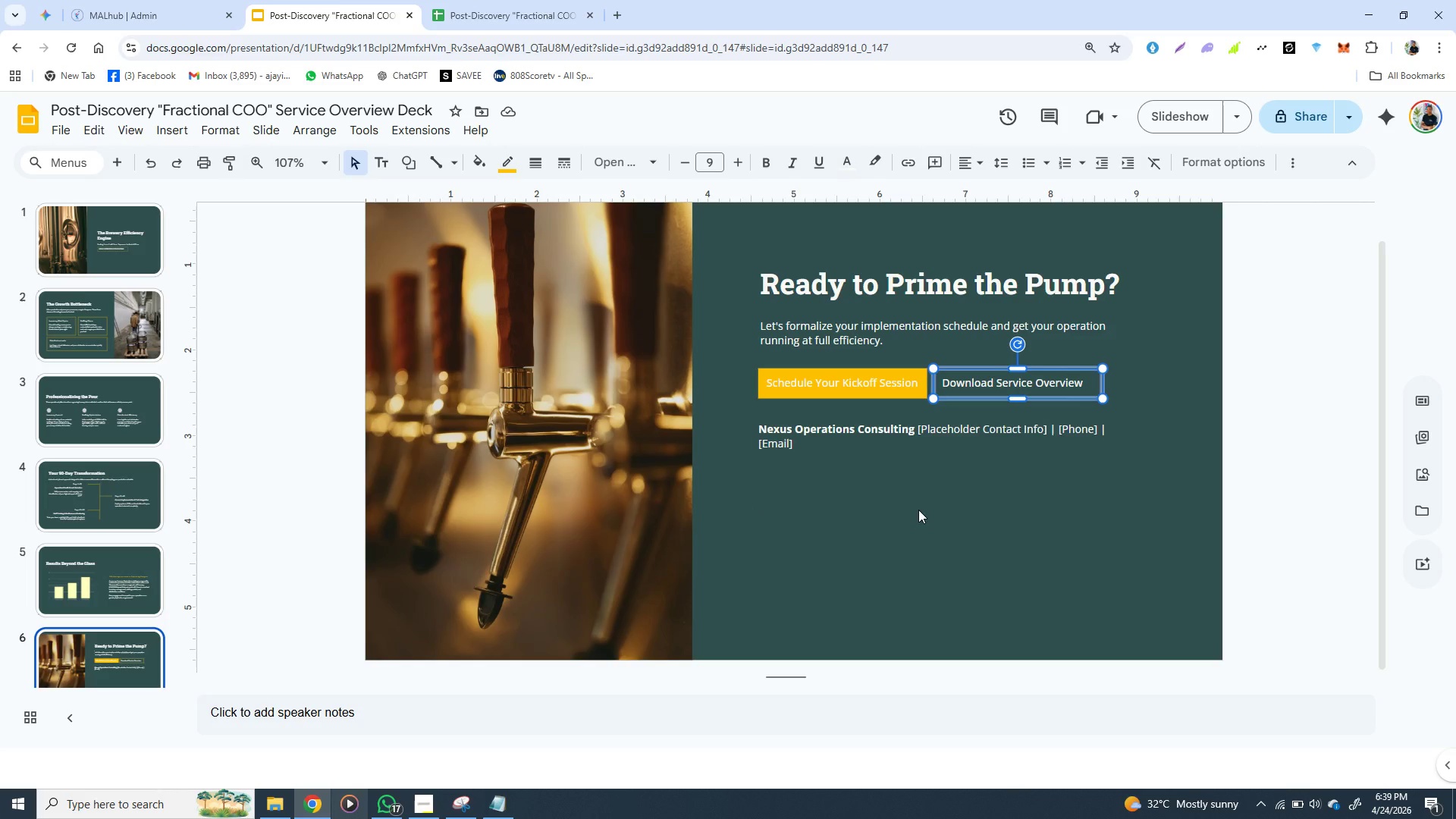 
wait(5.51)
 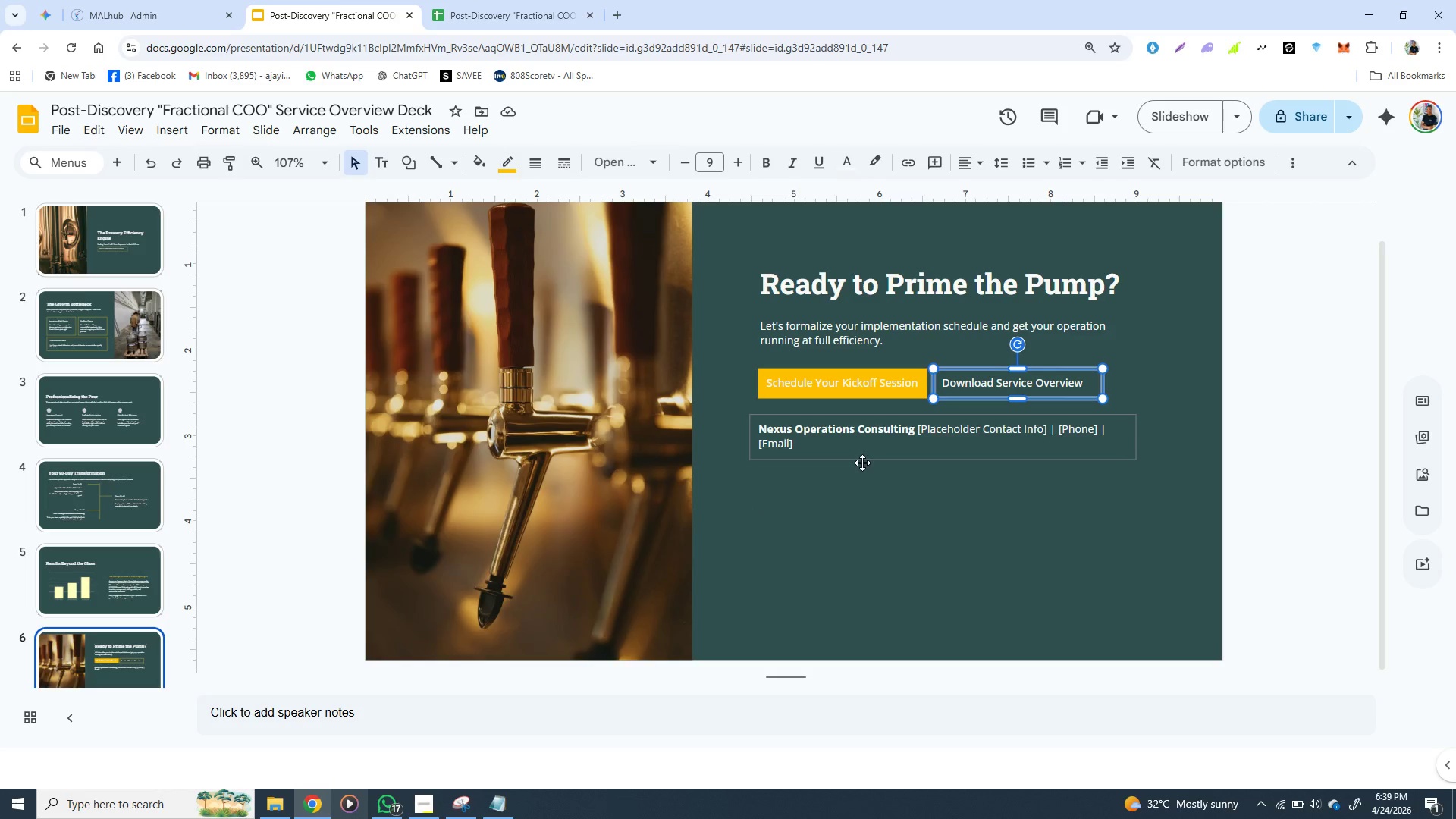 
left_click([928, 526])
 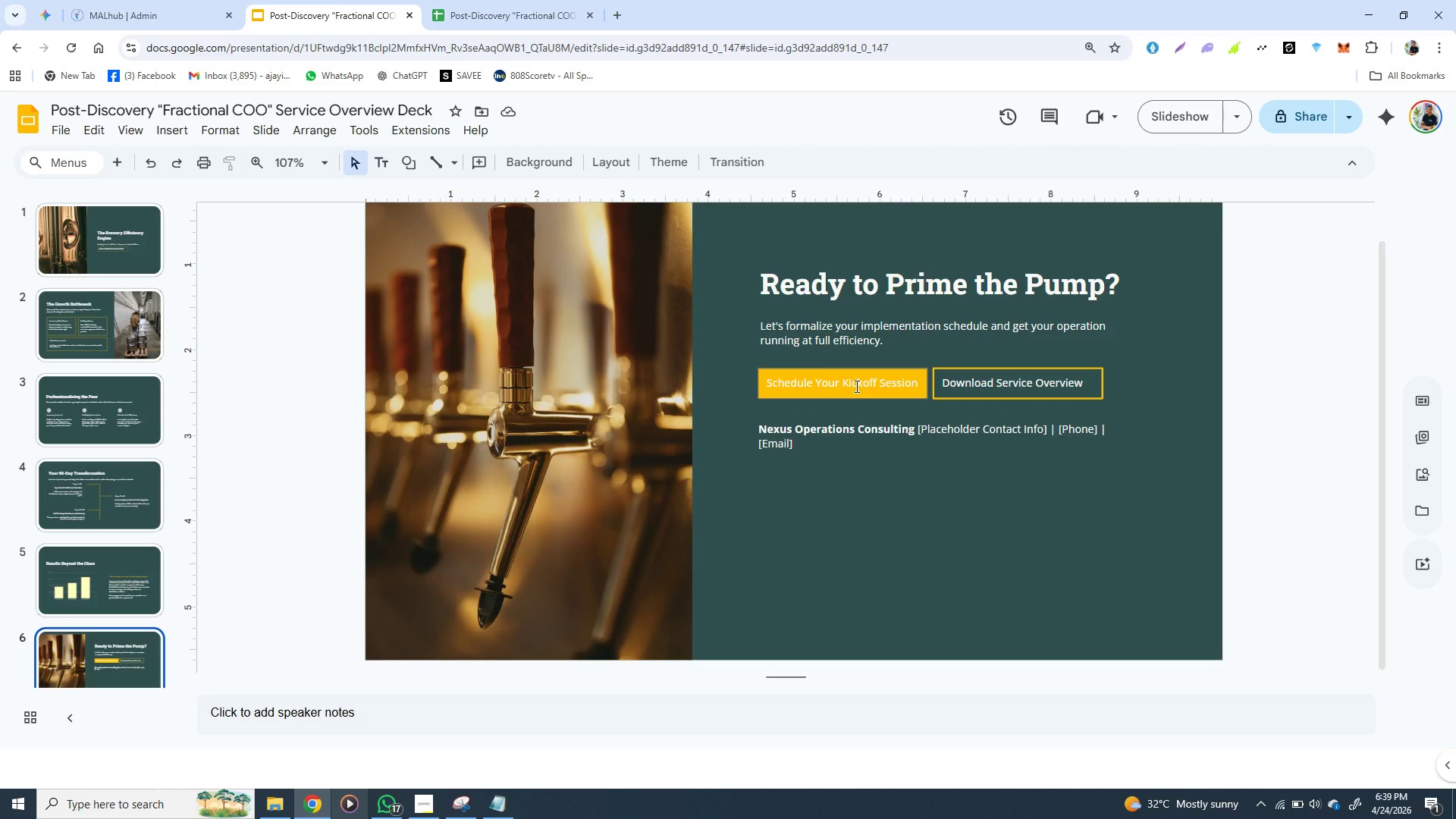 
wait(8.27)
 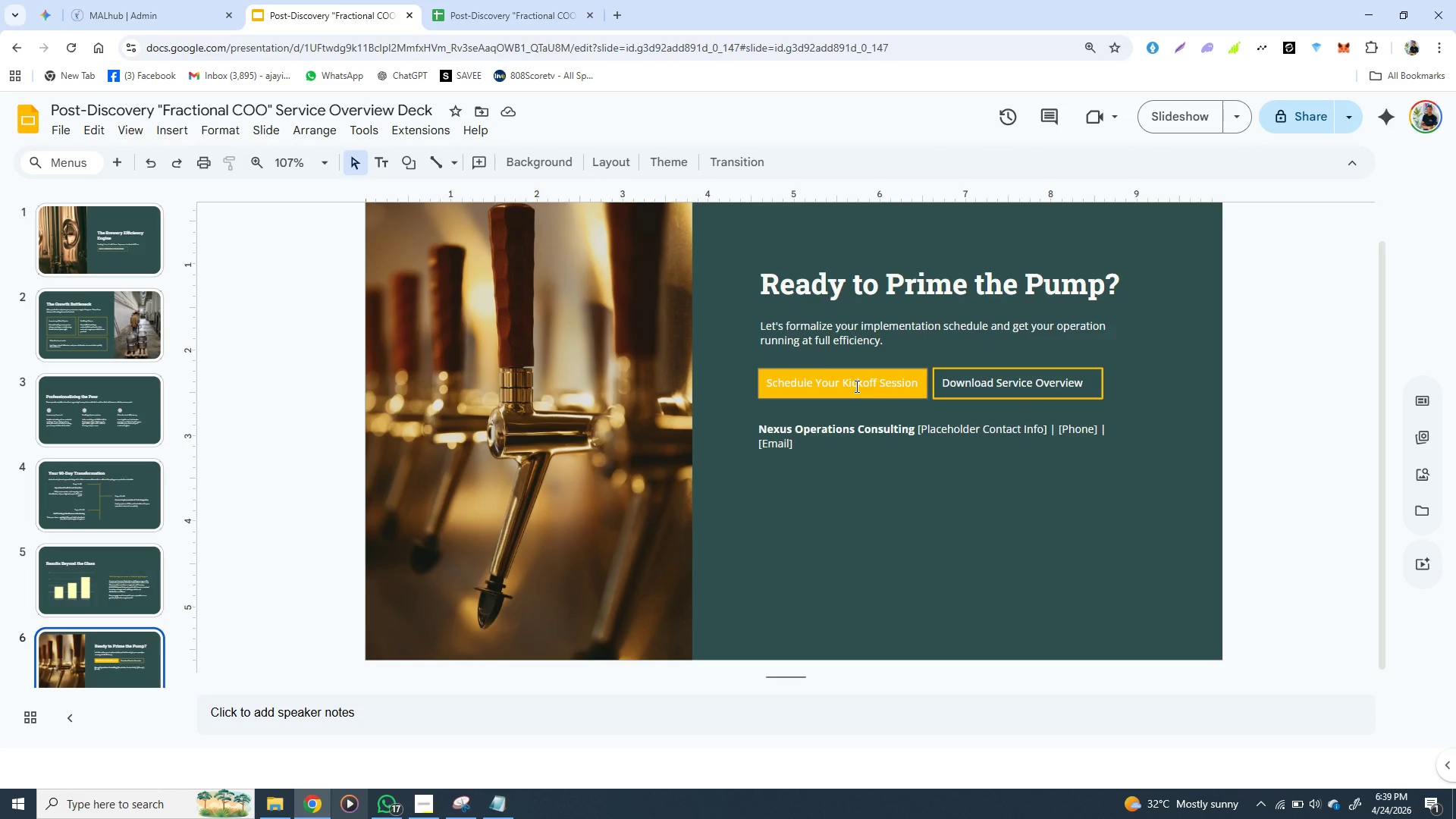 
double_click([855, 385])
 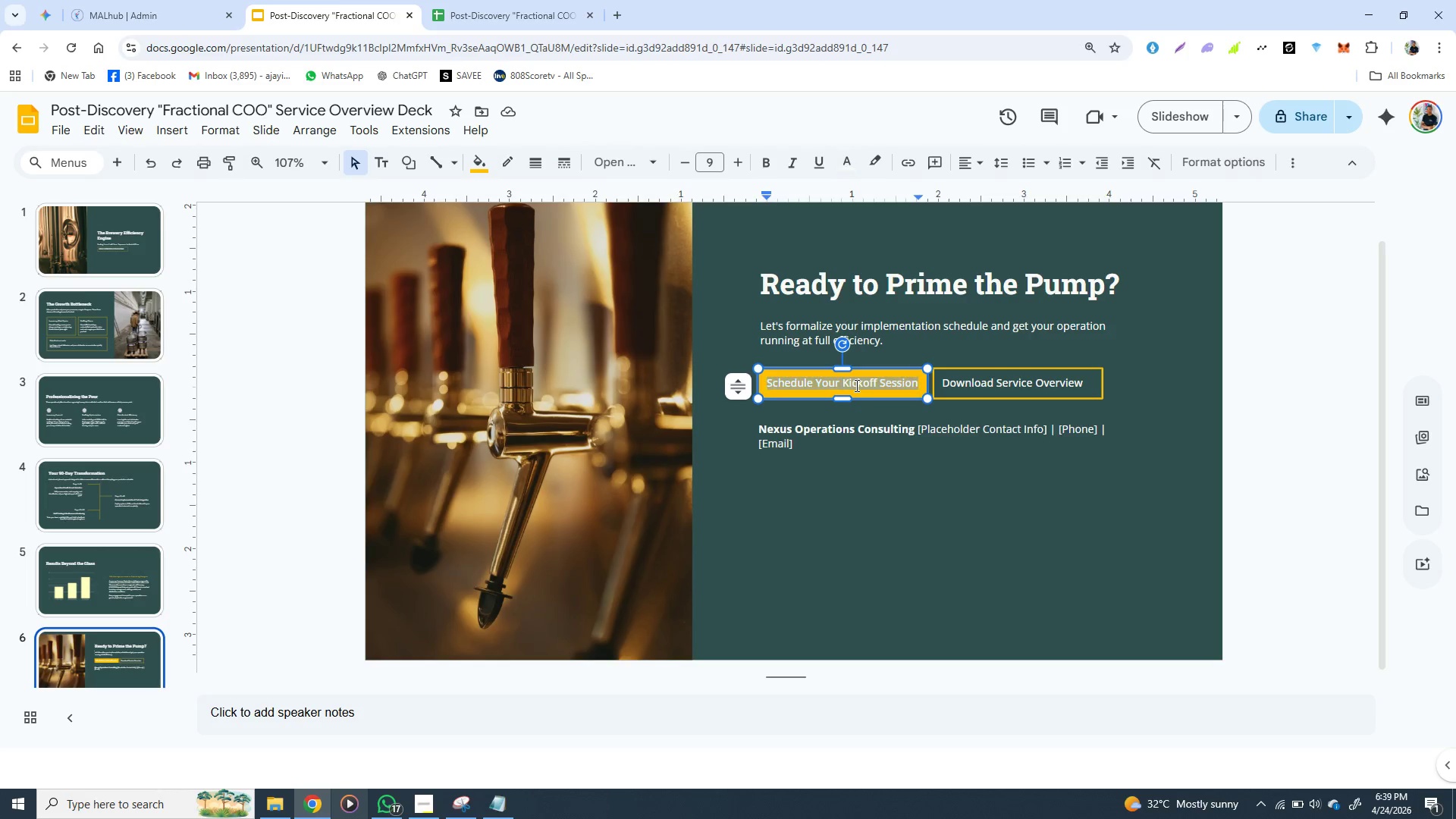 
triple_click([855, 385])
 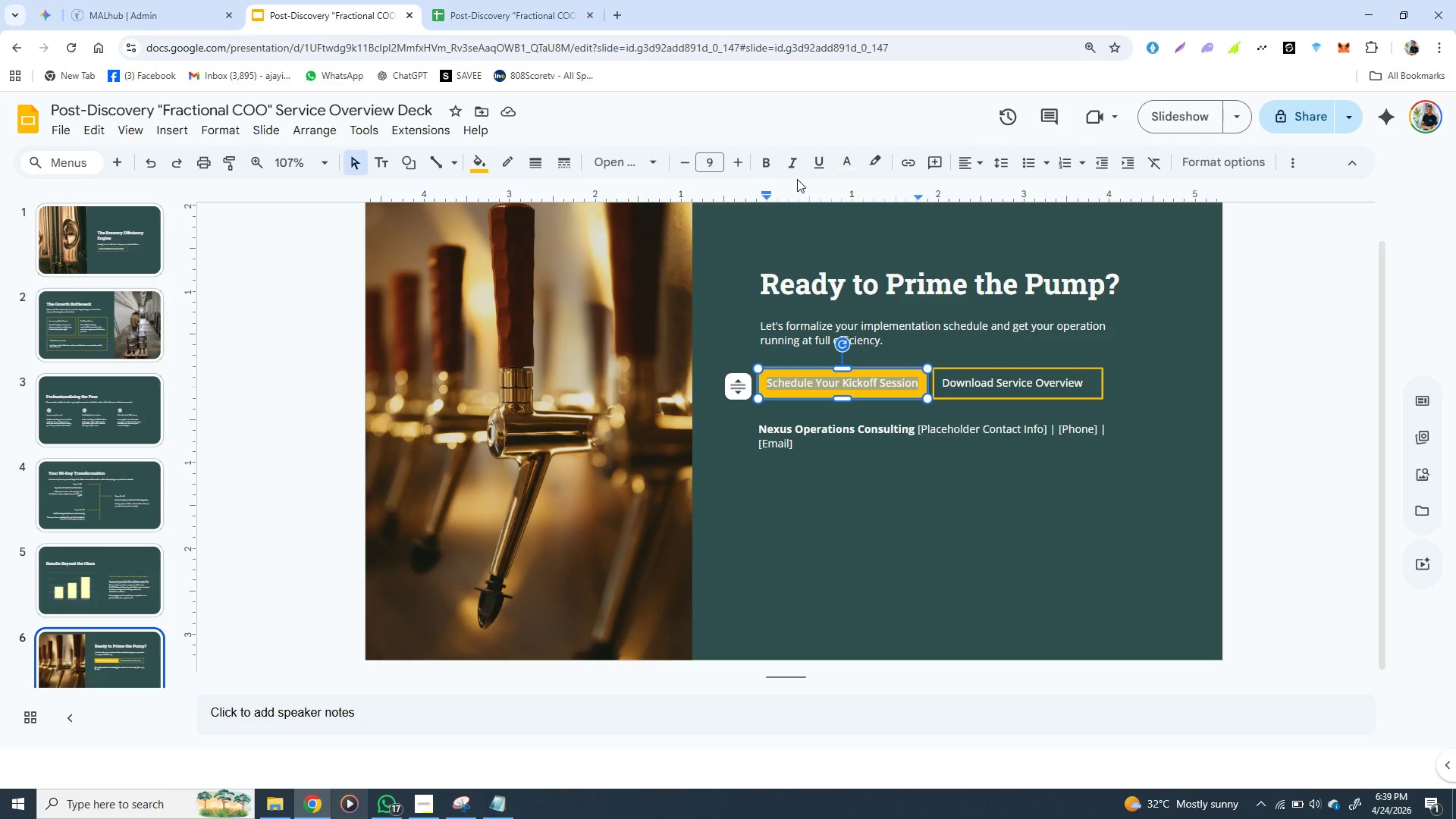 
mouse_move([883, 180])
 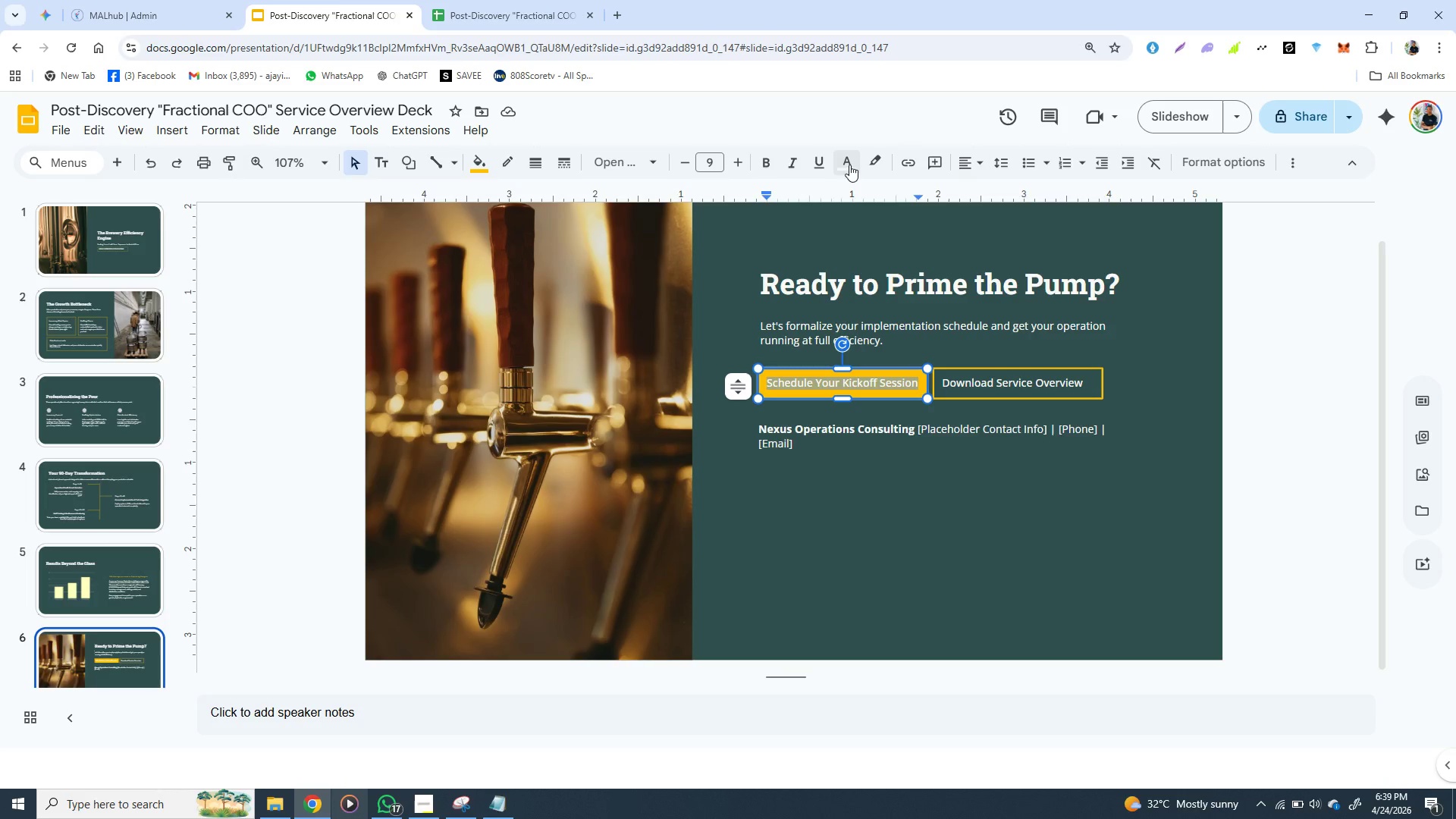 
left_click([849, 164])
 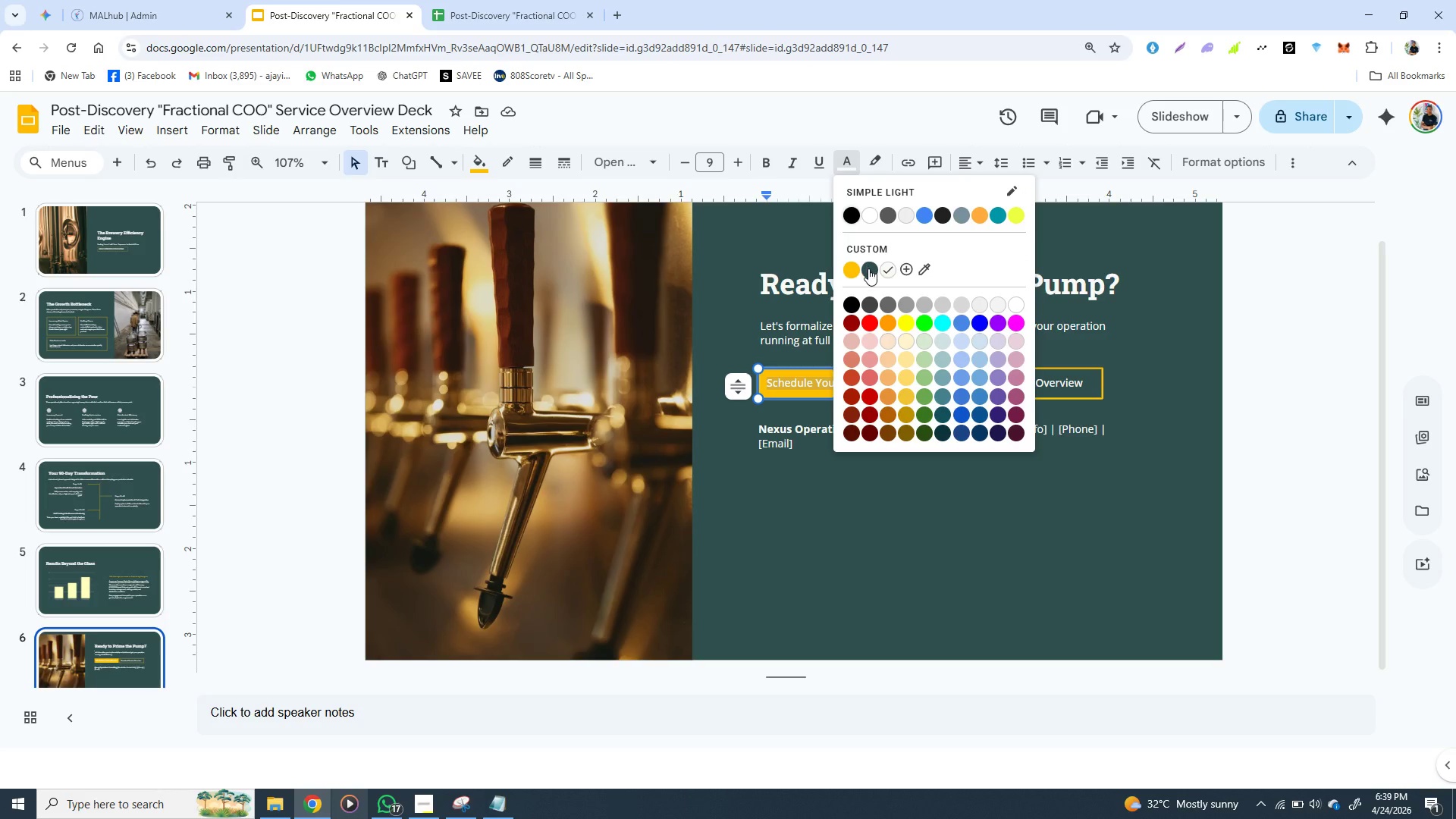 
left_click([869, 269])
 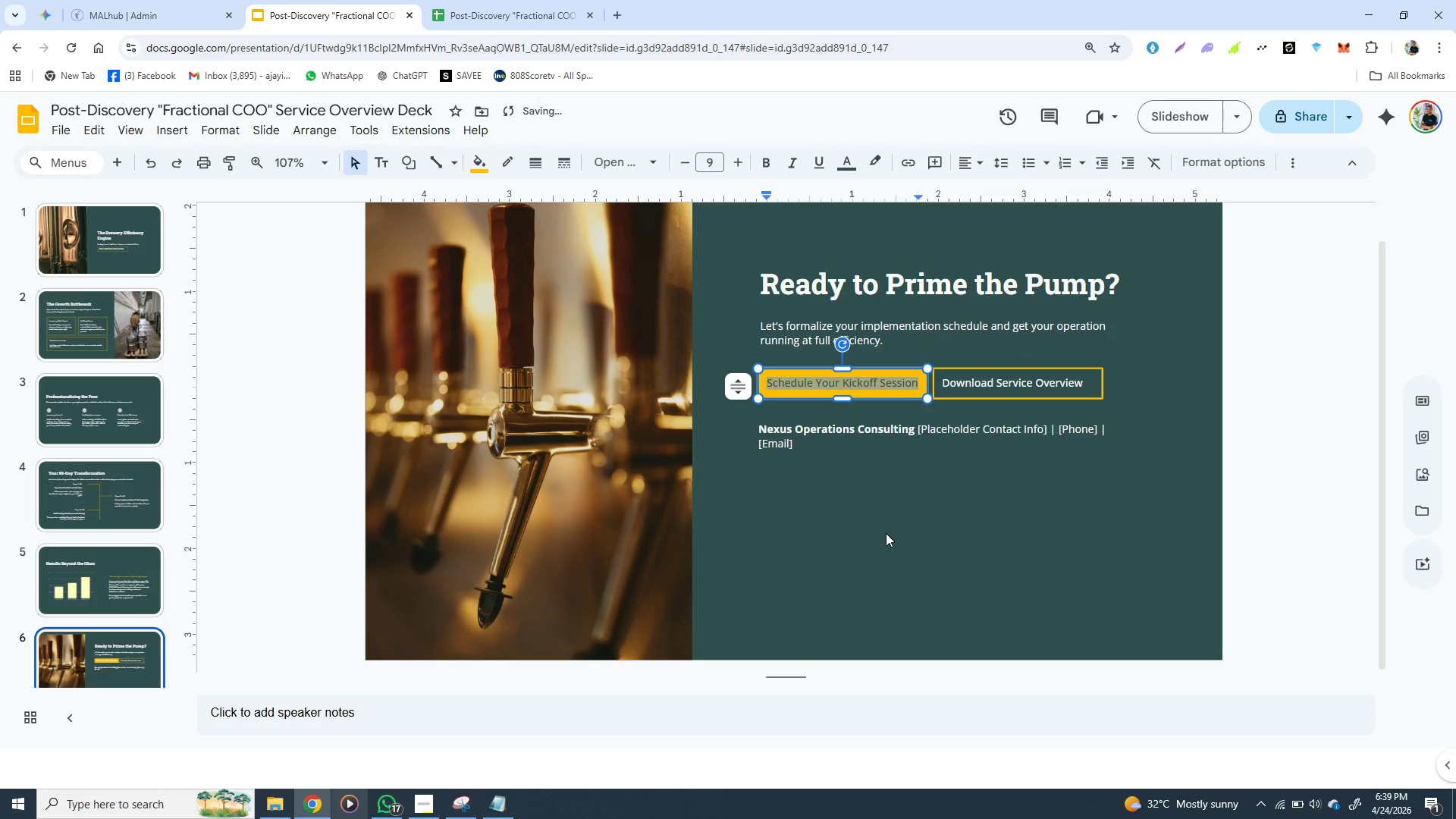 
left_click([888, 538])
 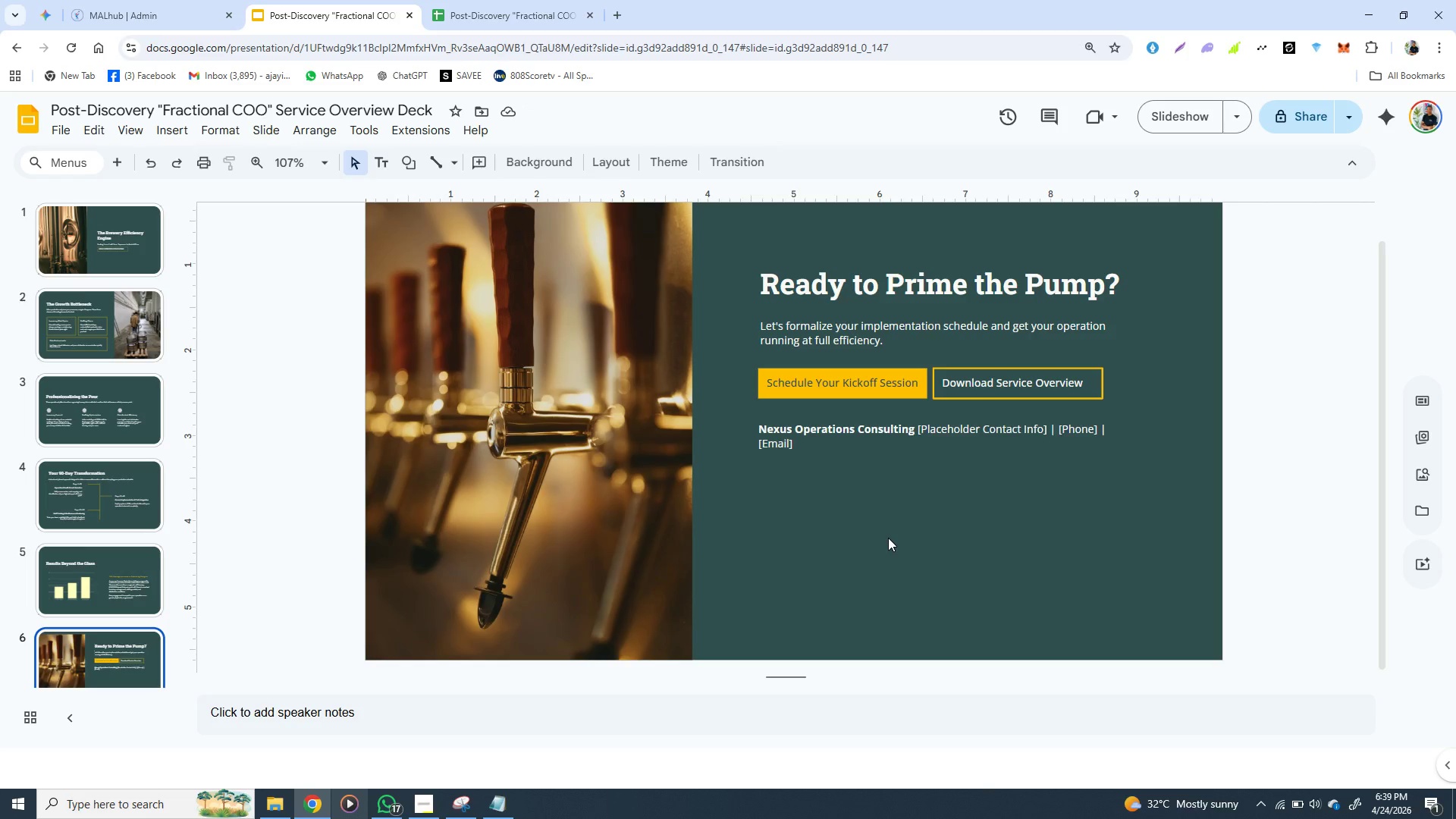 
wait(10.97)
 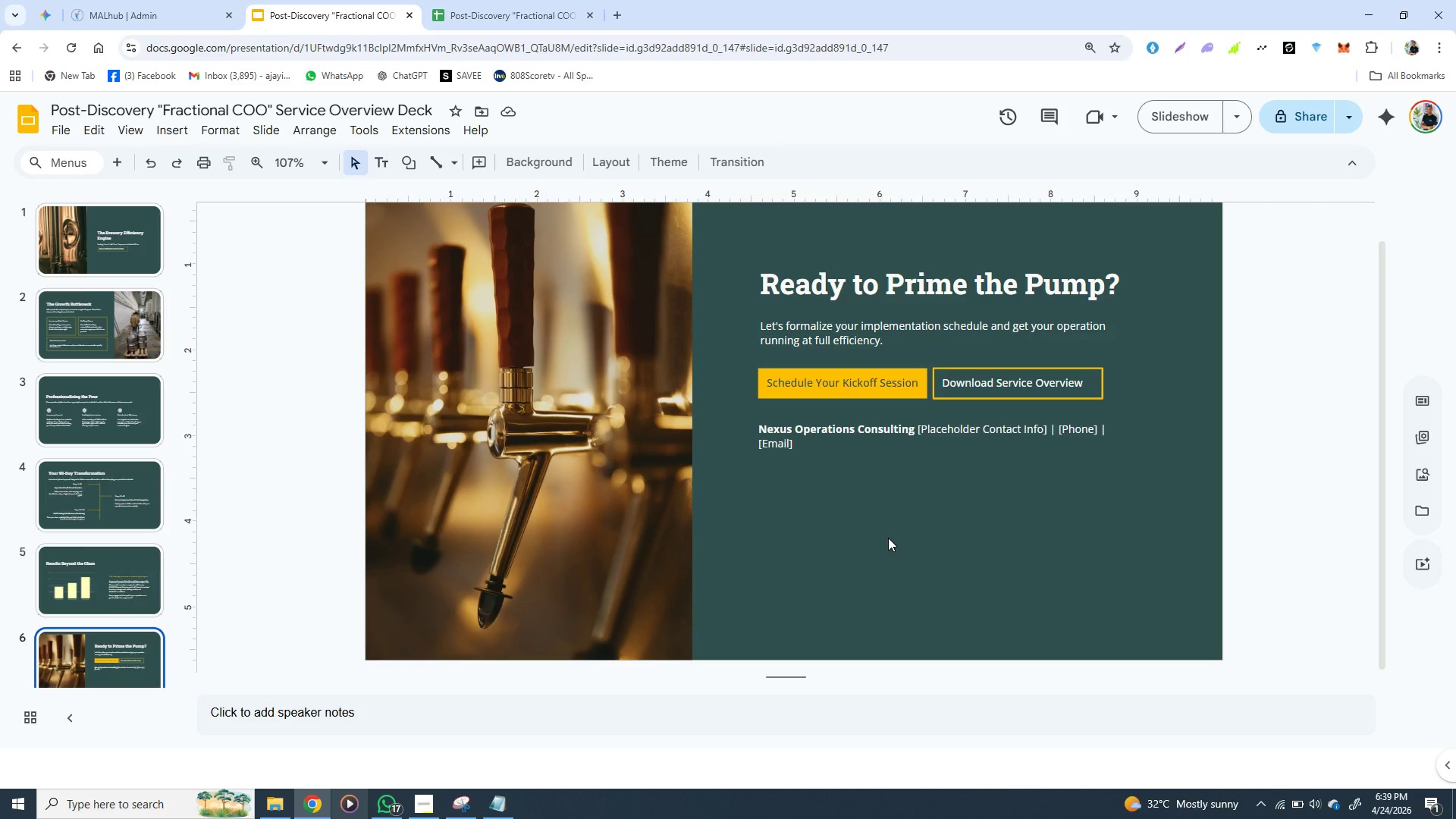 
left_click([752, 283])
 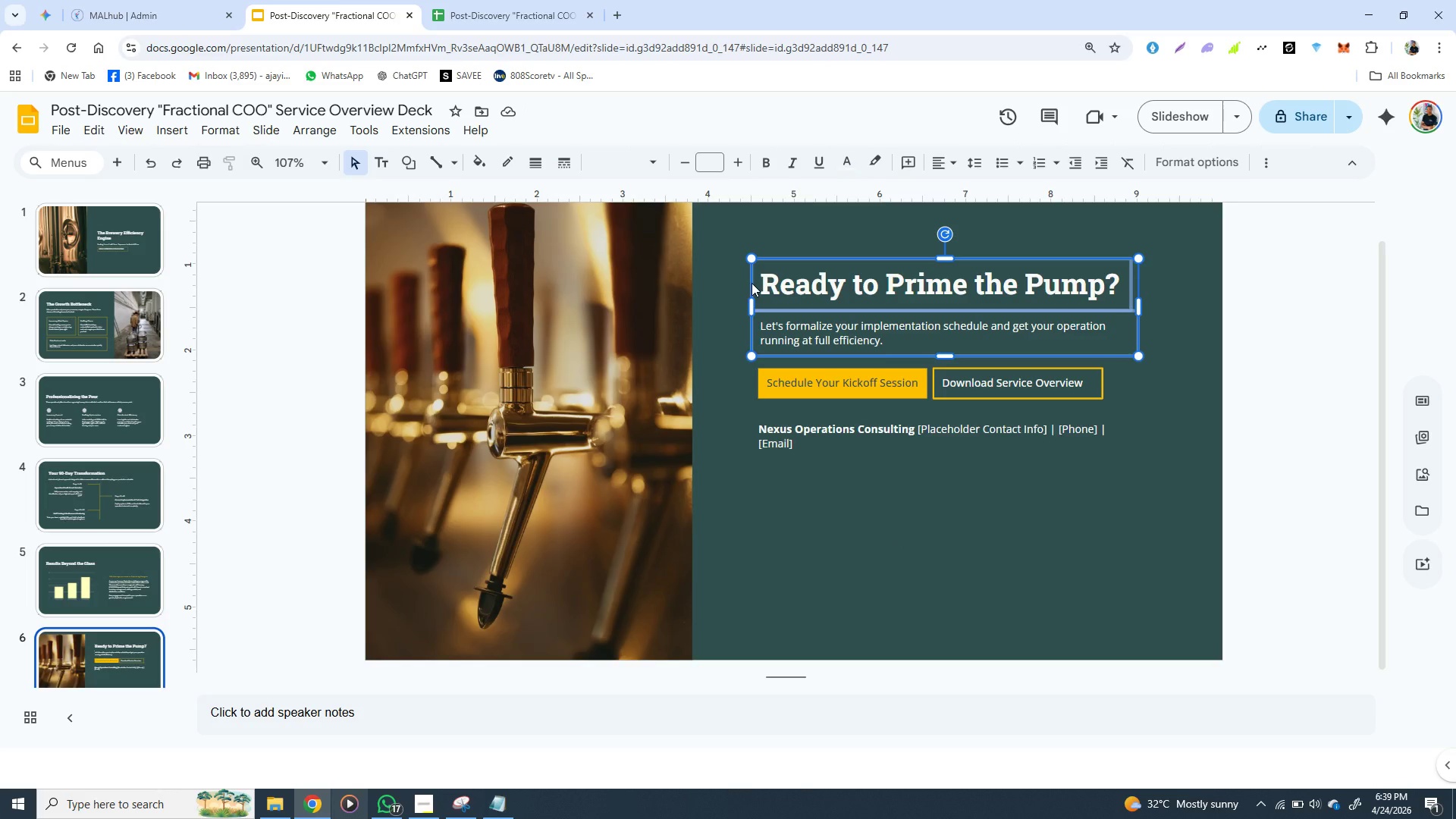 
hold_key(key=ShiftLeft, duration=1.53)
 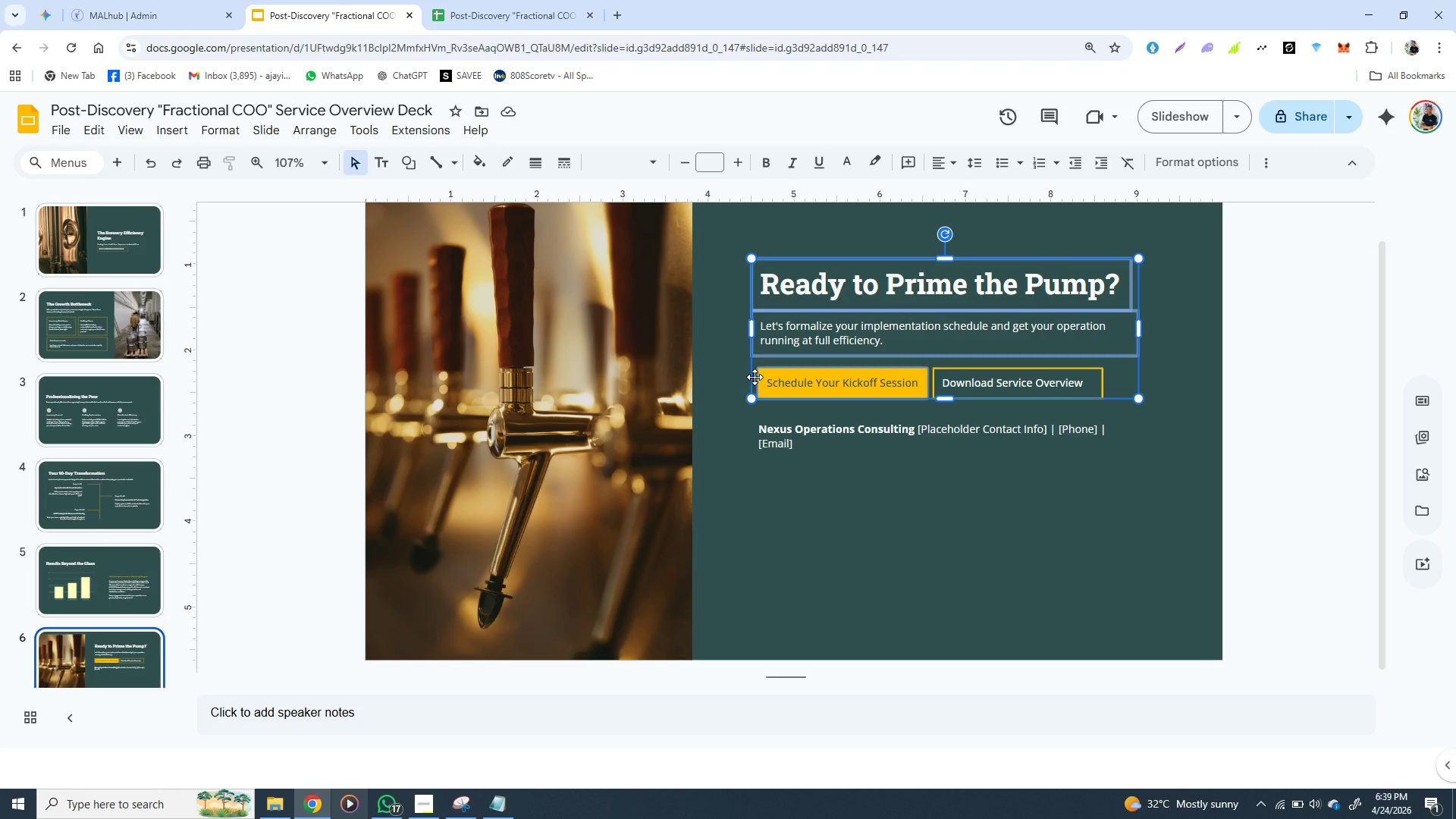 
hold_key(key=ShiftLeft, duration=1.47)
left_click([755, 377])
 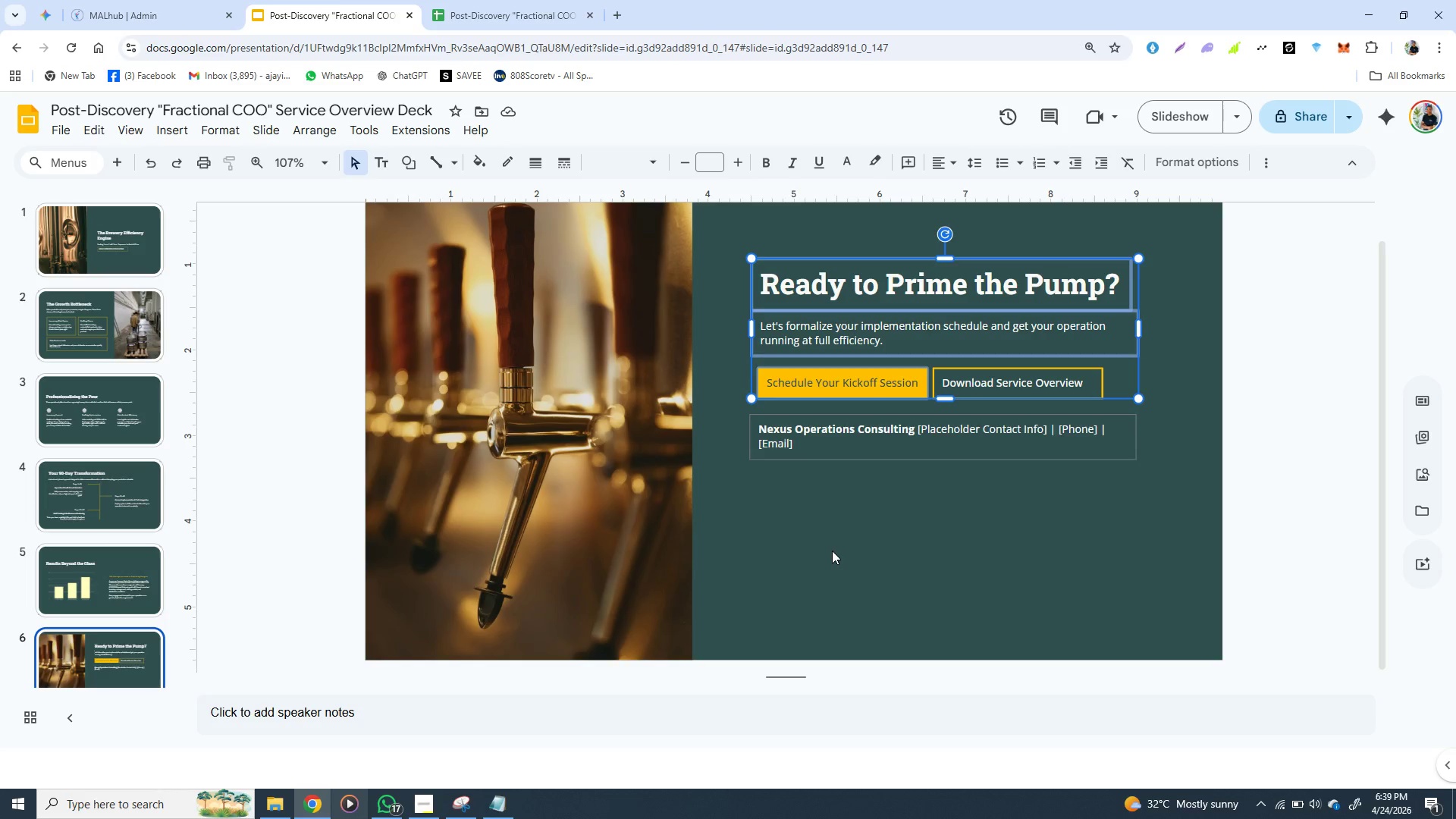 
left_click_drag(start_coordinate=[832, 551], to_coordinate=[799, 408])
 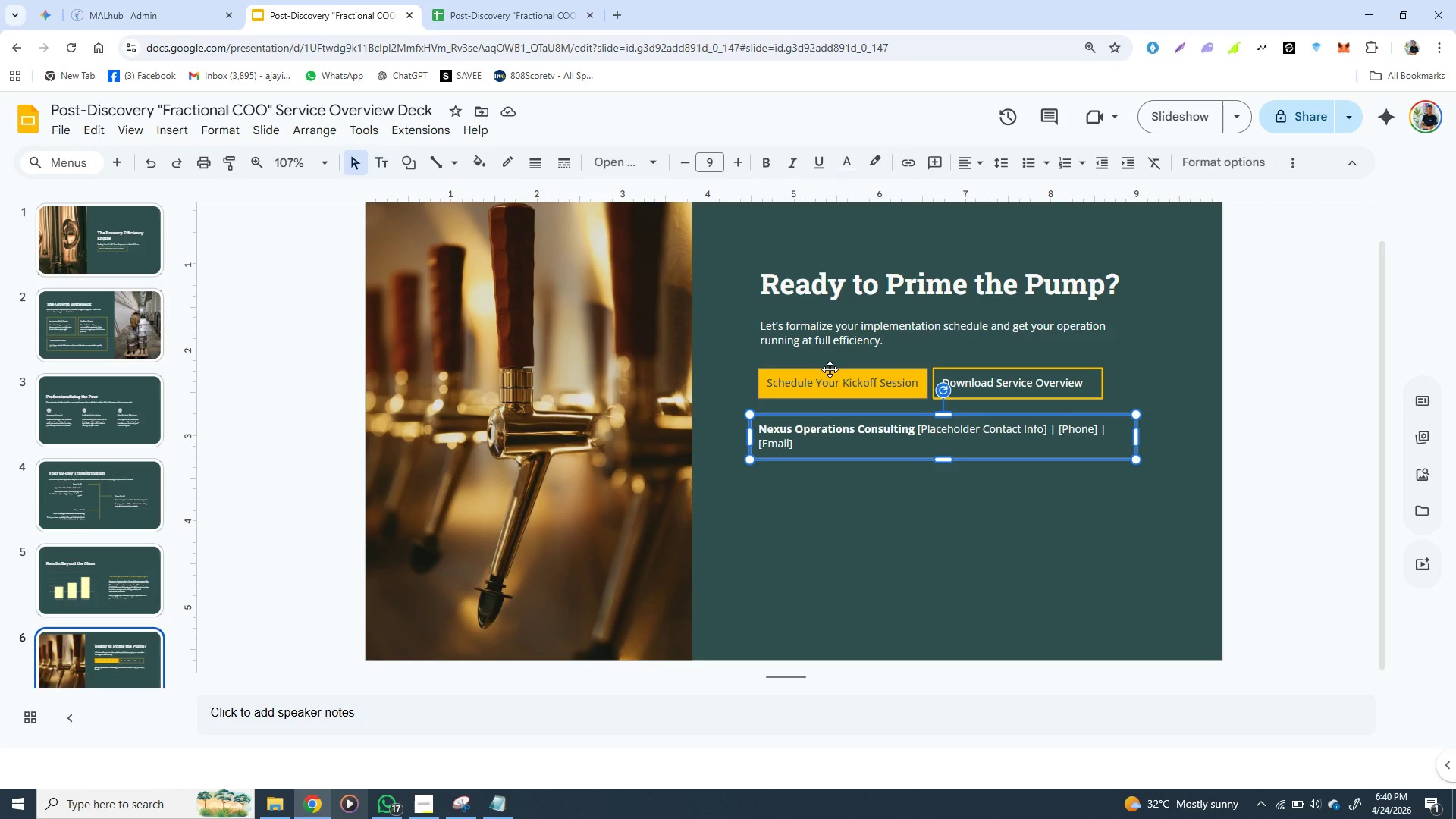 
left_click([830, 368])
 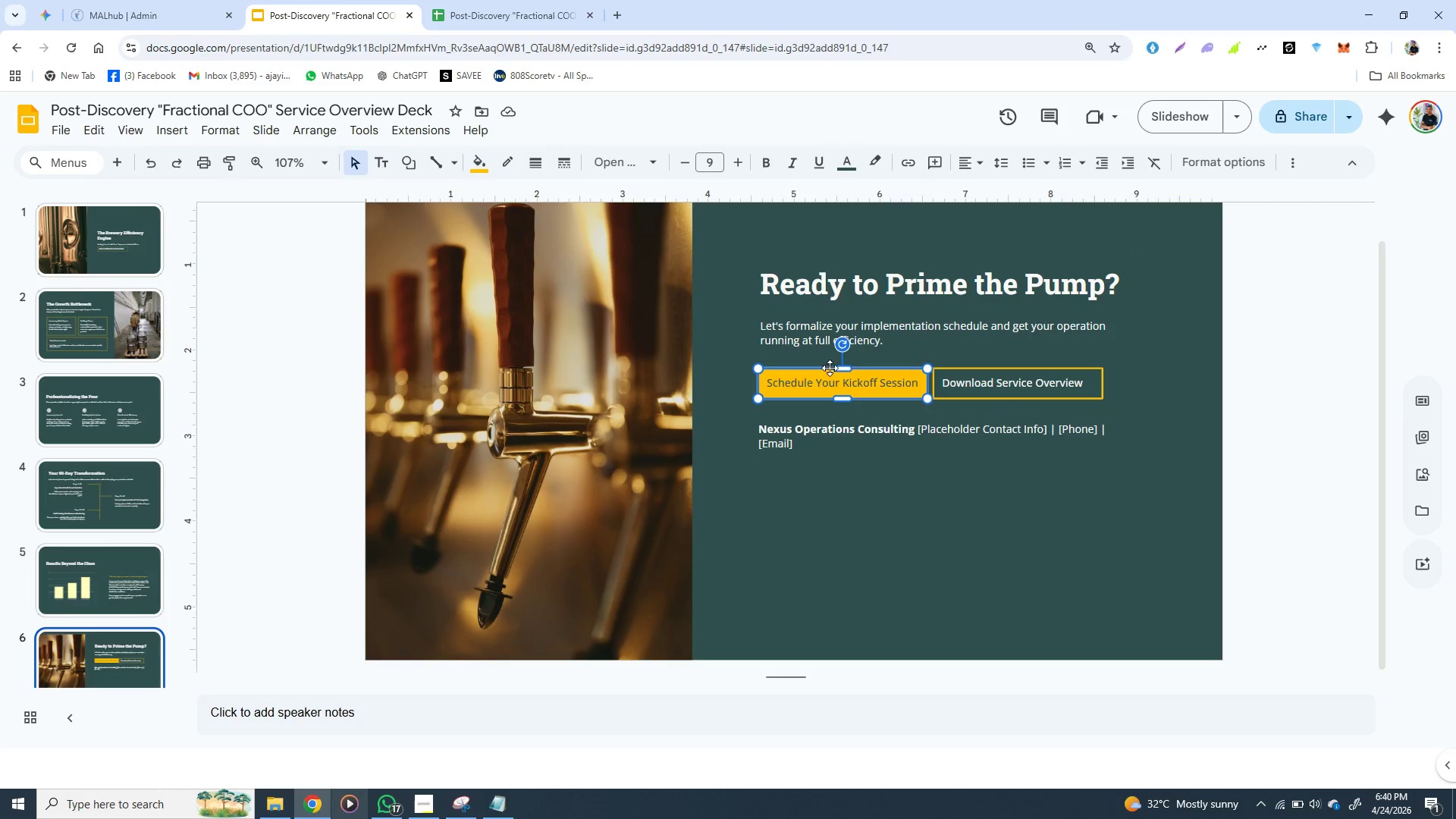 
hold_key(key=ShiftLeft, duration=1.31)
left_click([961, 369])
 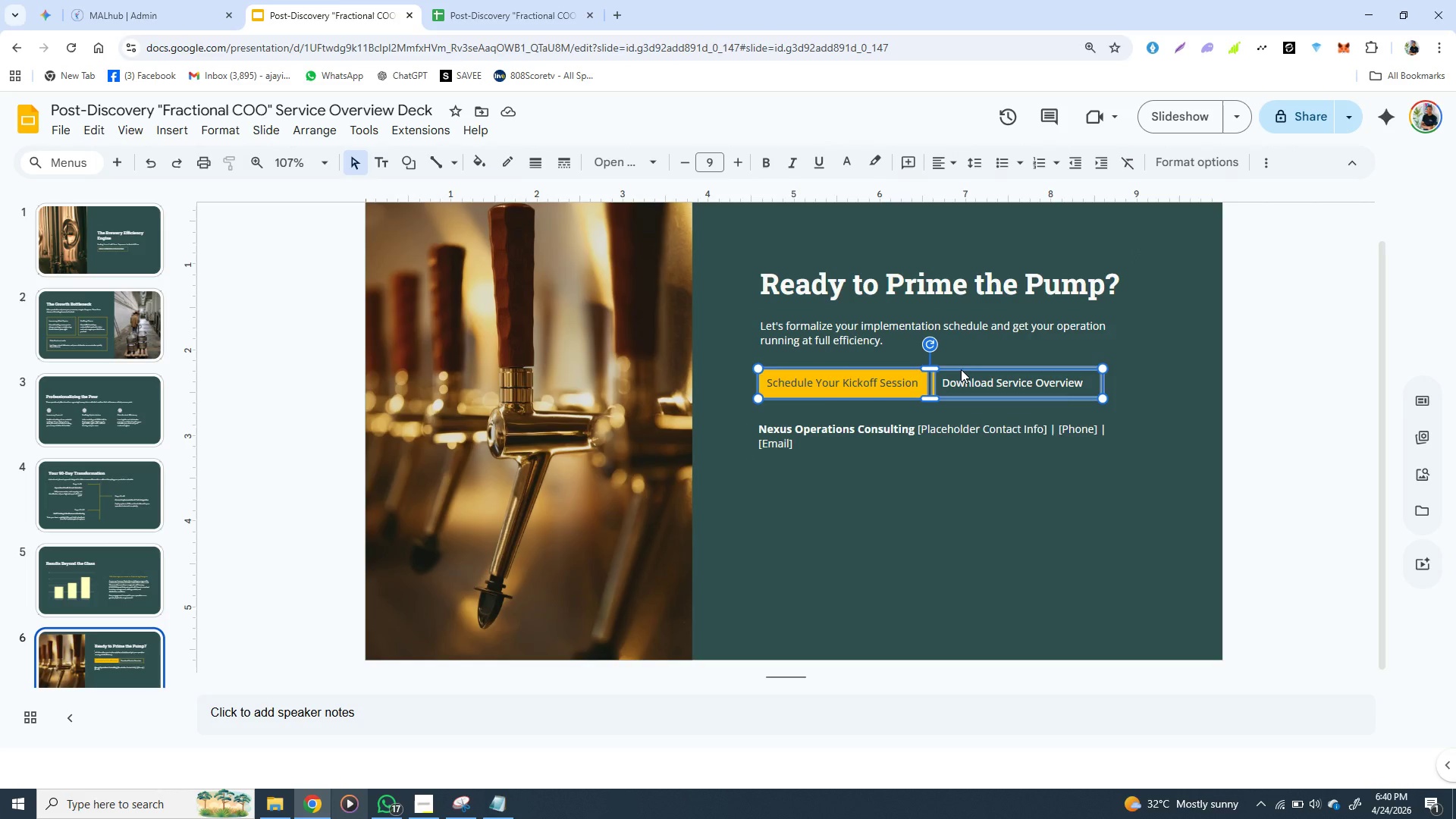 
left_click([961, 369])
 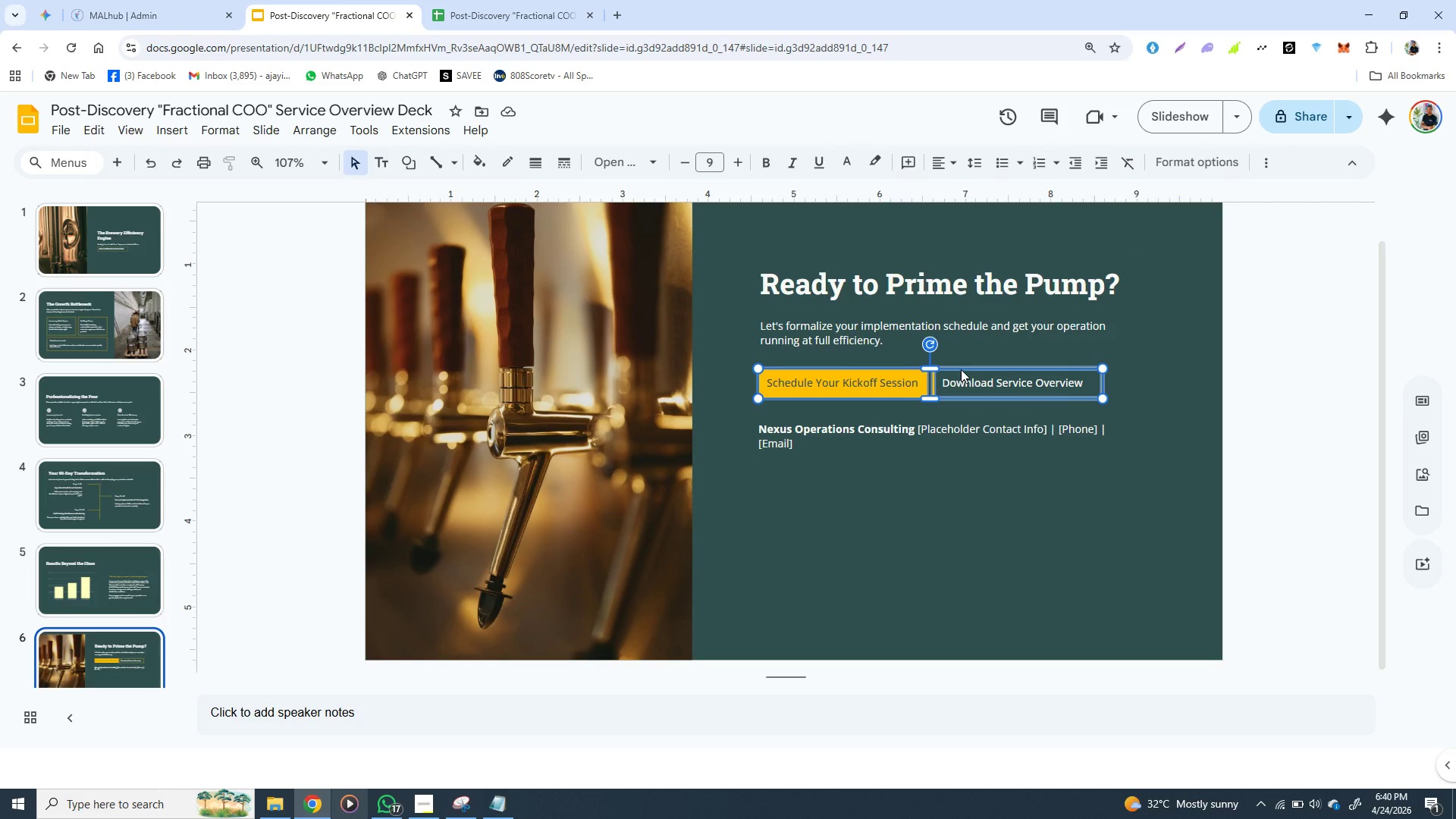 
right_click([961, 369])
 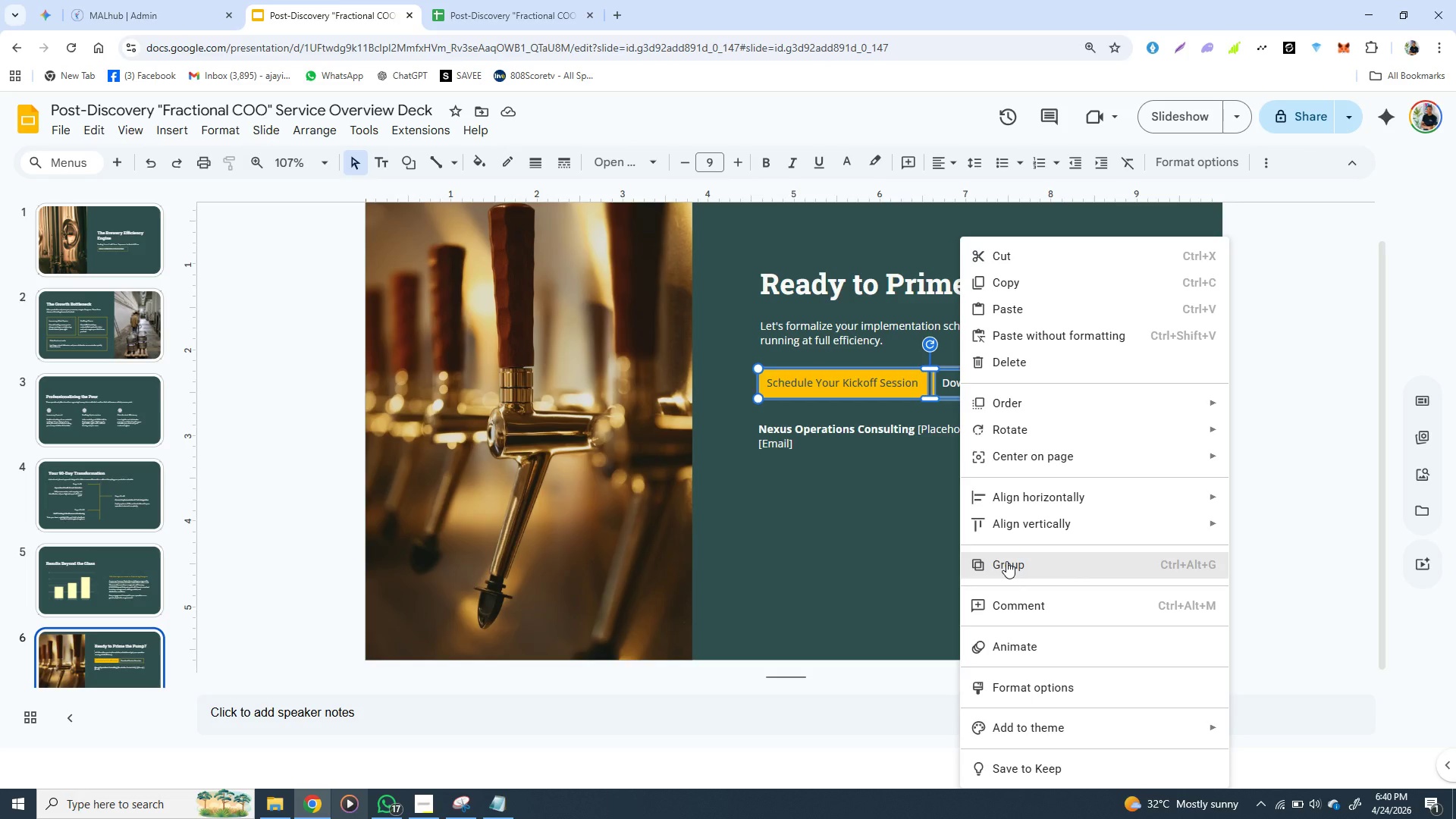 
left_click([1006, 561])
 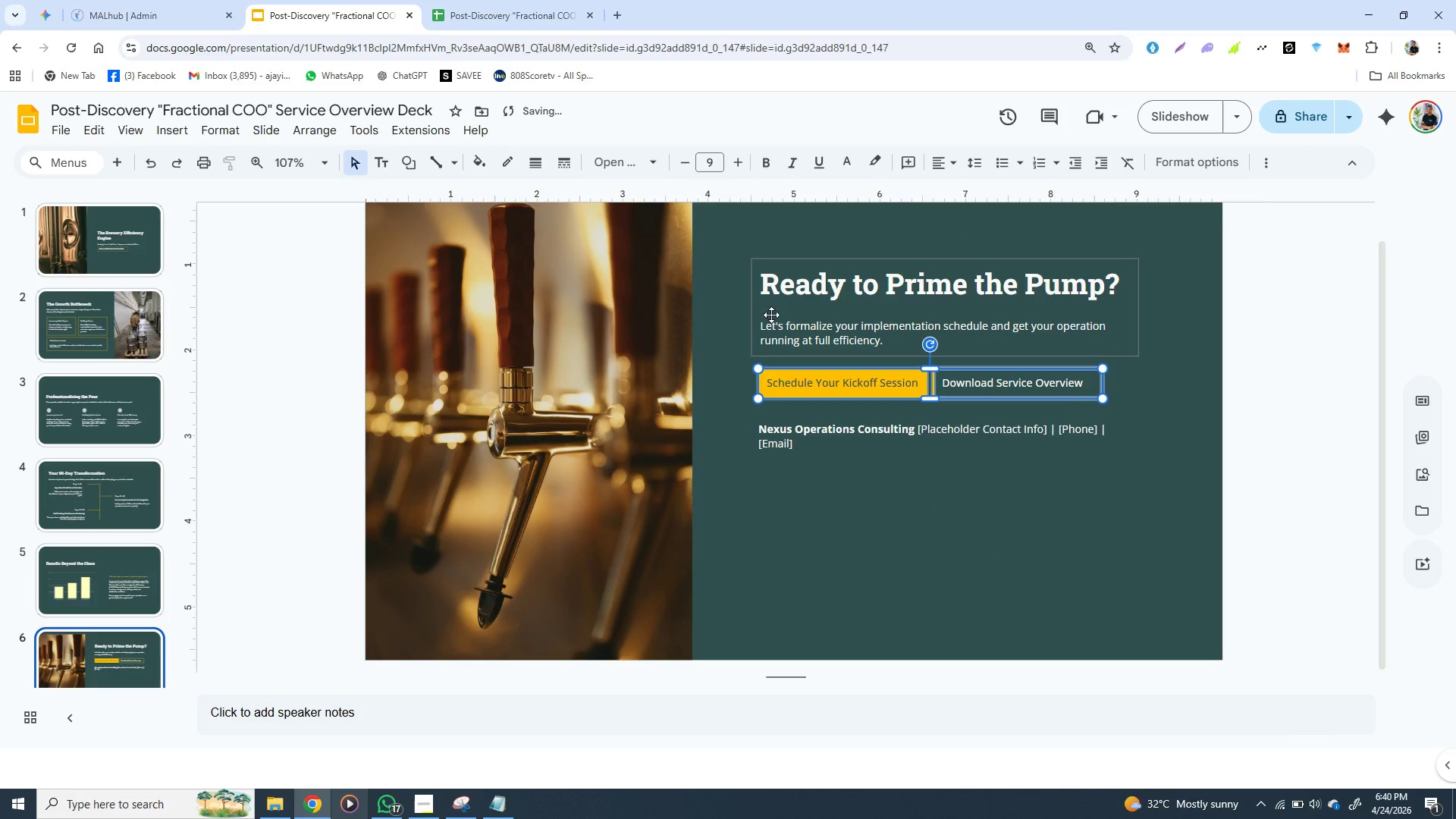 
left_click([759, 305])
 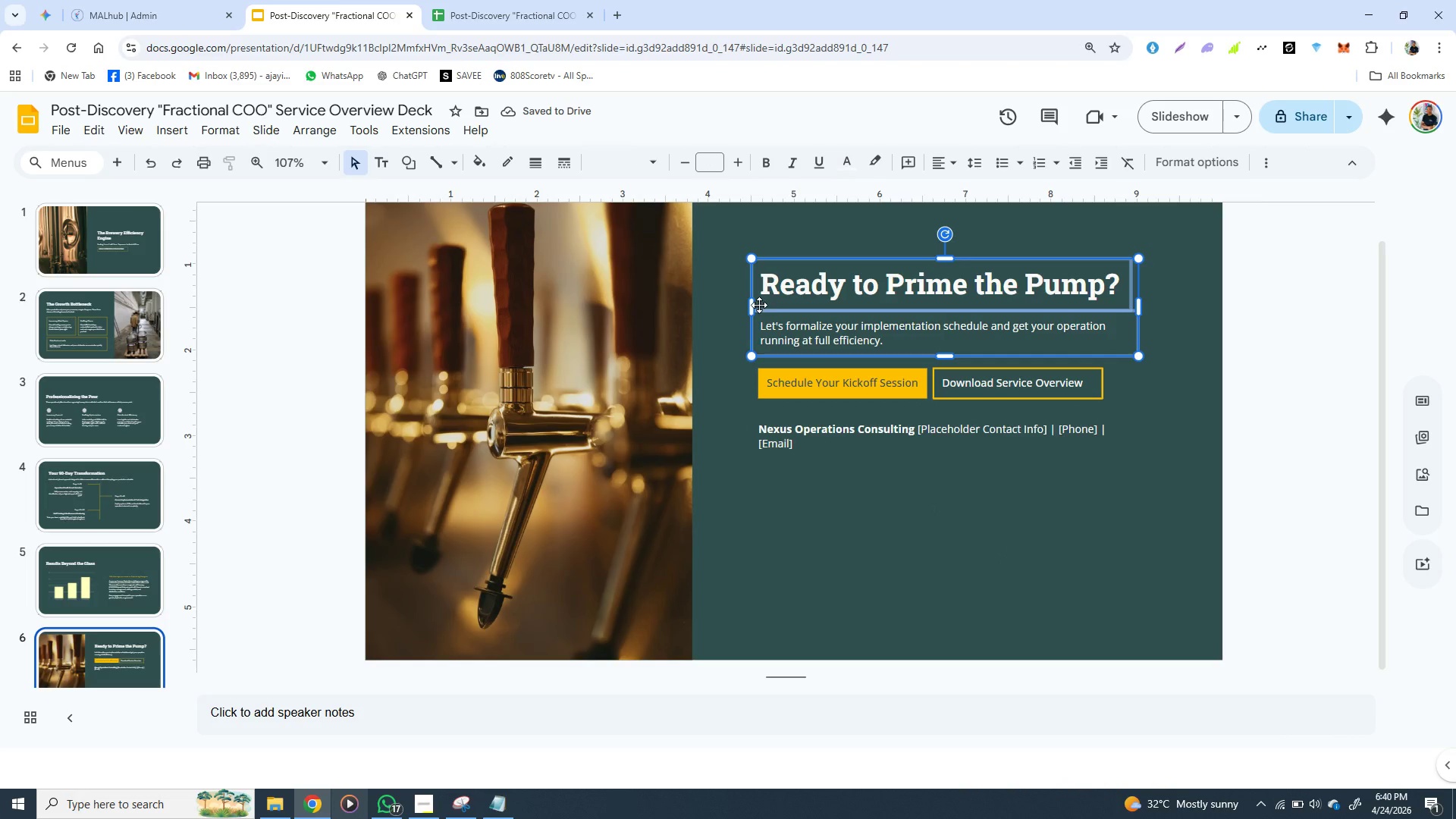 
hold_key(key=ShiftLeft, duration=1.53)
left_click([764, 377])
 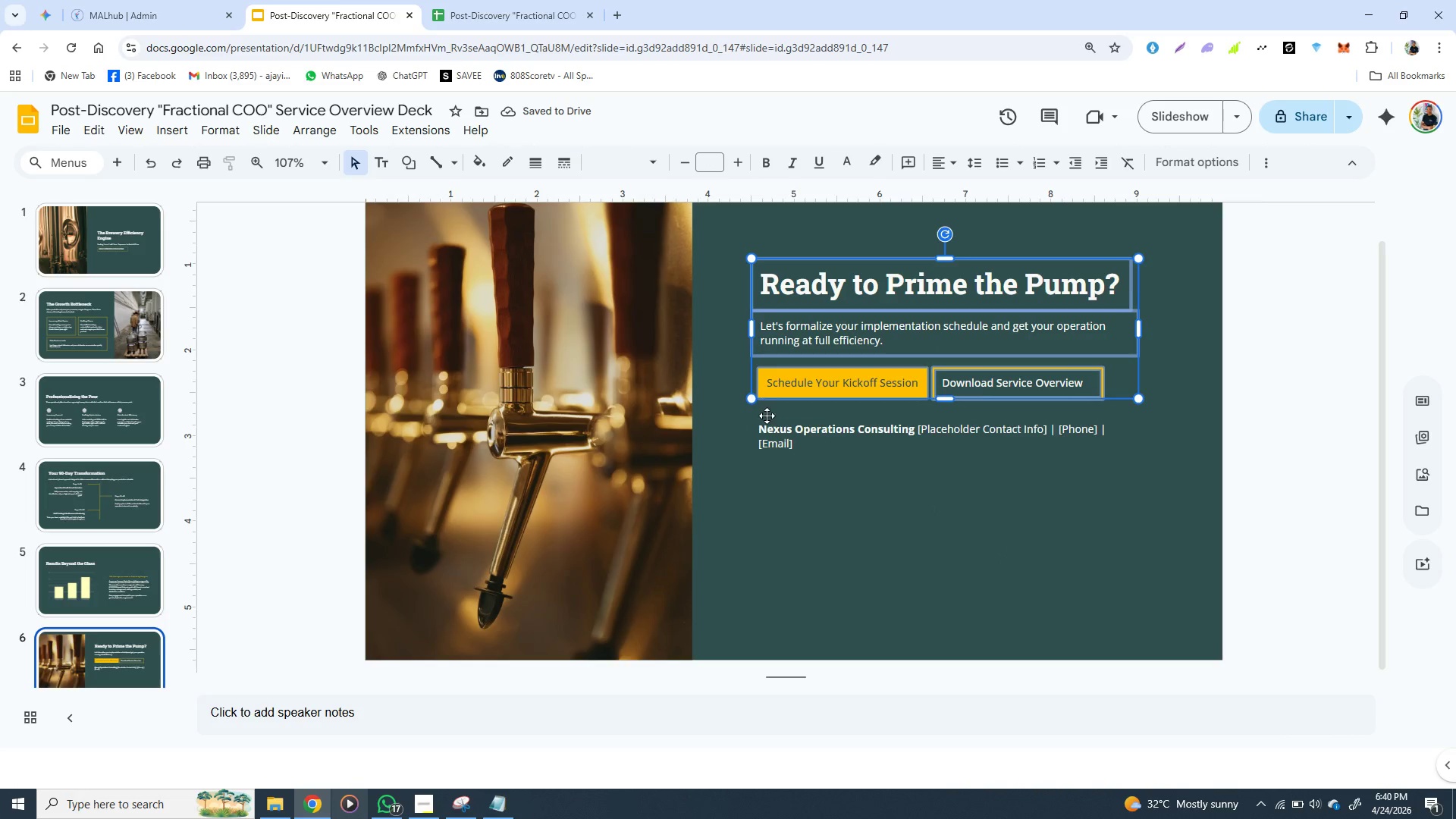 
hold_key(key=ShiftLeft, duration=1.45)
left_click([767, 425])
 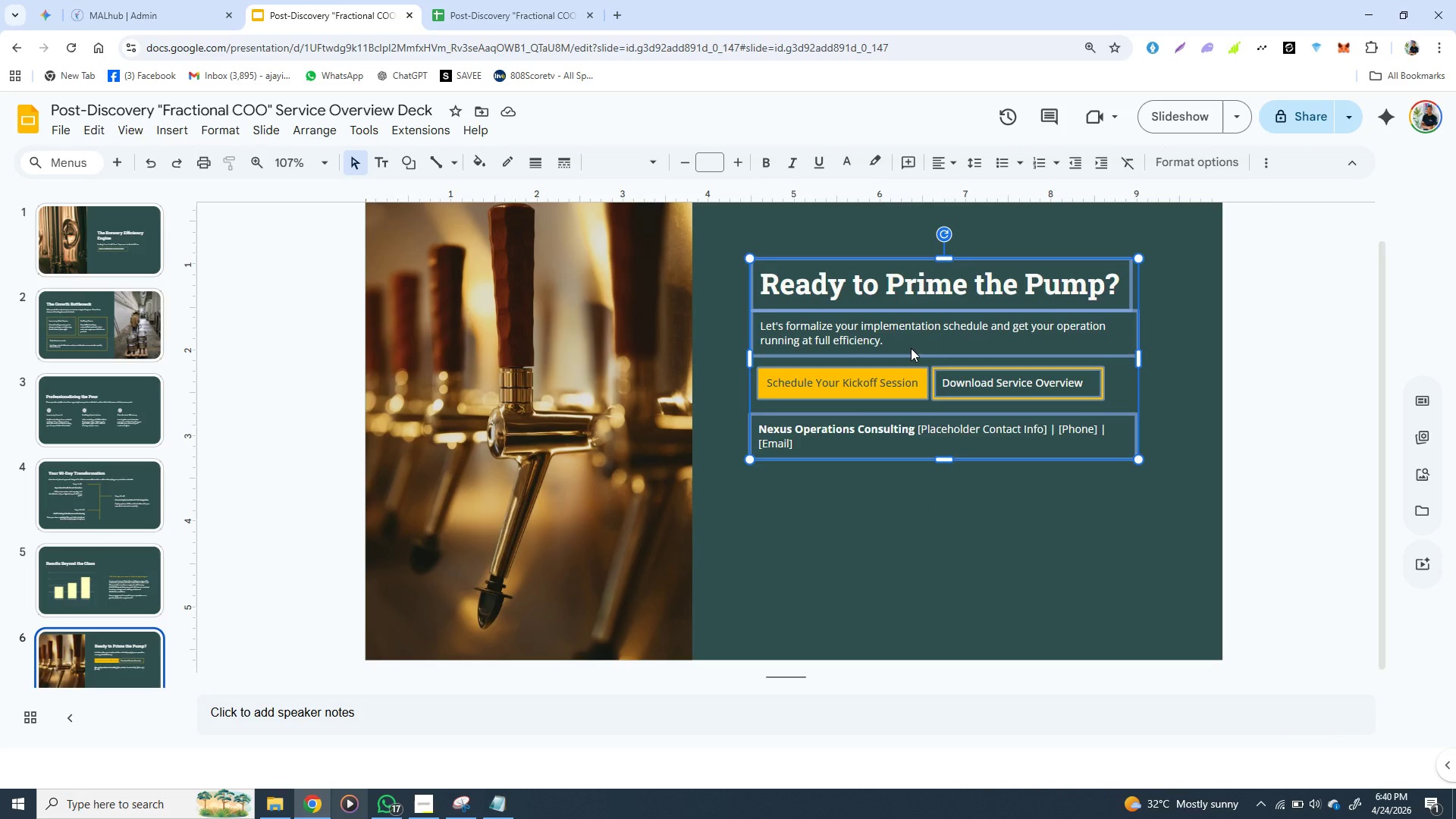 
right_click([911, 348])
 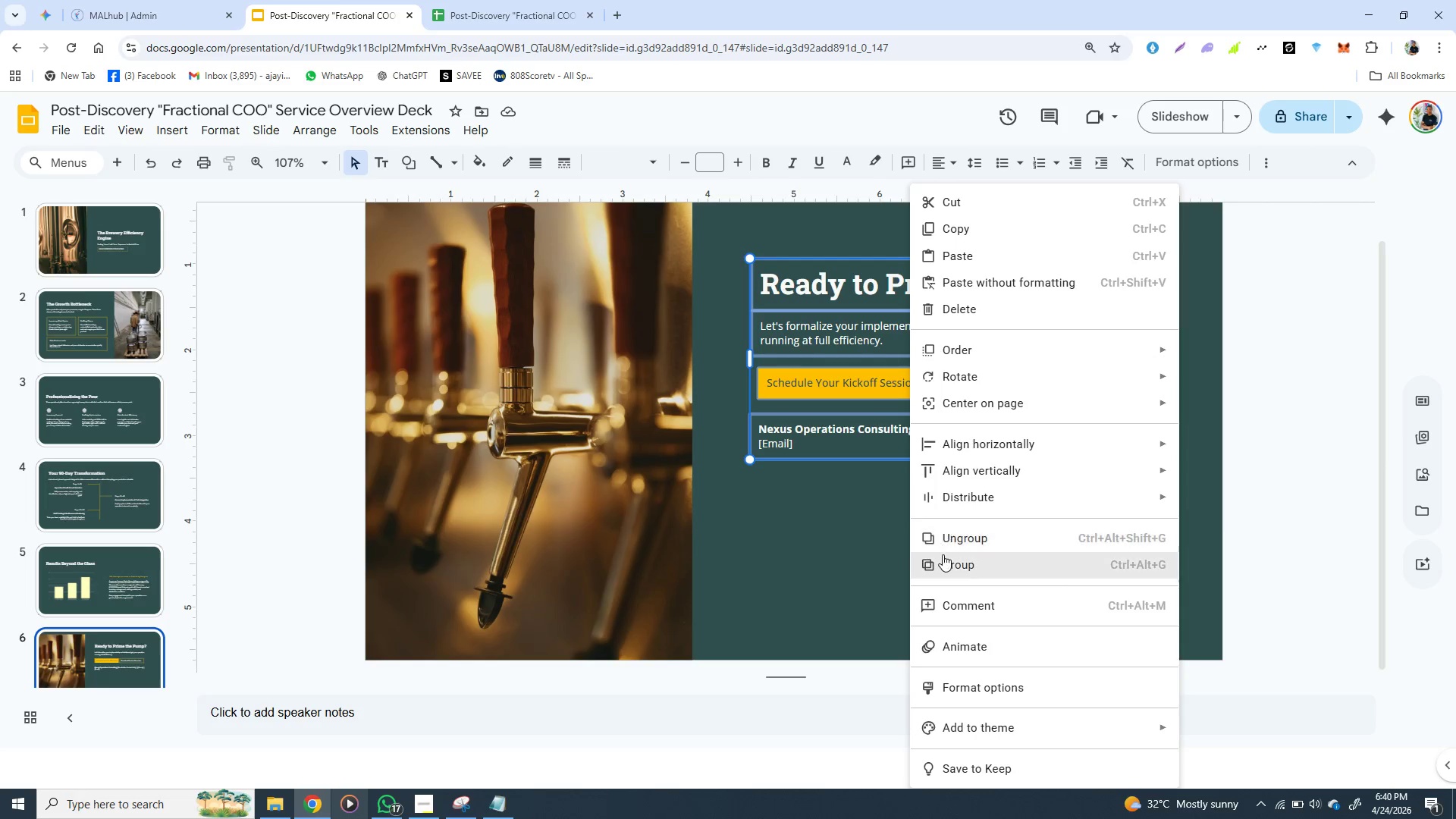 
left_click([943, 559])
 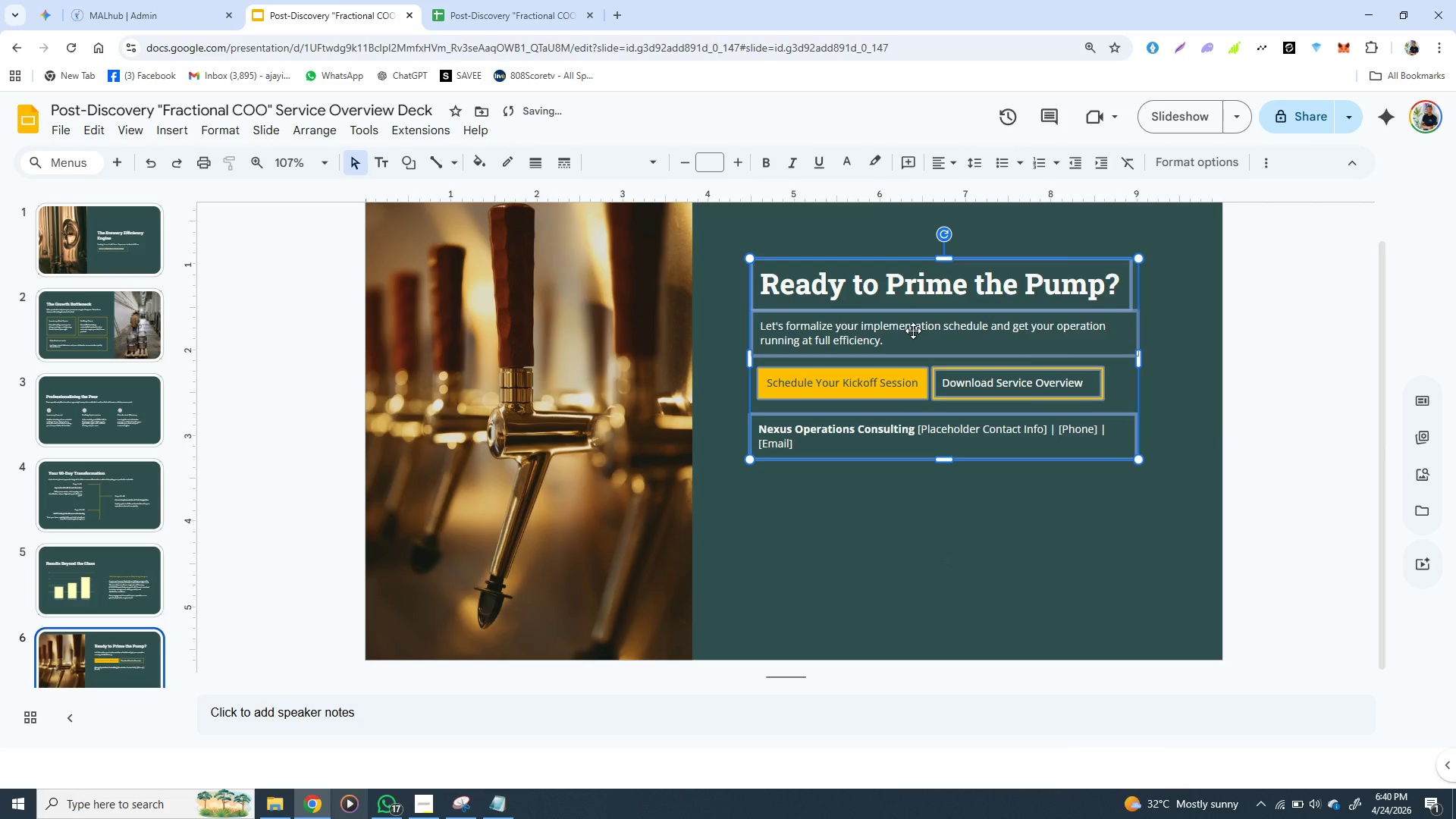 
right_click([913, 331])
 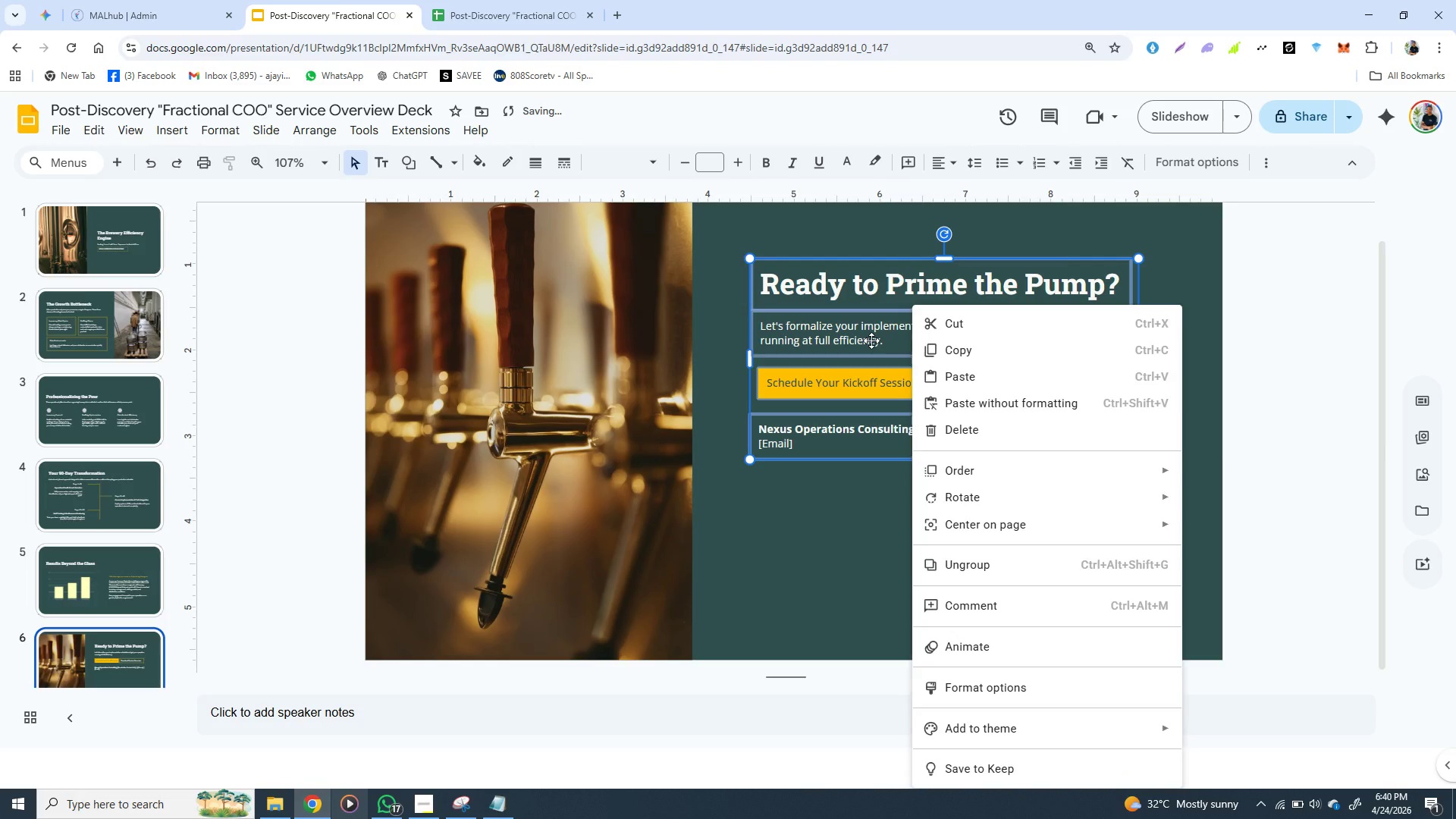 
left_click([871, 340])
 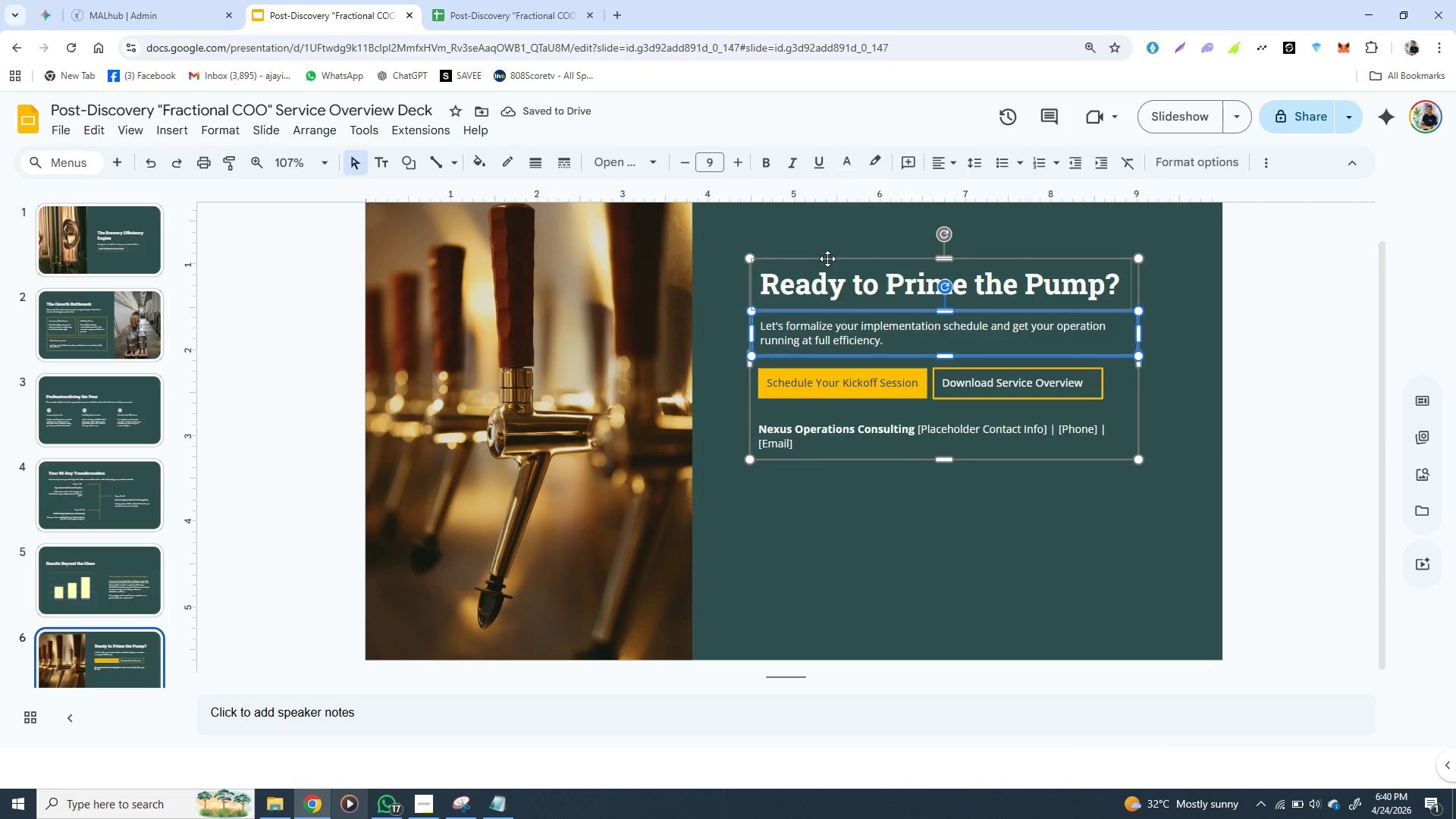 
left_click([827, 246])
 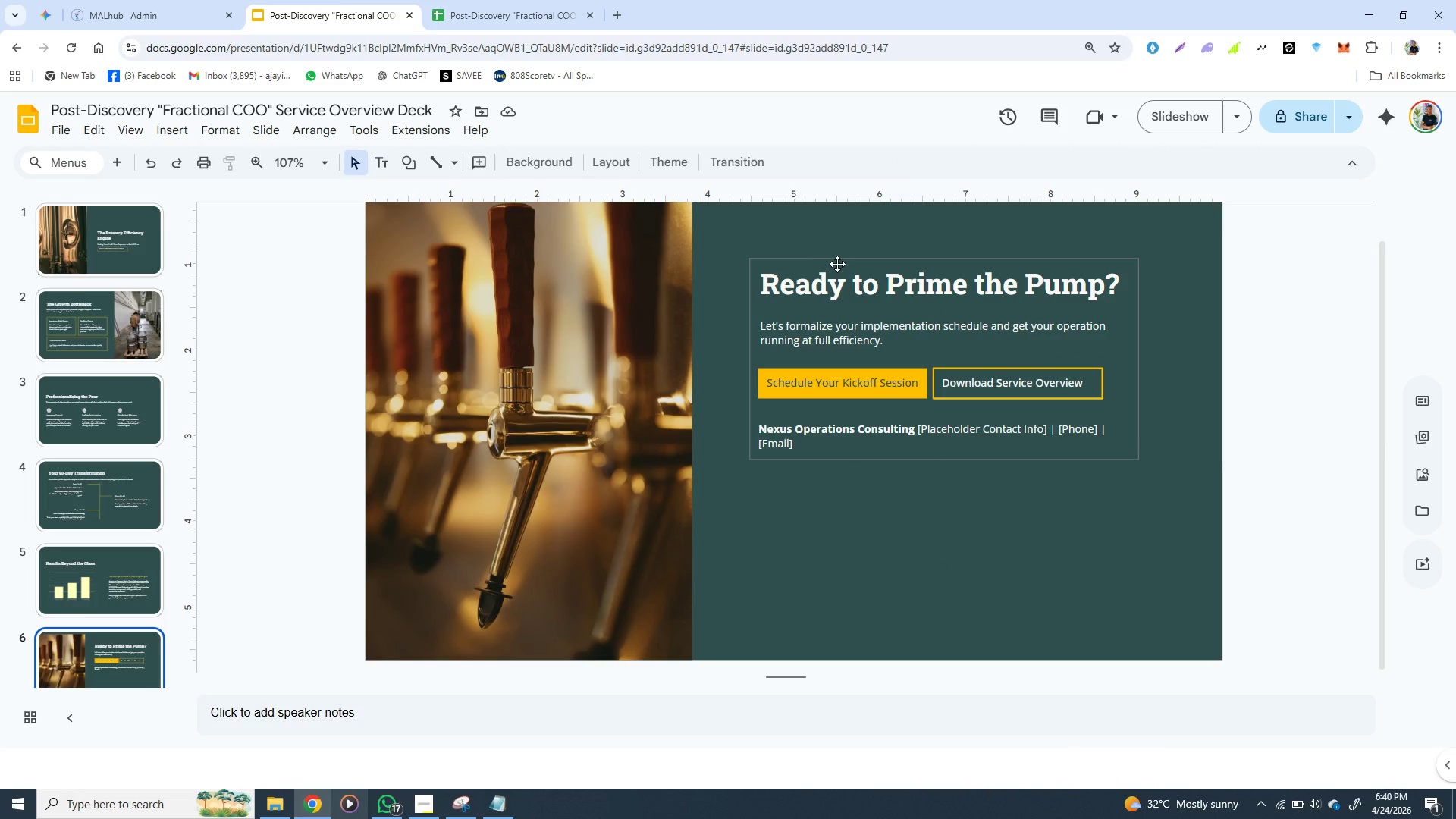 
left_click([839, 264])
 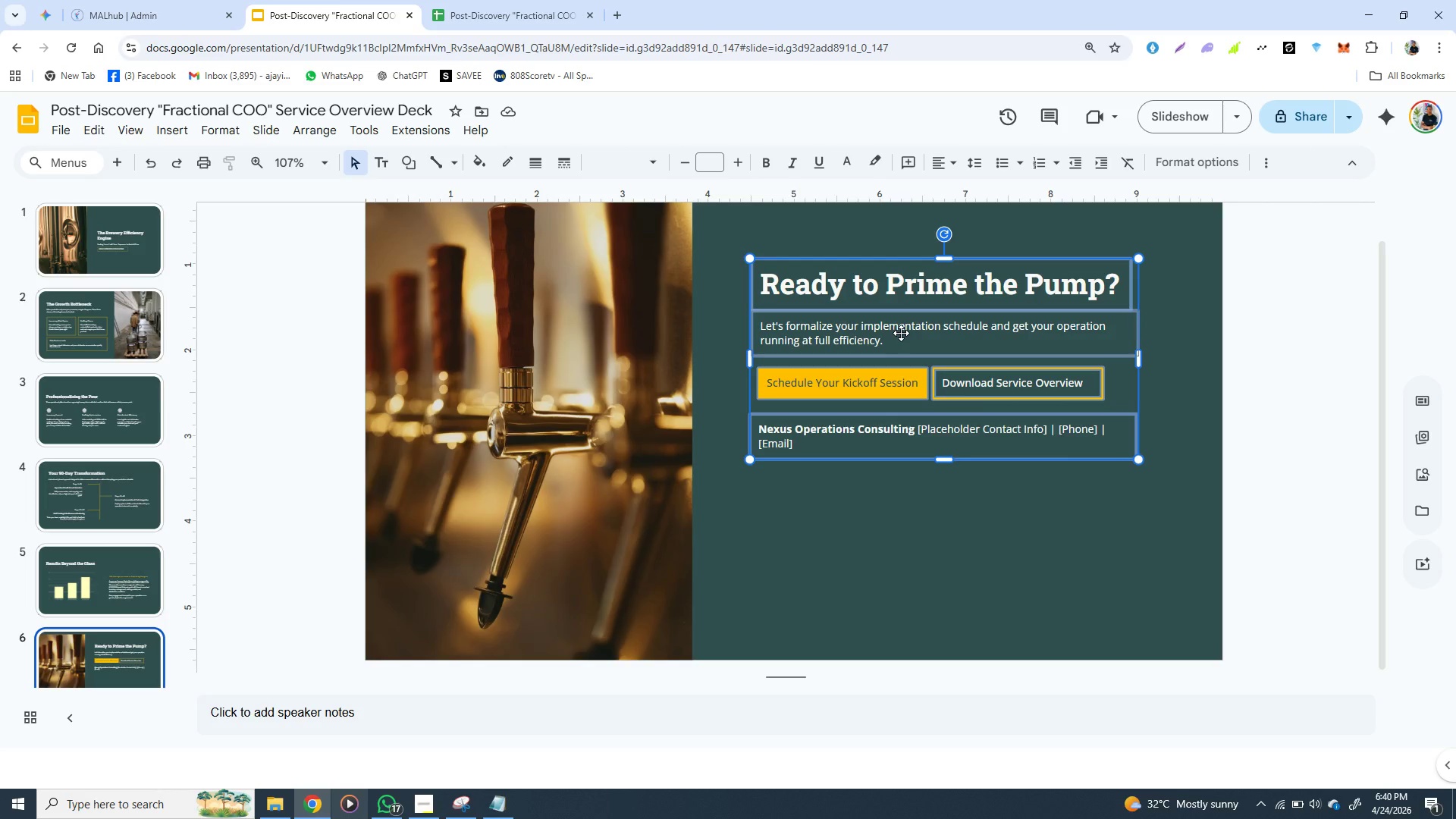 
left_click_drag(start_coordinate=[902, 333], to_coordinate=[902, 393])
 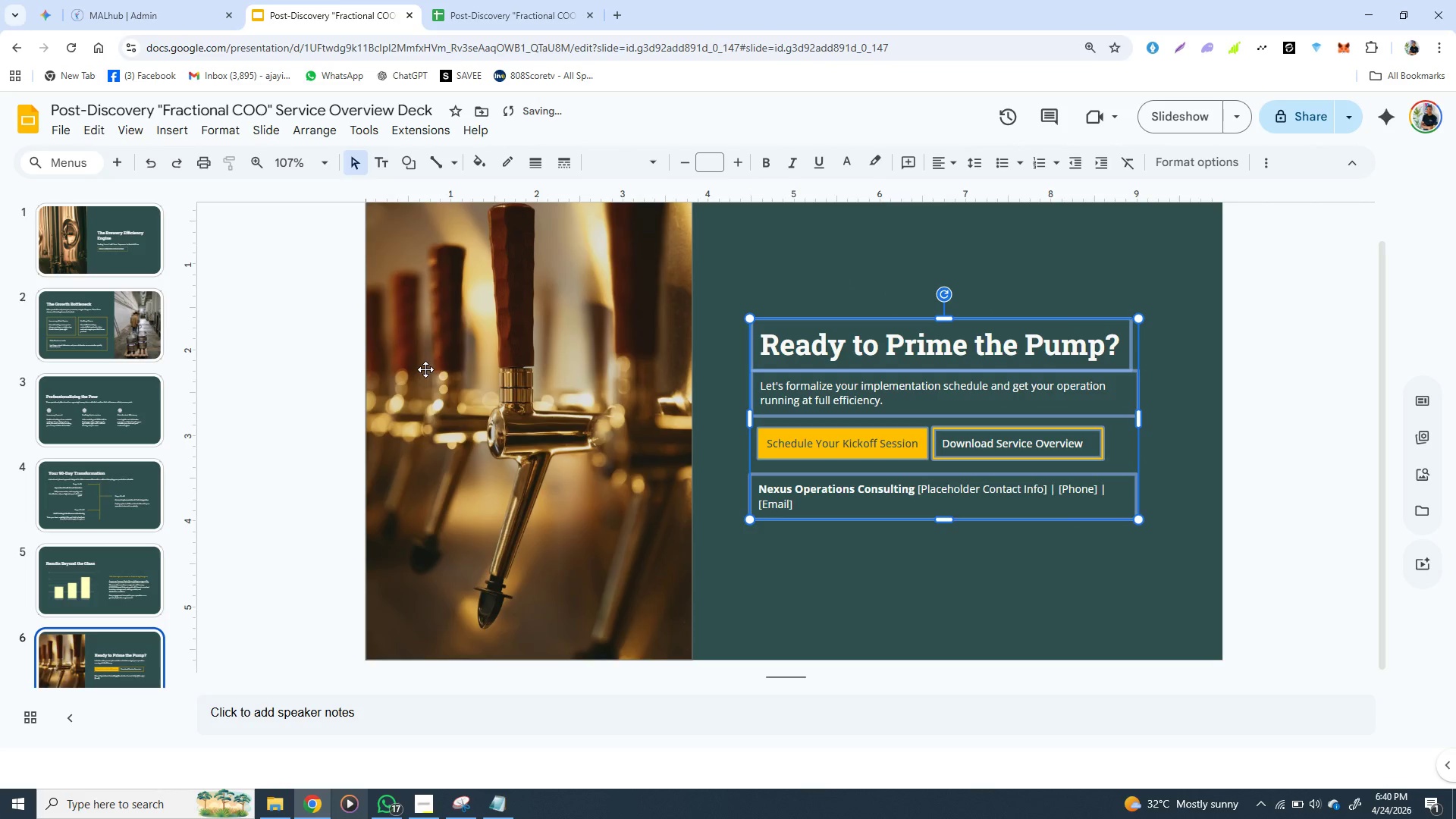 
left_click([324, 482])
 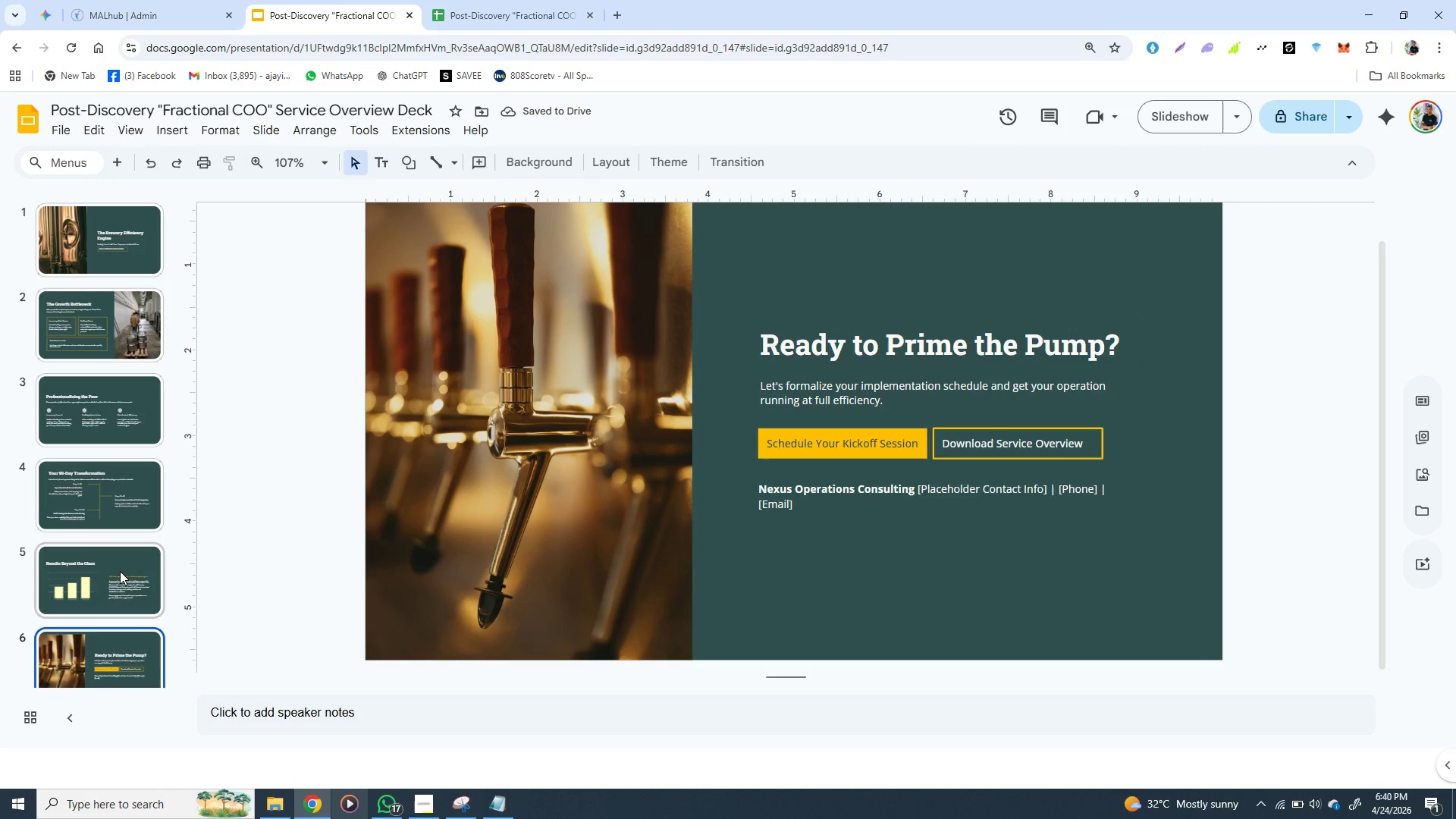 
left_click([120, 572])
 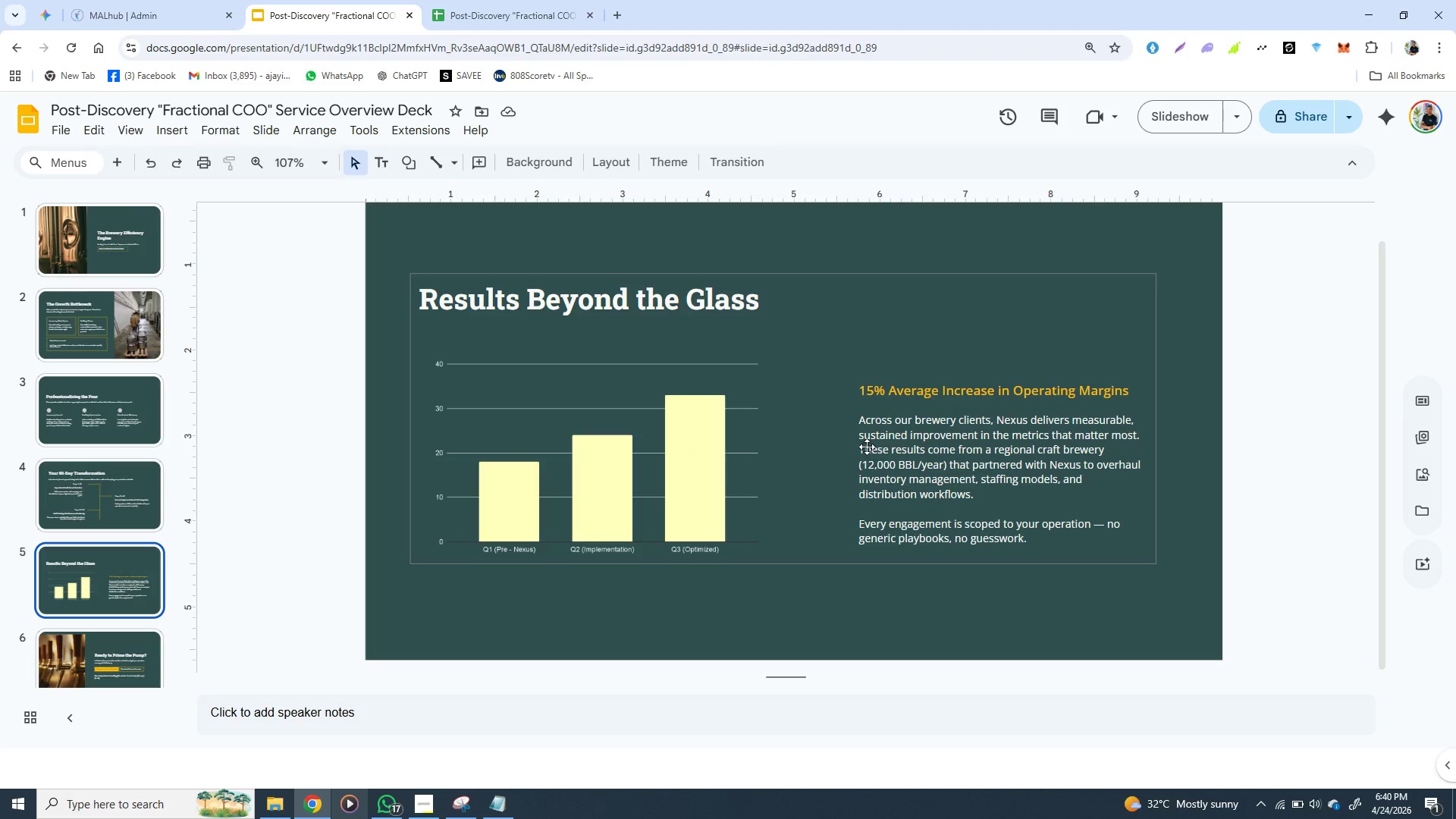 
left_click([875, 443])
 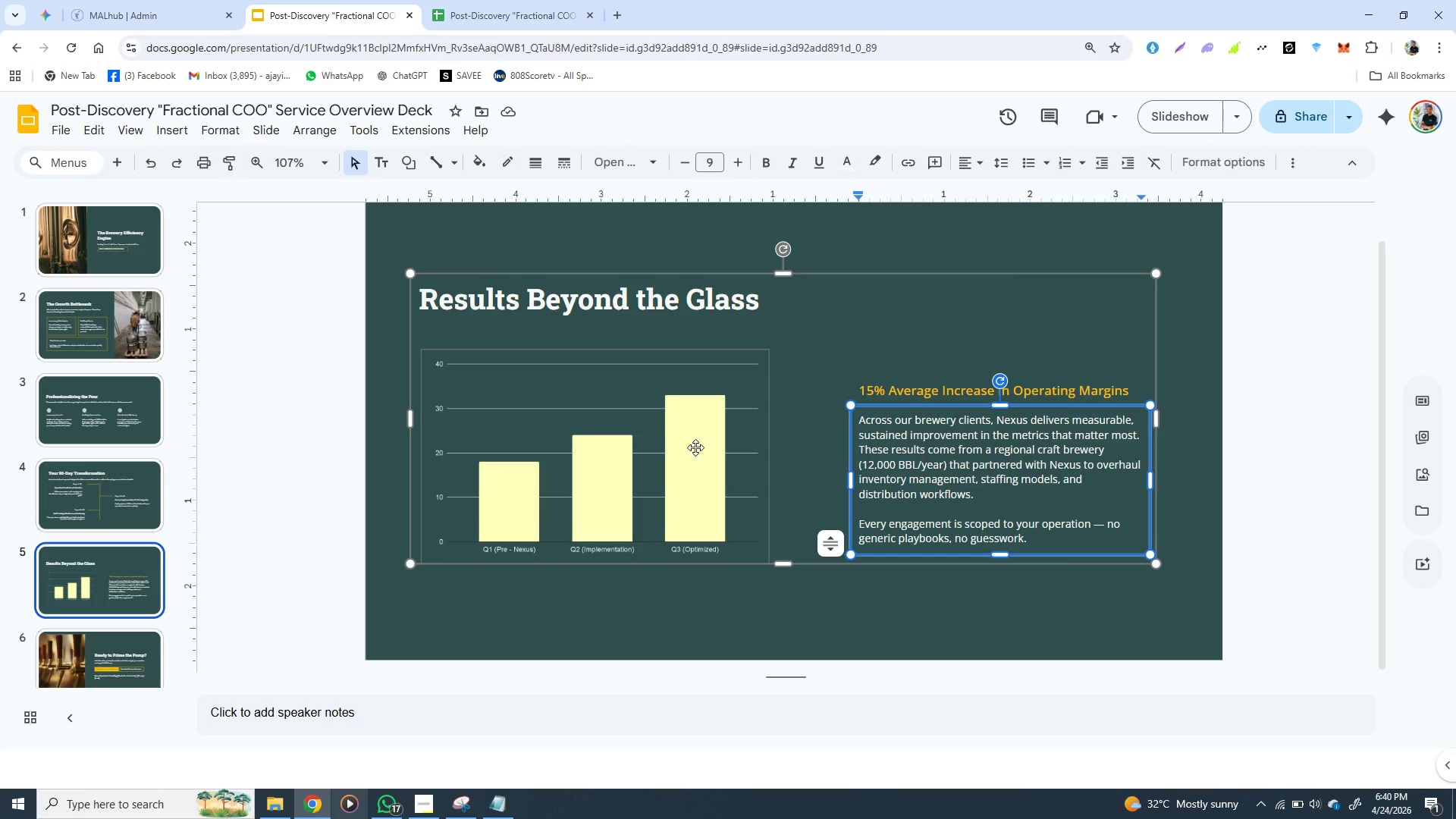 
left_click([691, 447])
 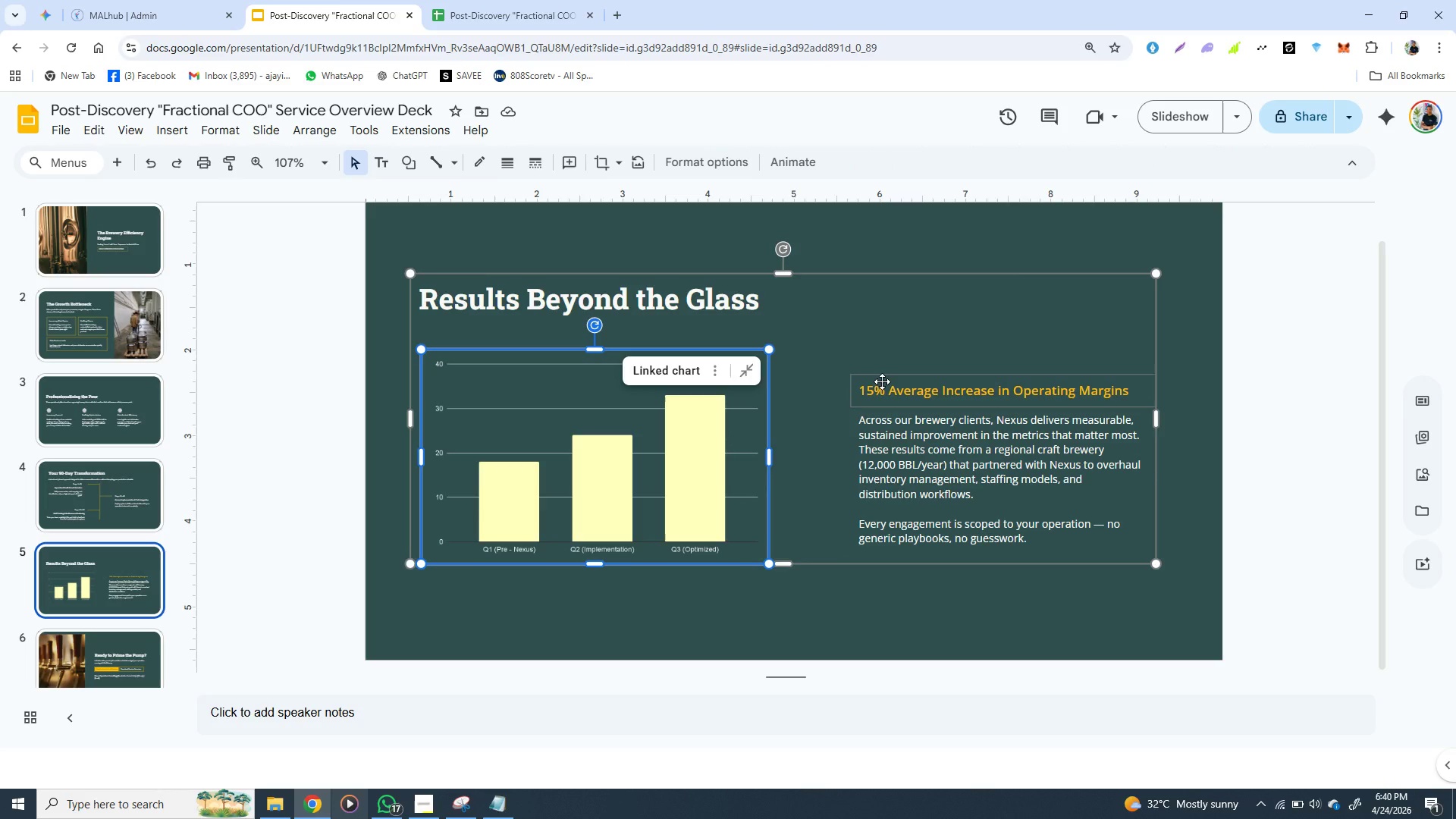 
left_click([882, 381])
 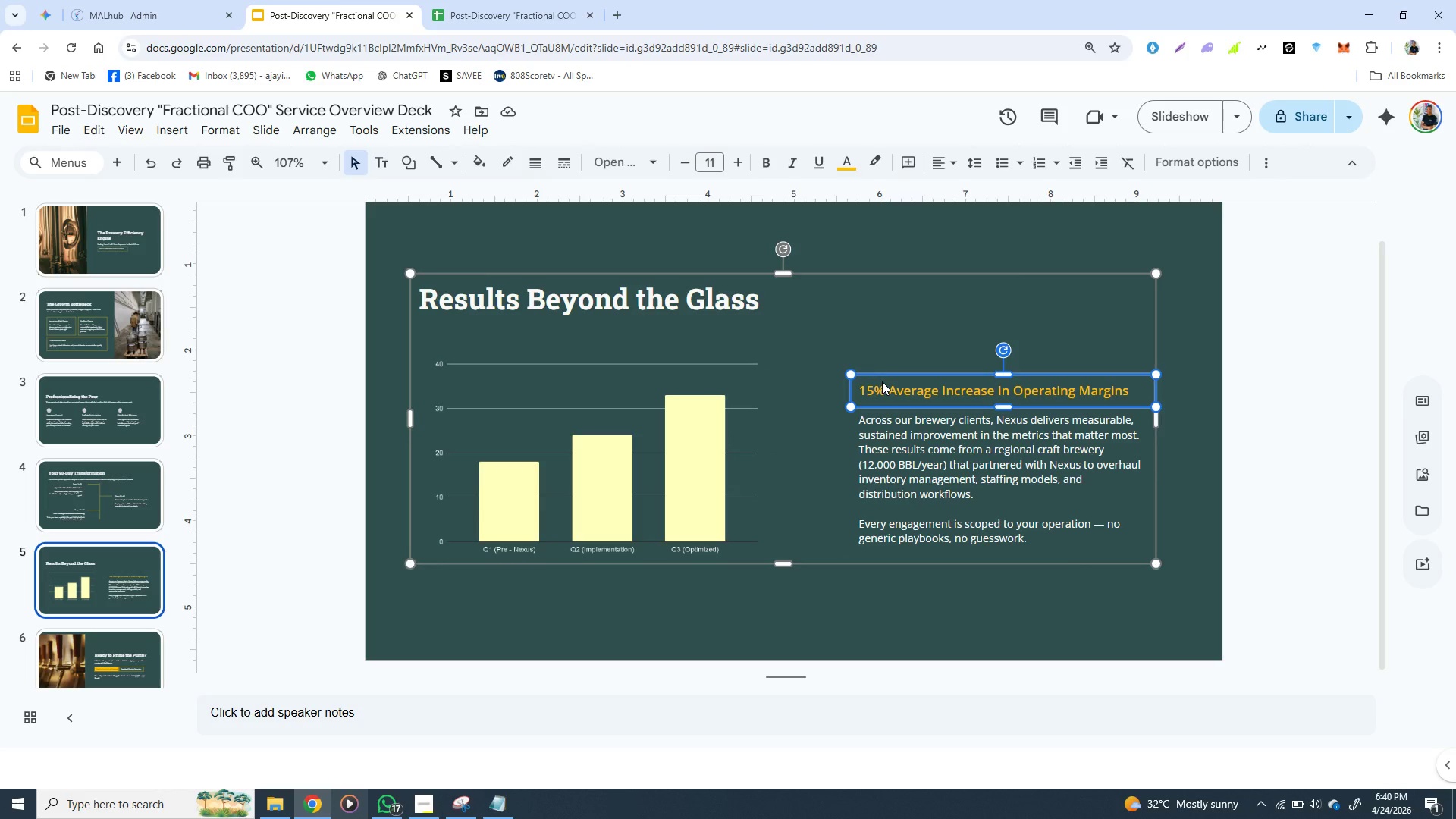 
hold_key(key=ShiftLeft, duration=1.34)
left_click([895, 447])
 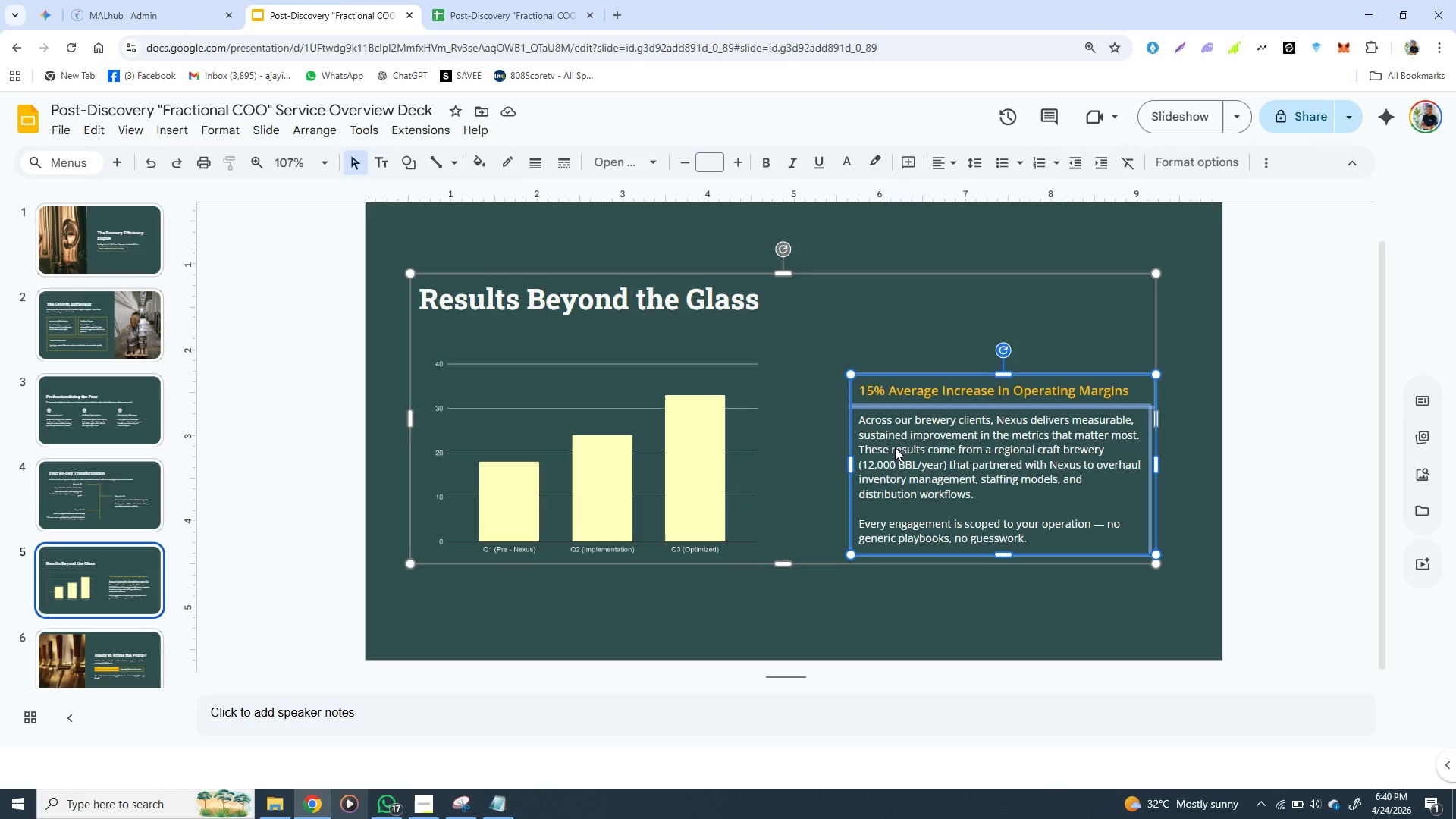 
hold_key(key=ArrowLeft, duration=1.51)
 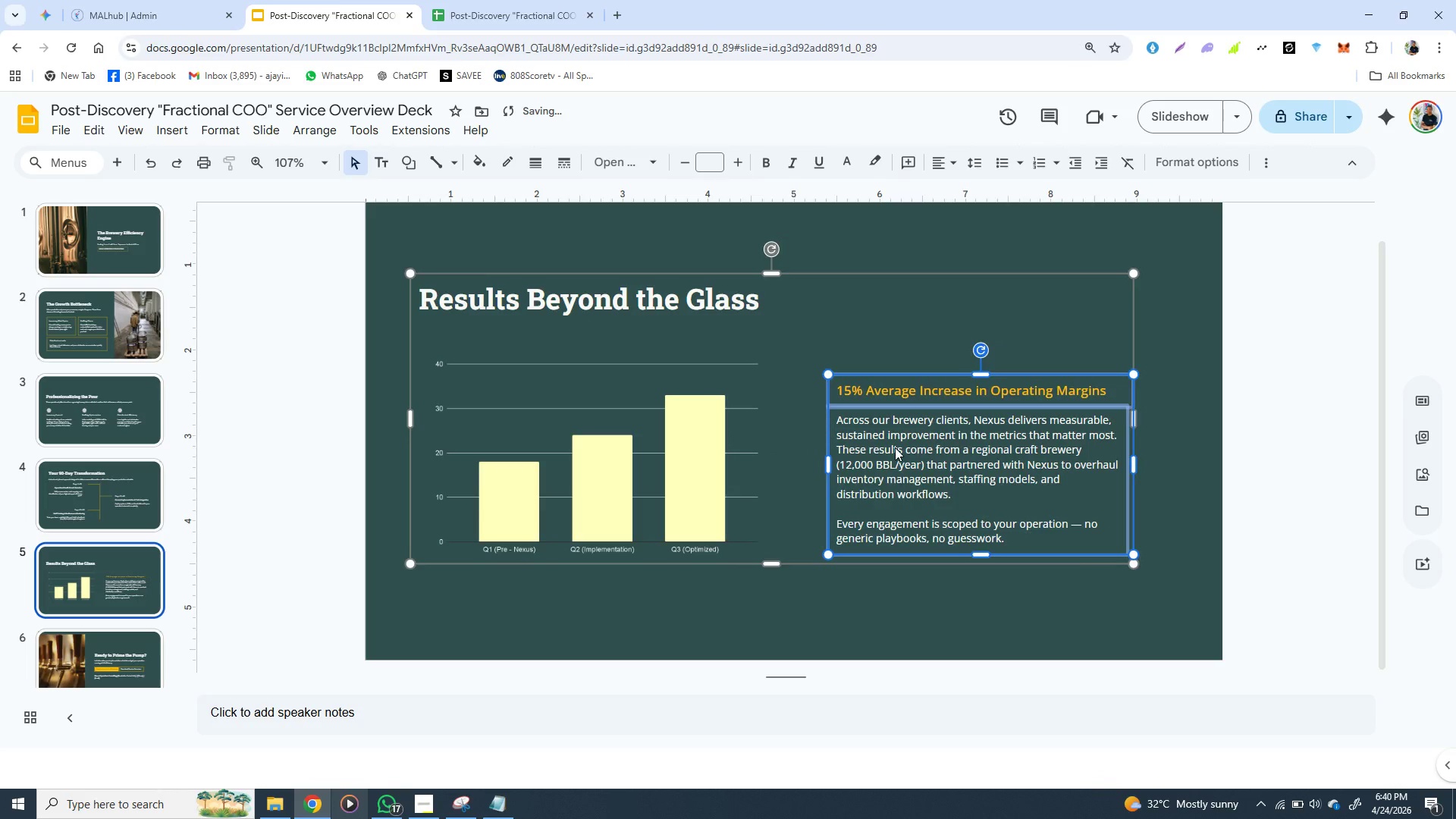 
key(ArrowLeft)
 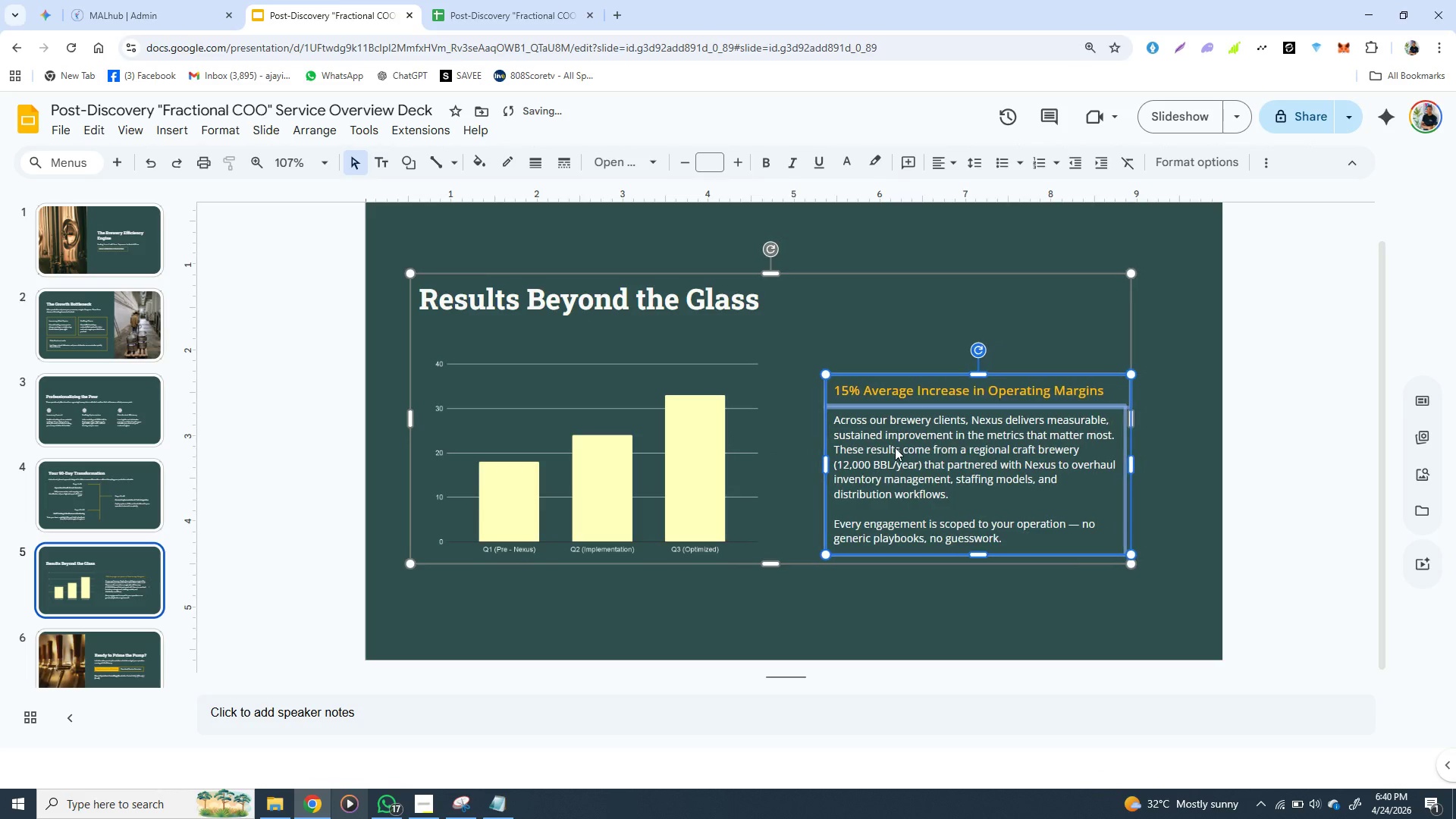 
key(ArrowLeft)
 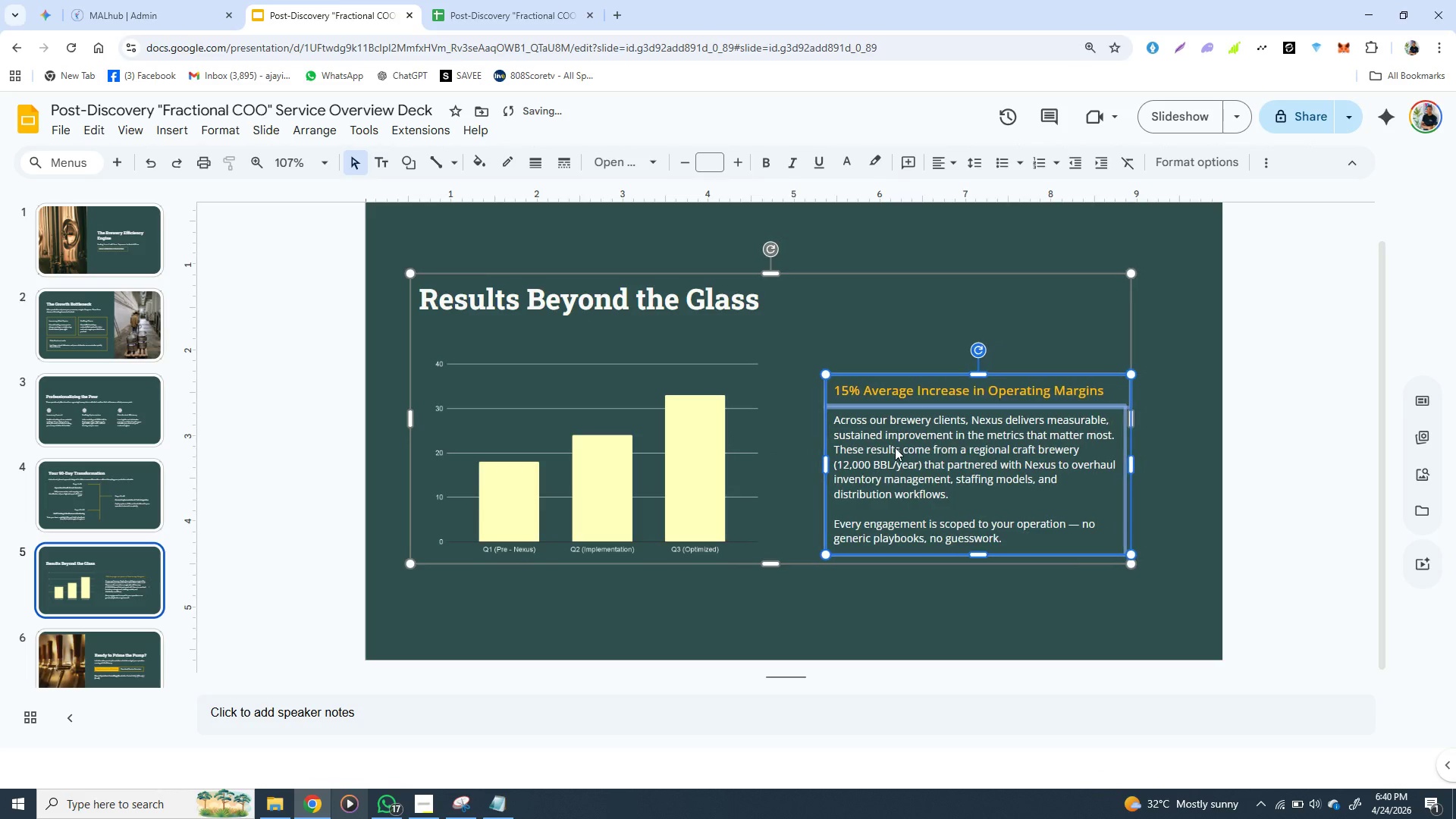 
key(ArrowLeft)
 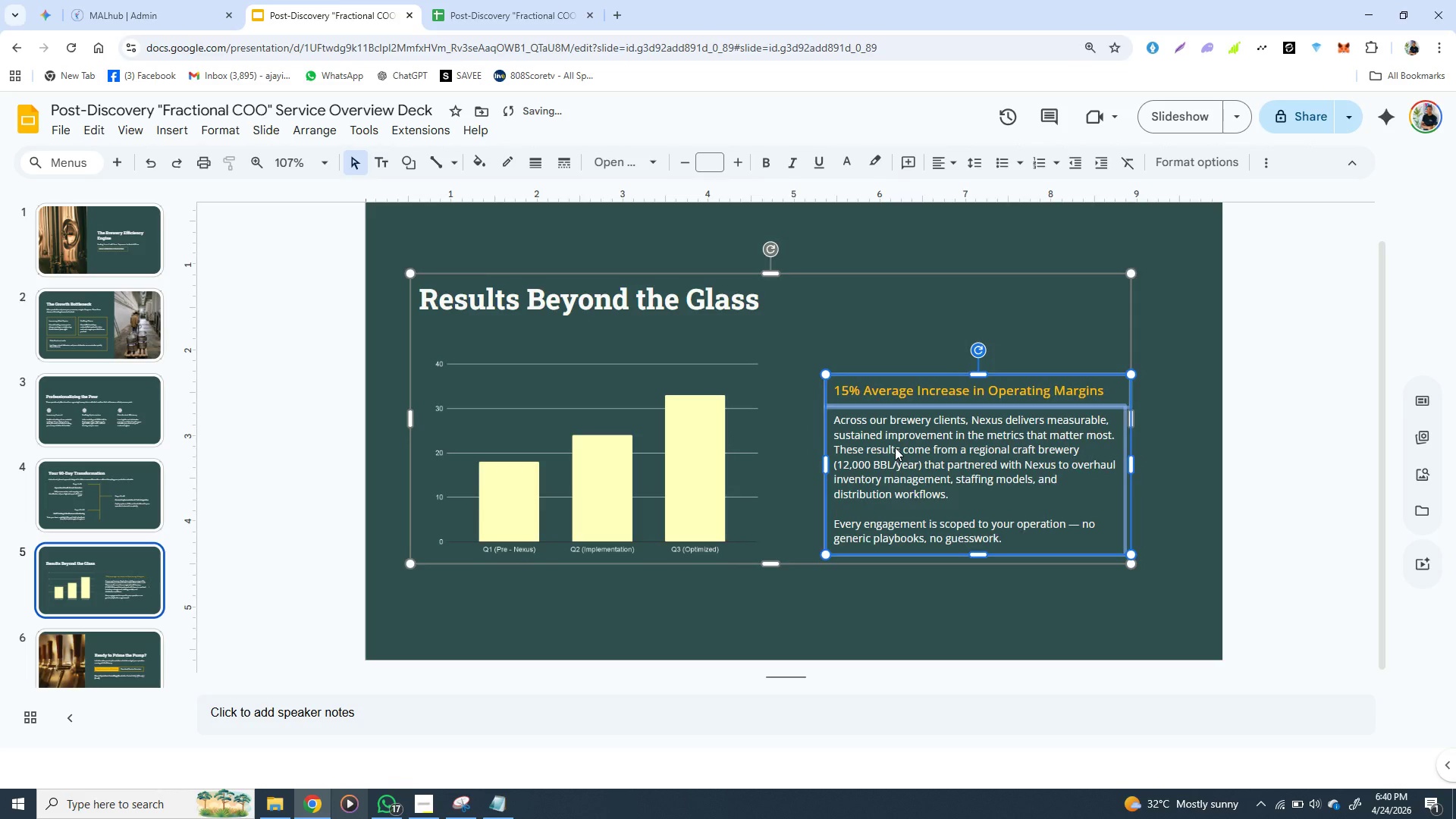 
key(ArrowLeft)
 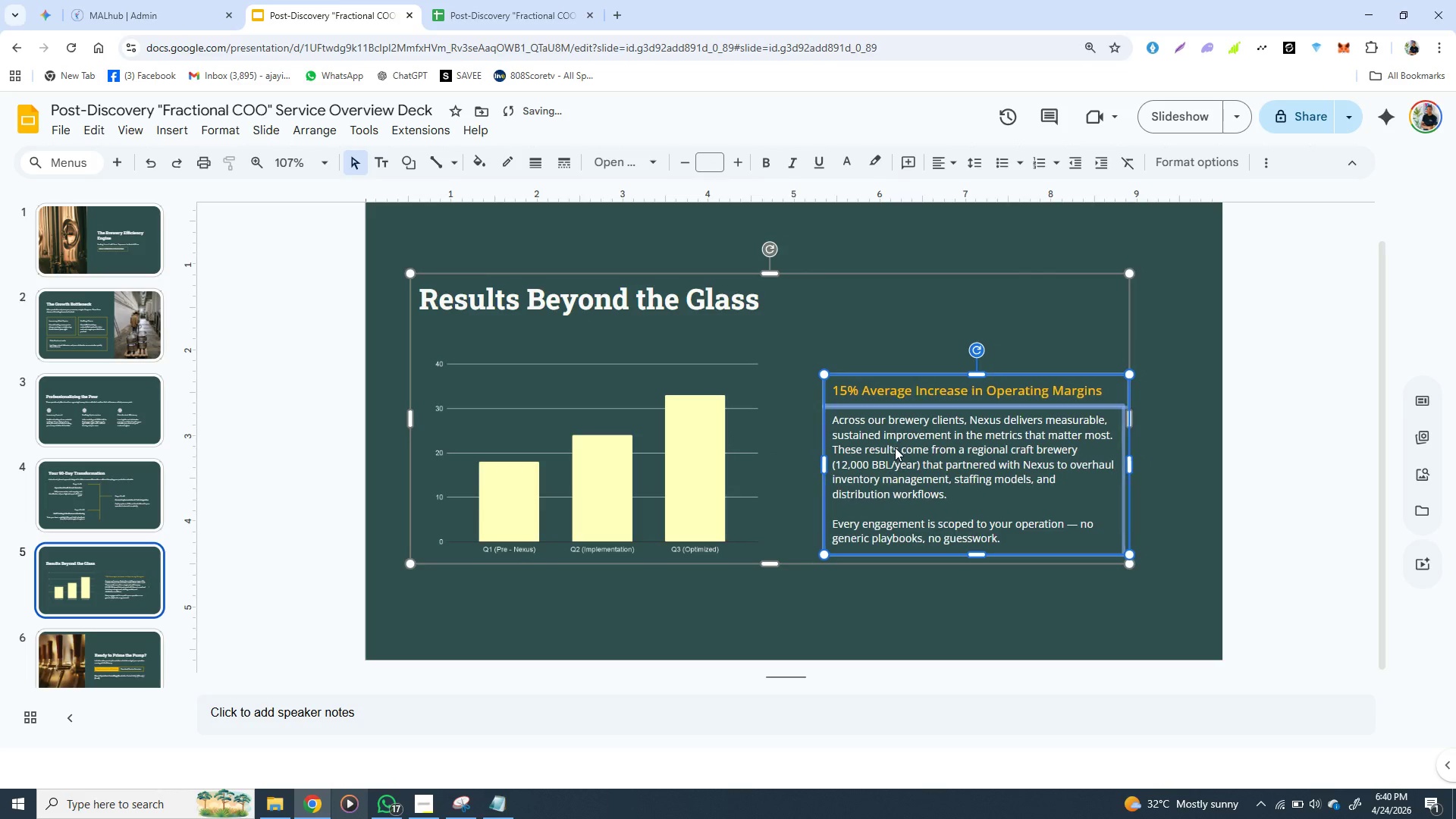 
key(ArrowLeft)
 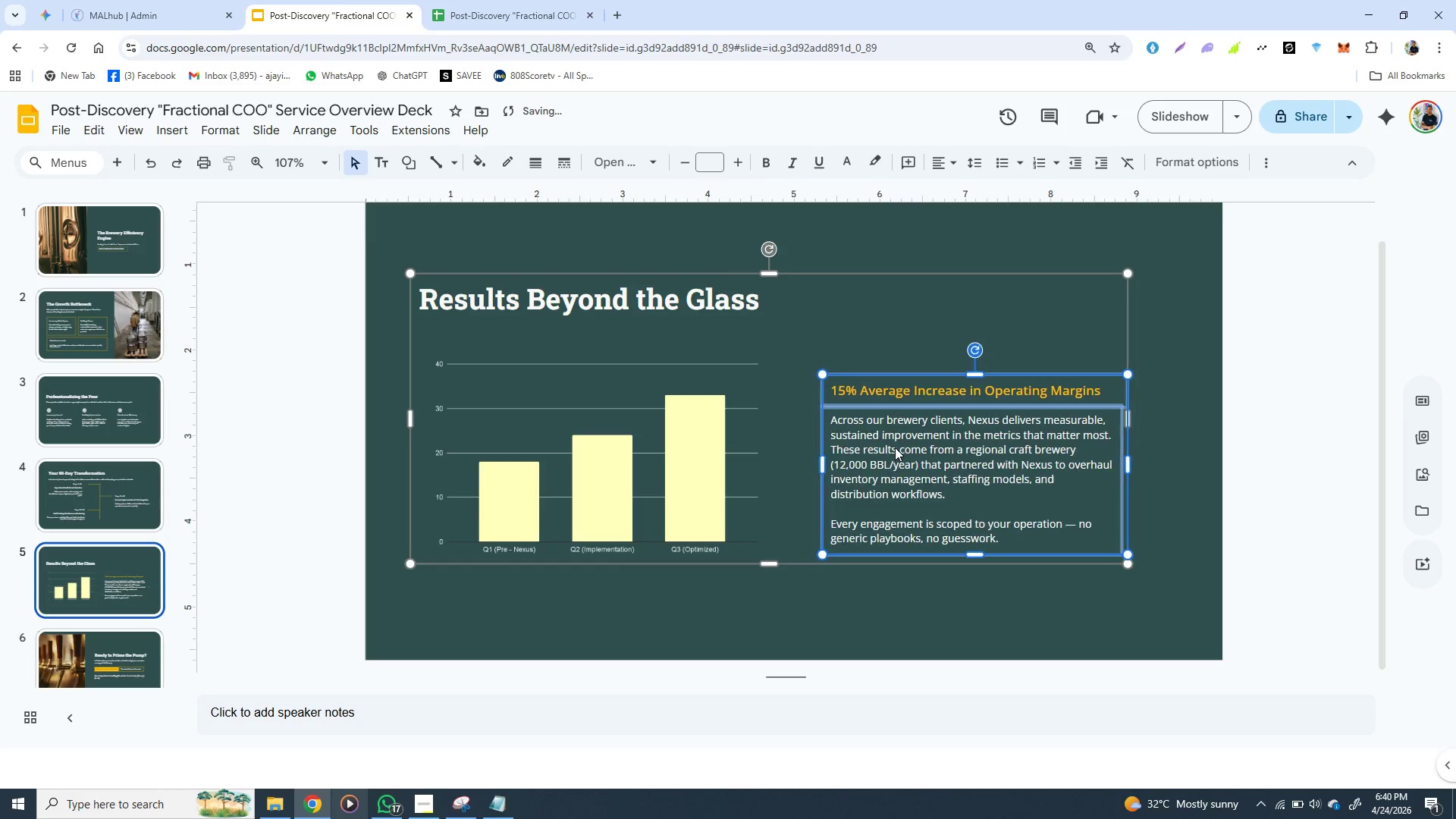 
key(ArrowLeft)
 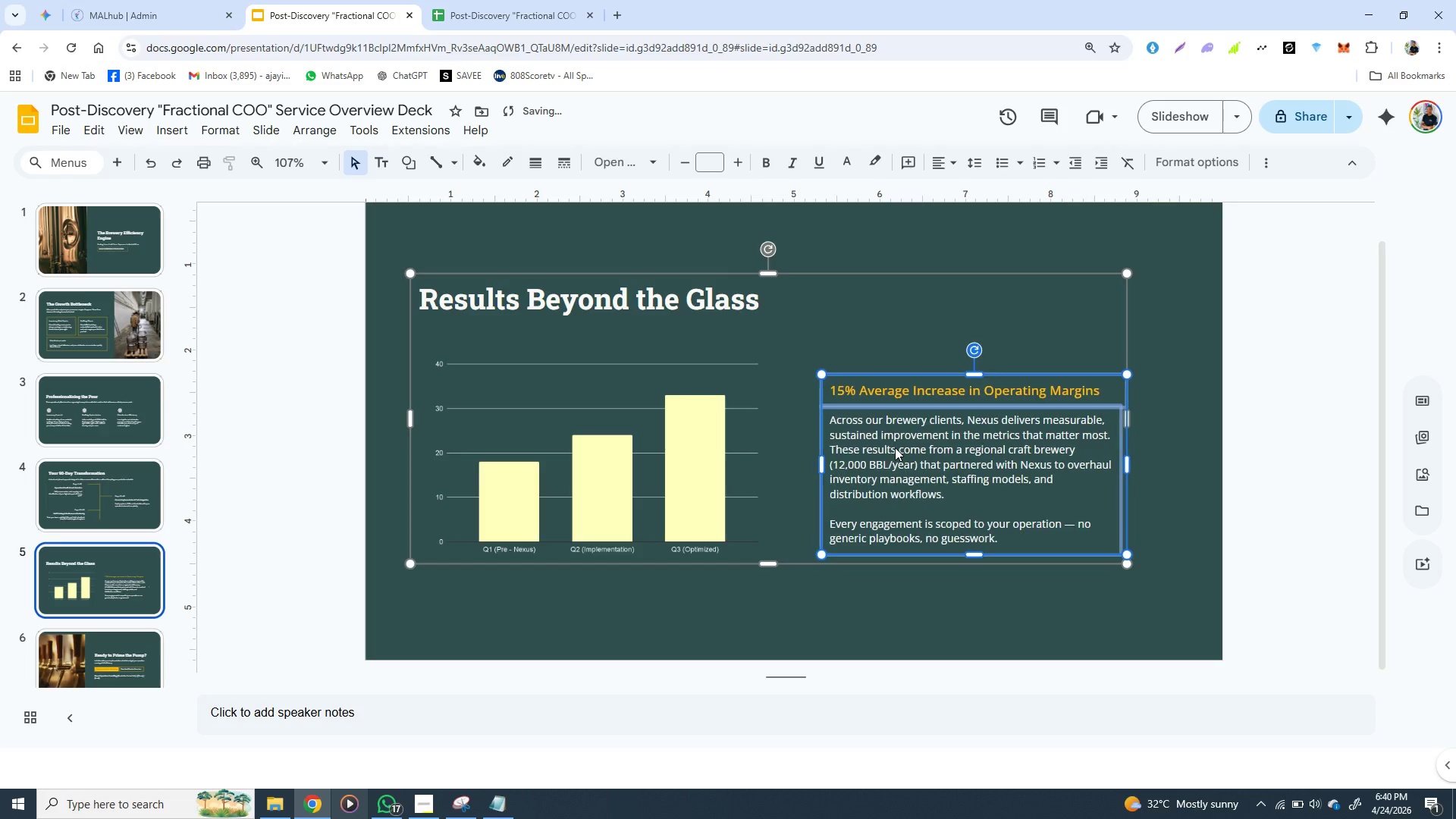 
key(ArrowLeft)
 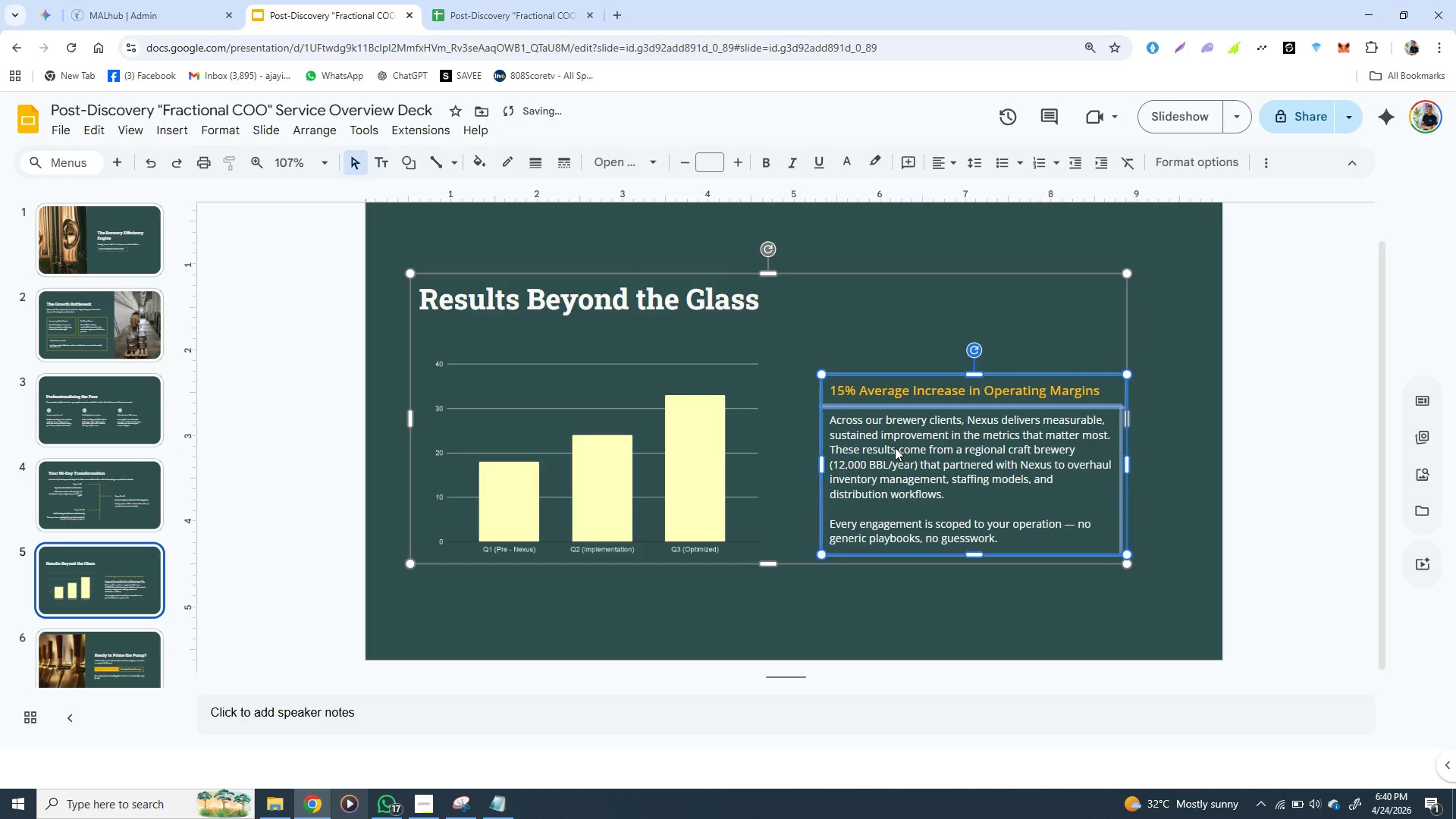 
key(ArrowLeft)
 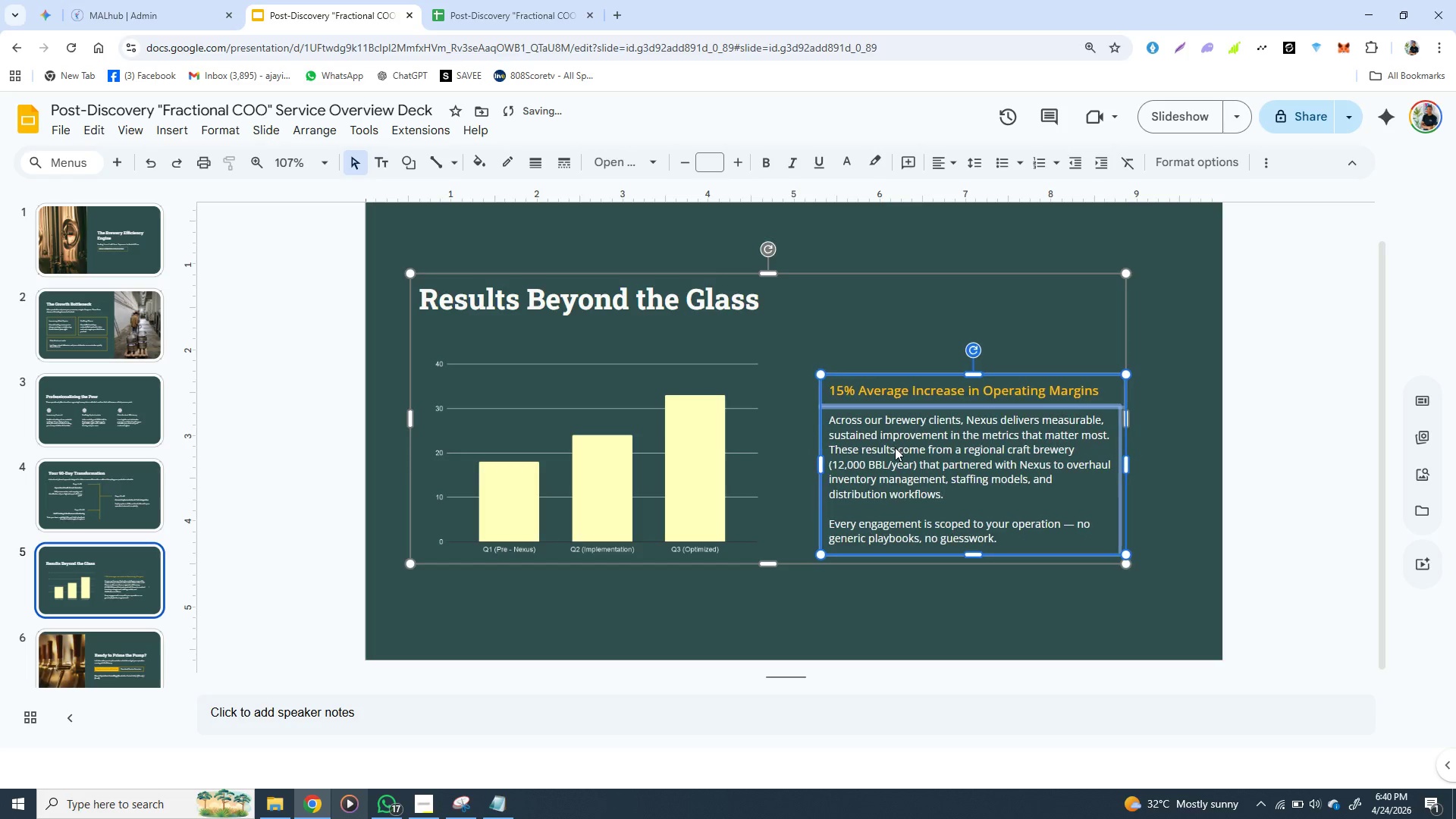 
key(ArrowLeft)
 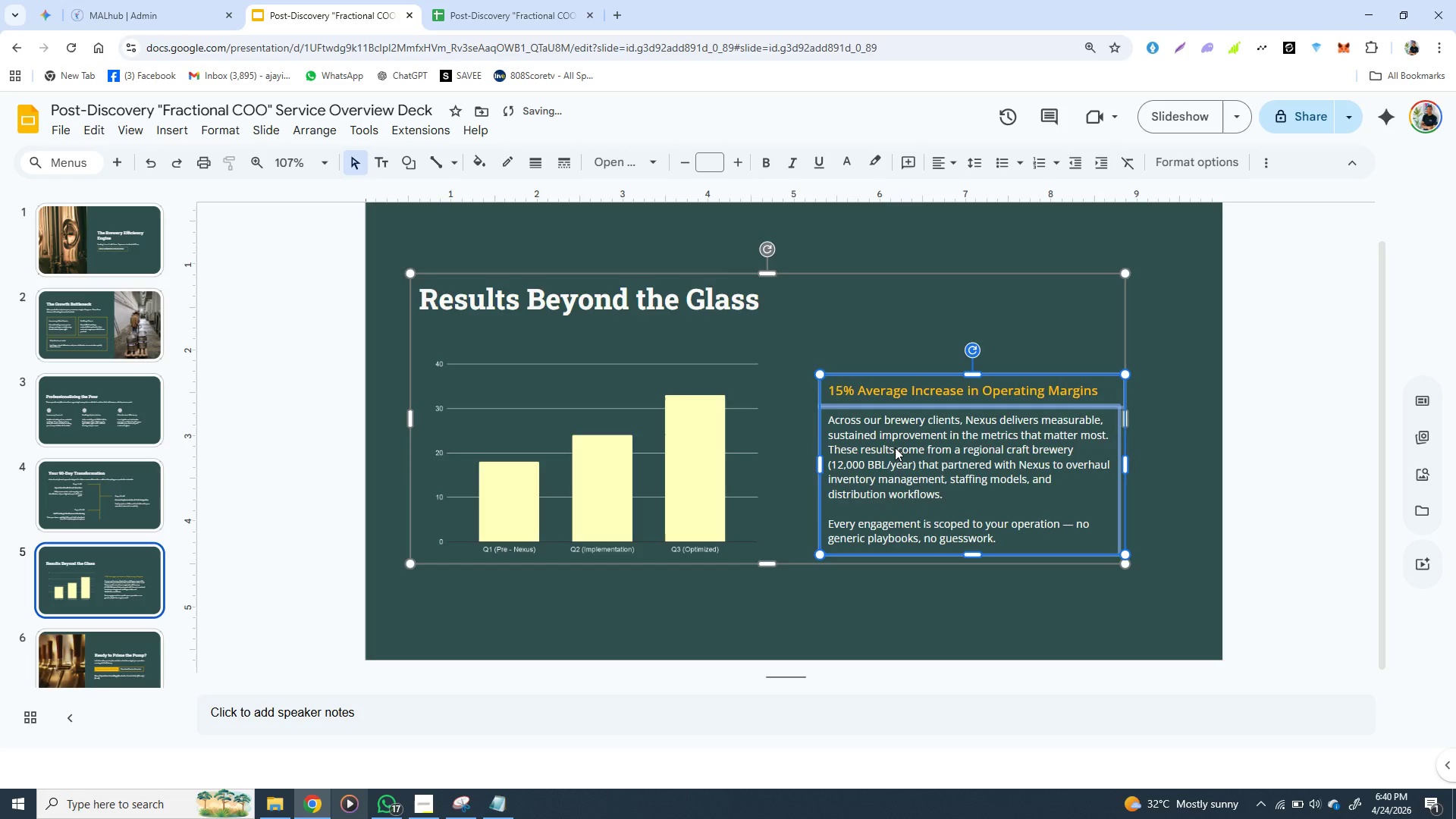 
key(ArrowLeft)
 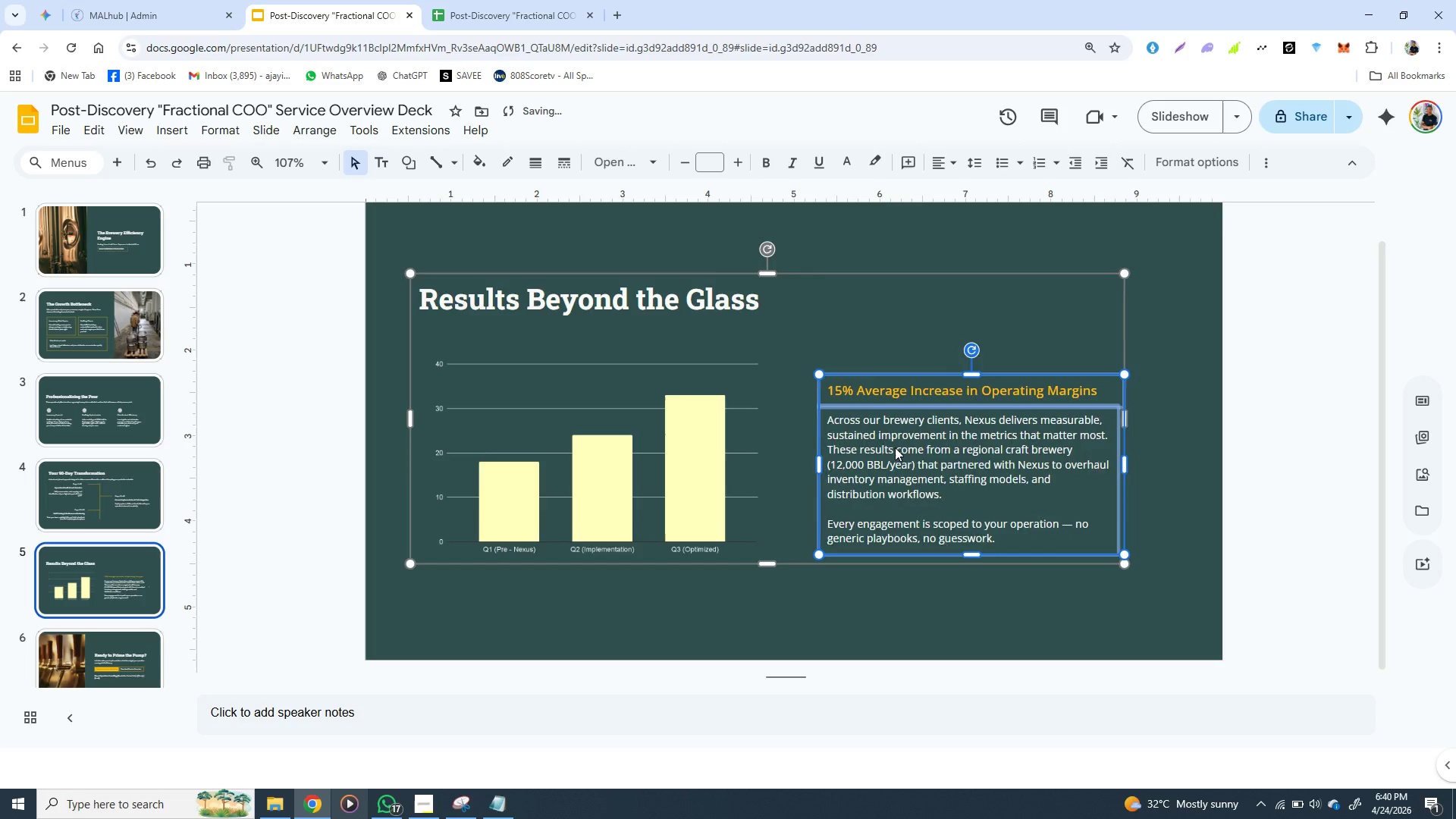 
key(ArrowLeft)
 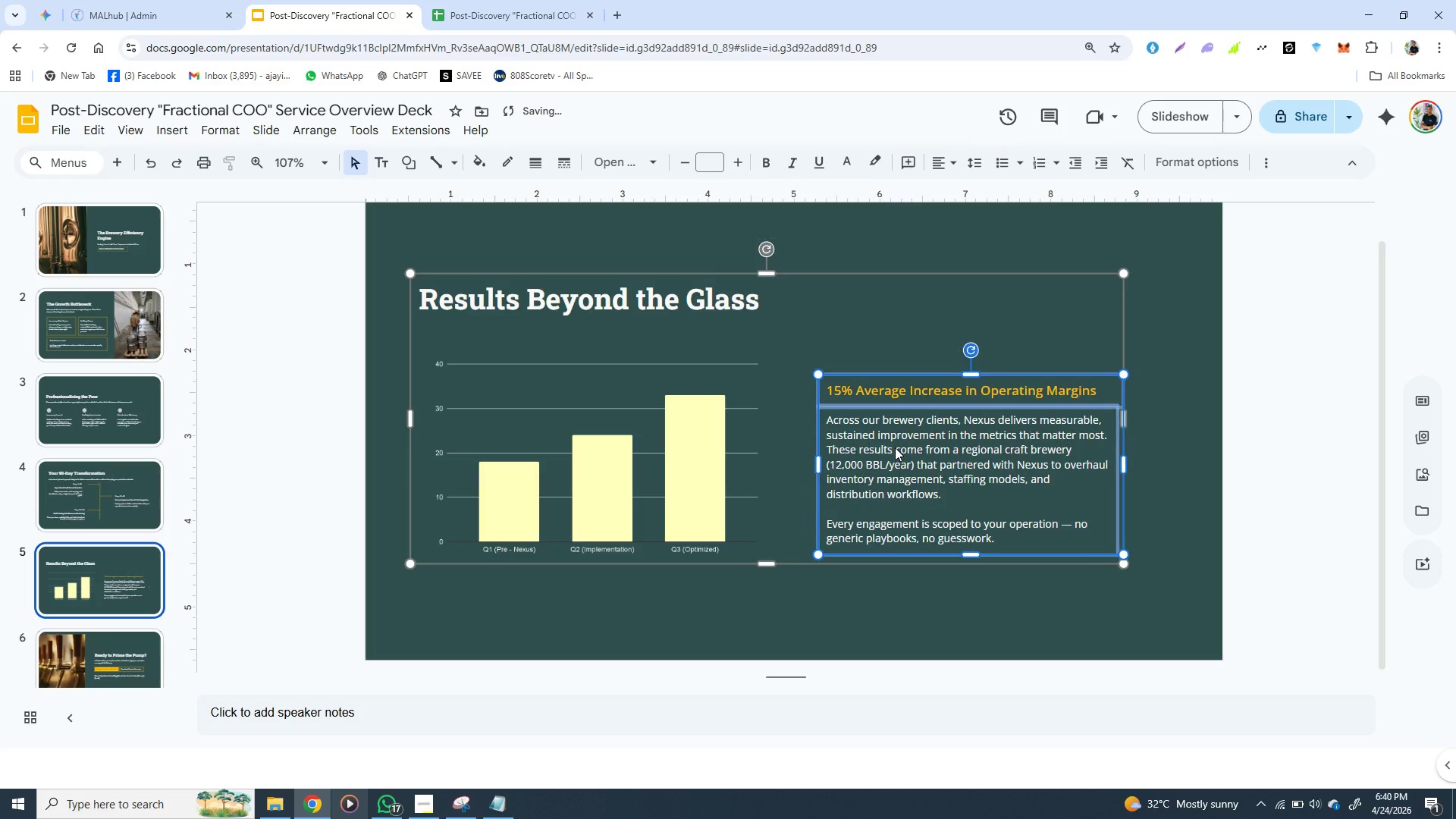 
key(ArrowLeft)
 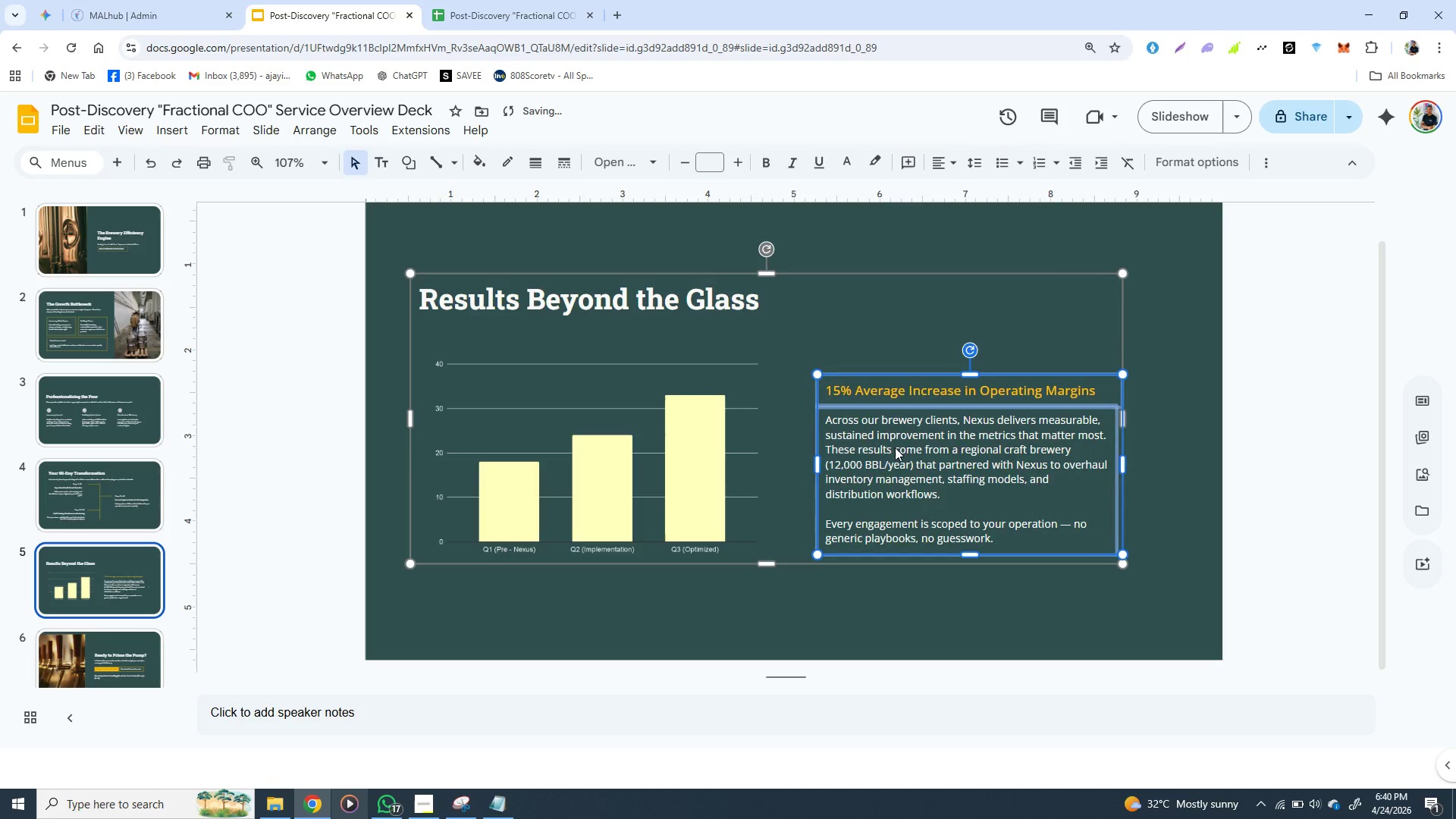 
key(ArrowLeft)
 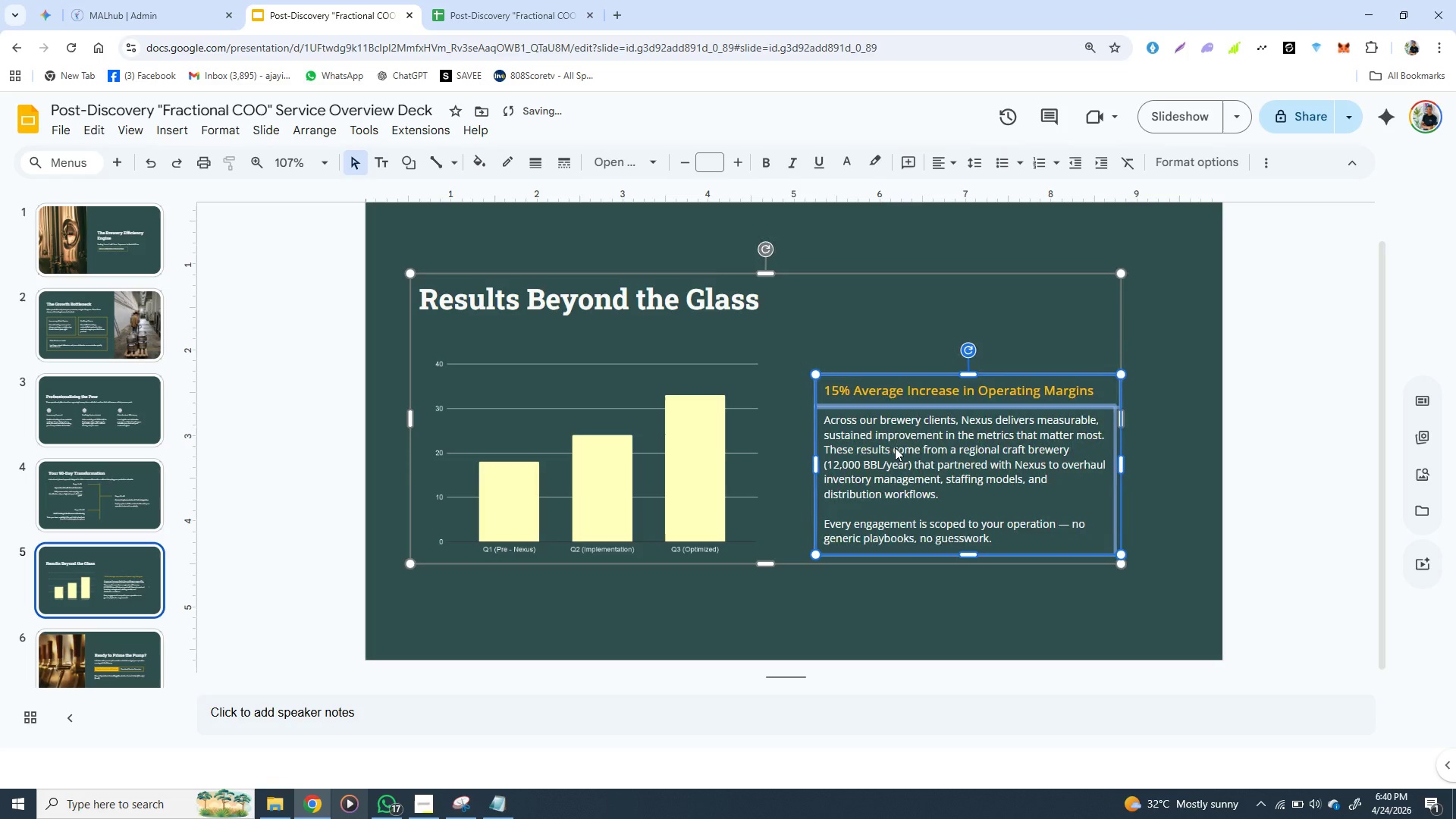 
key(ArrowLeft)
 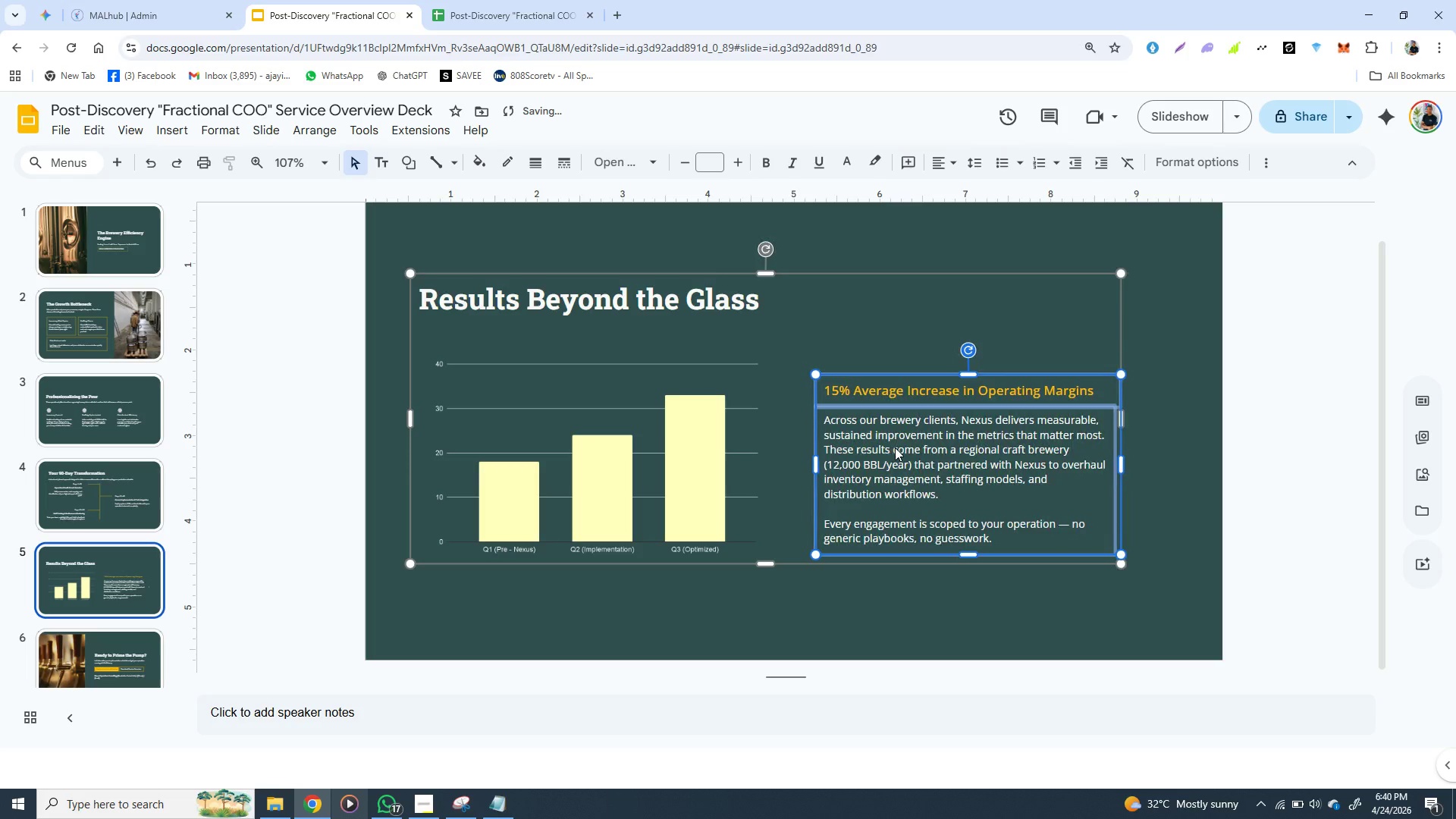 
key(ArrowLeft)
 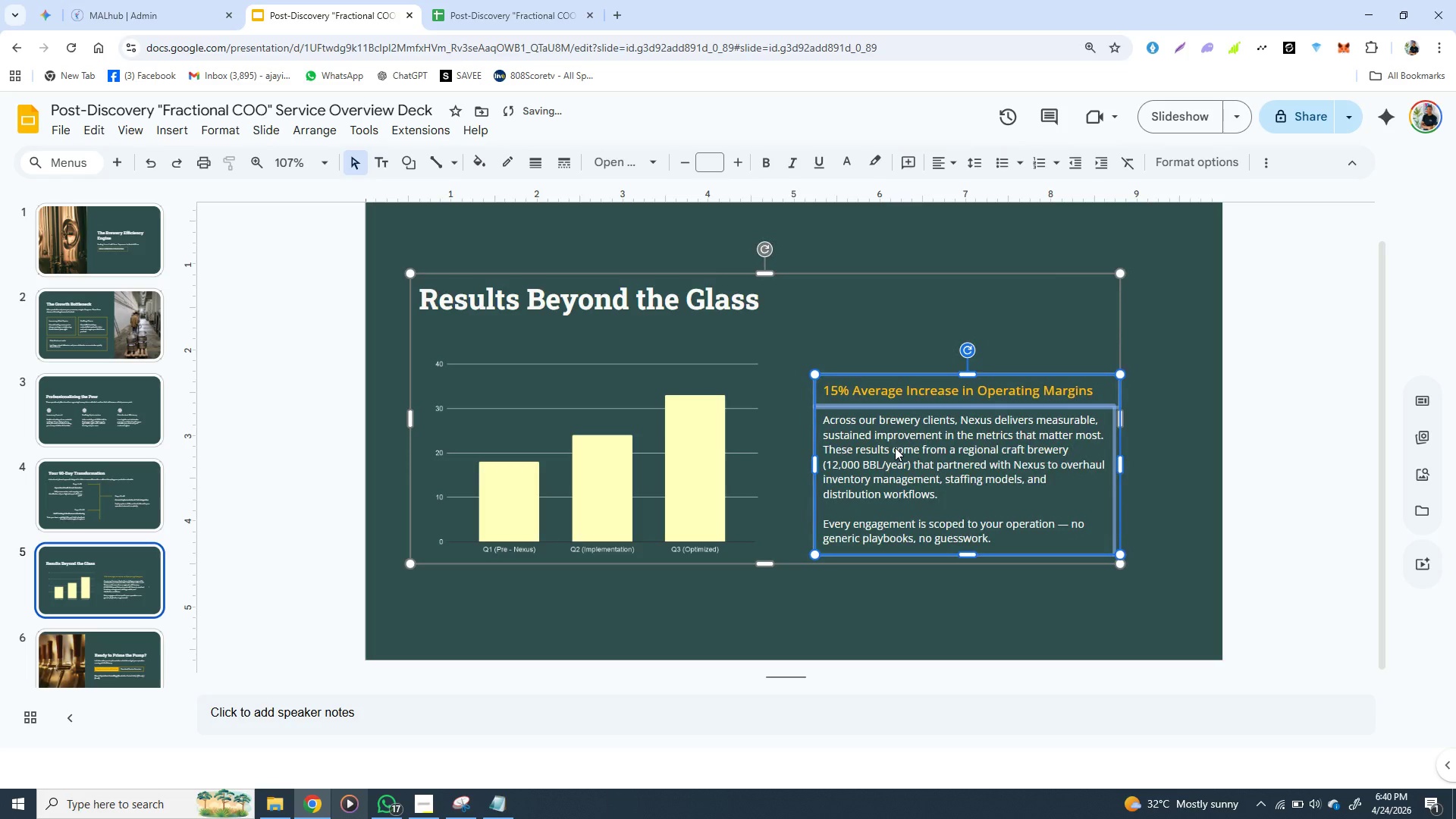 
key(ArrowLeft)
 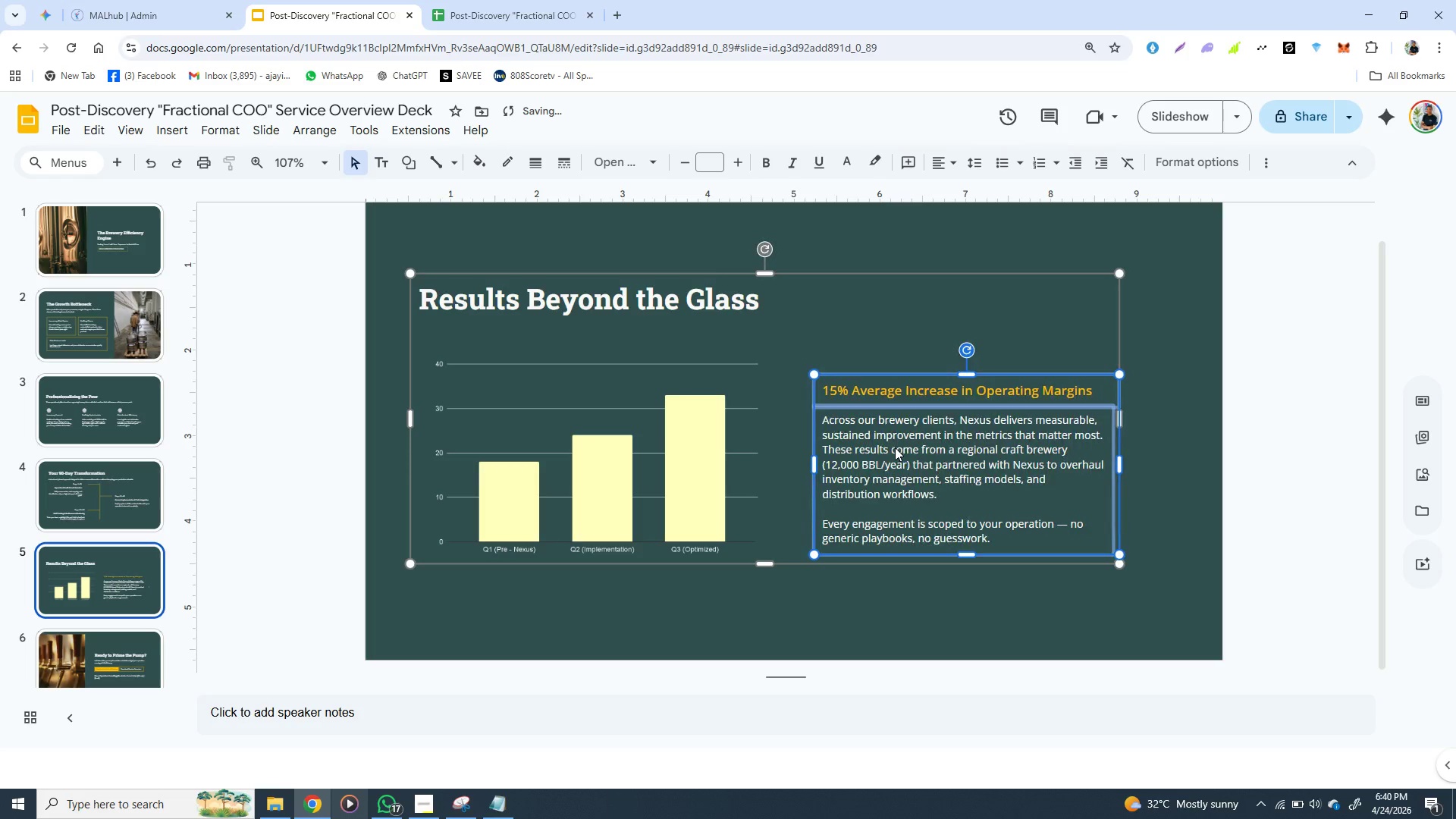 
key(ArrowLeft)
 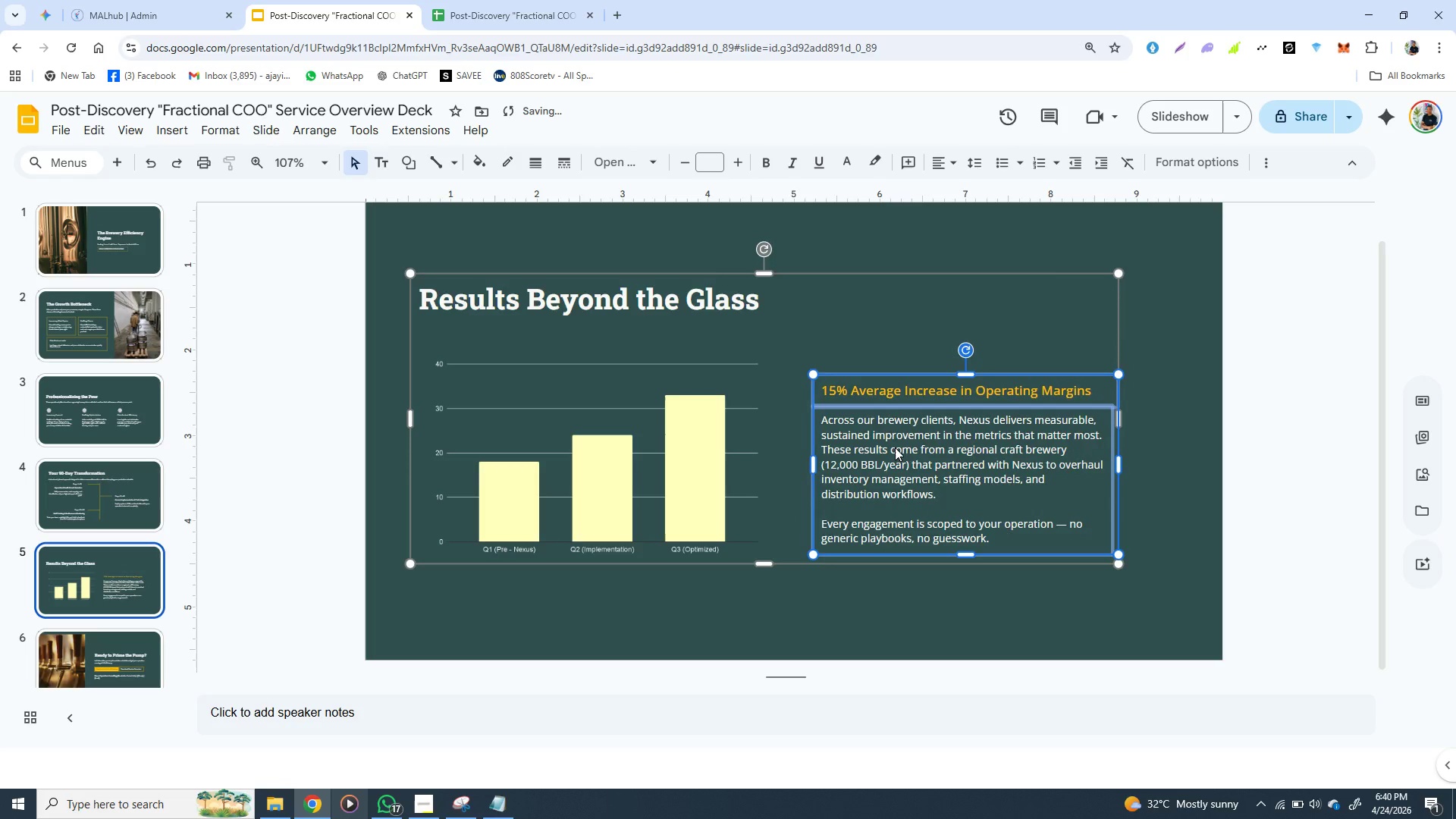 
key(ArrowLeft)
 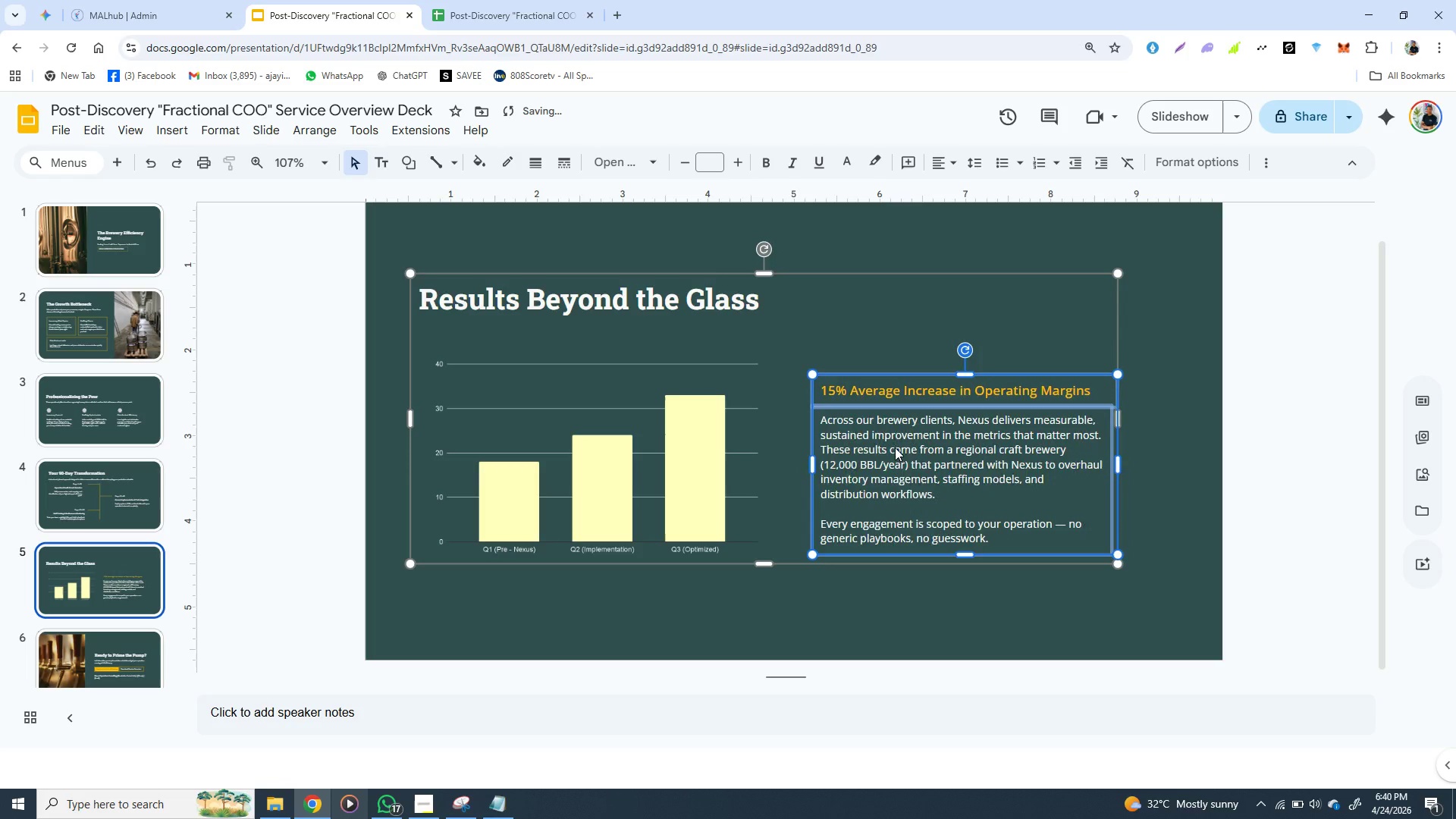 
key(ArrowLeft)
 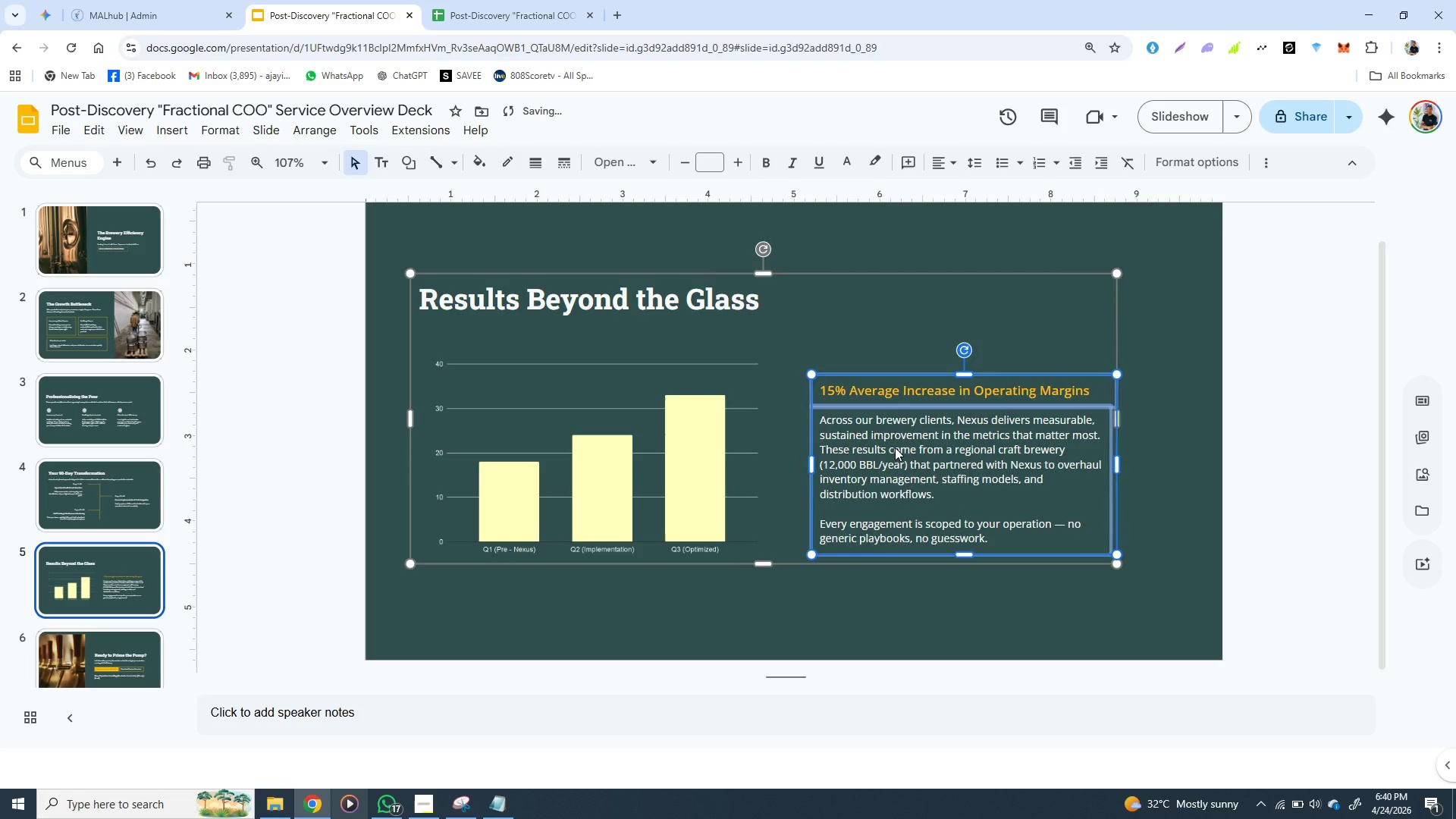 
key(ArrowLeft)
 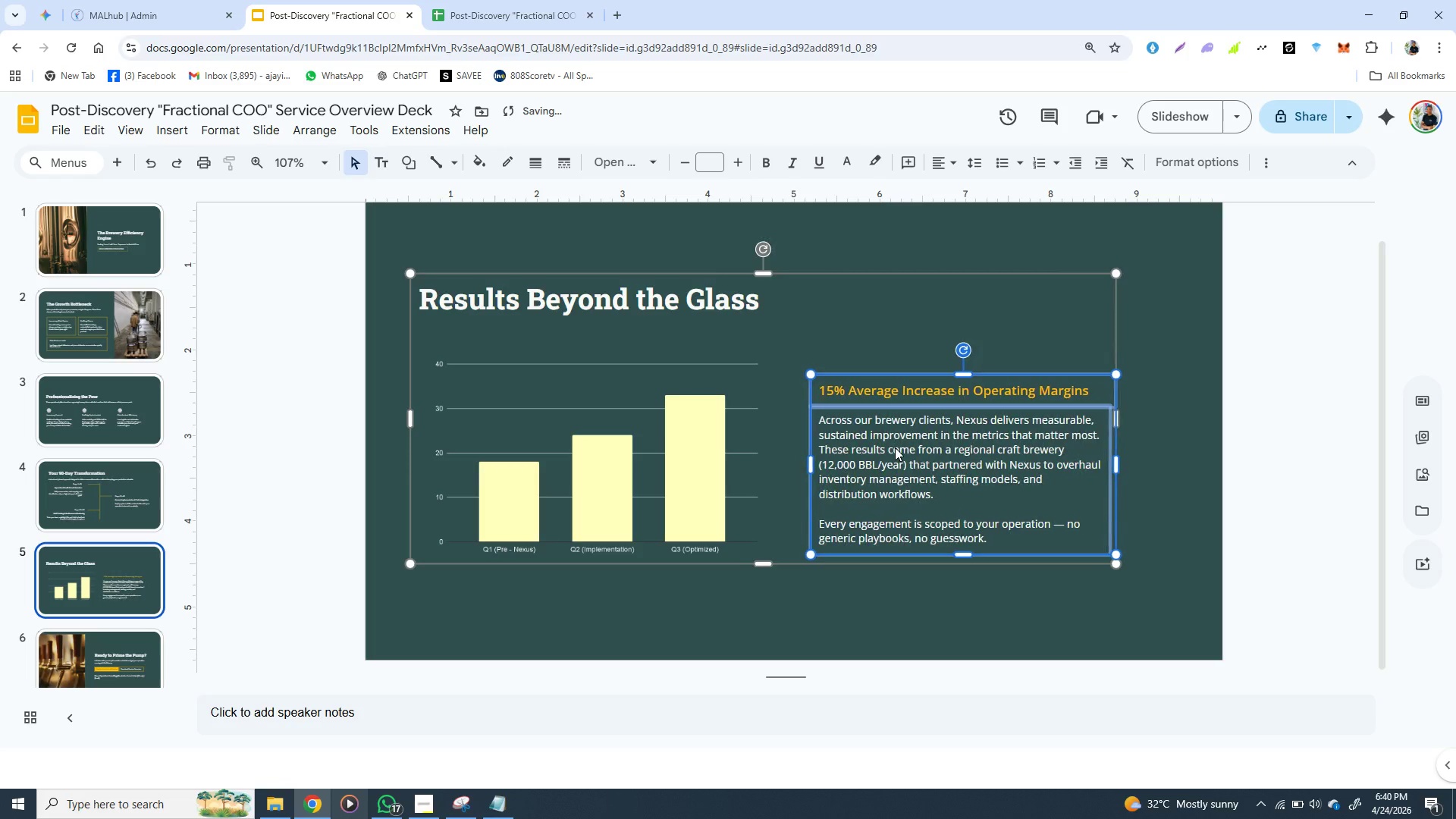 
key(ArrowLeft)
 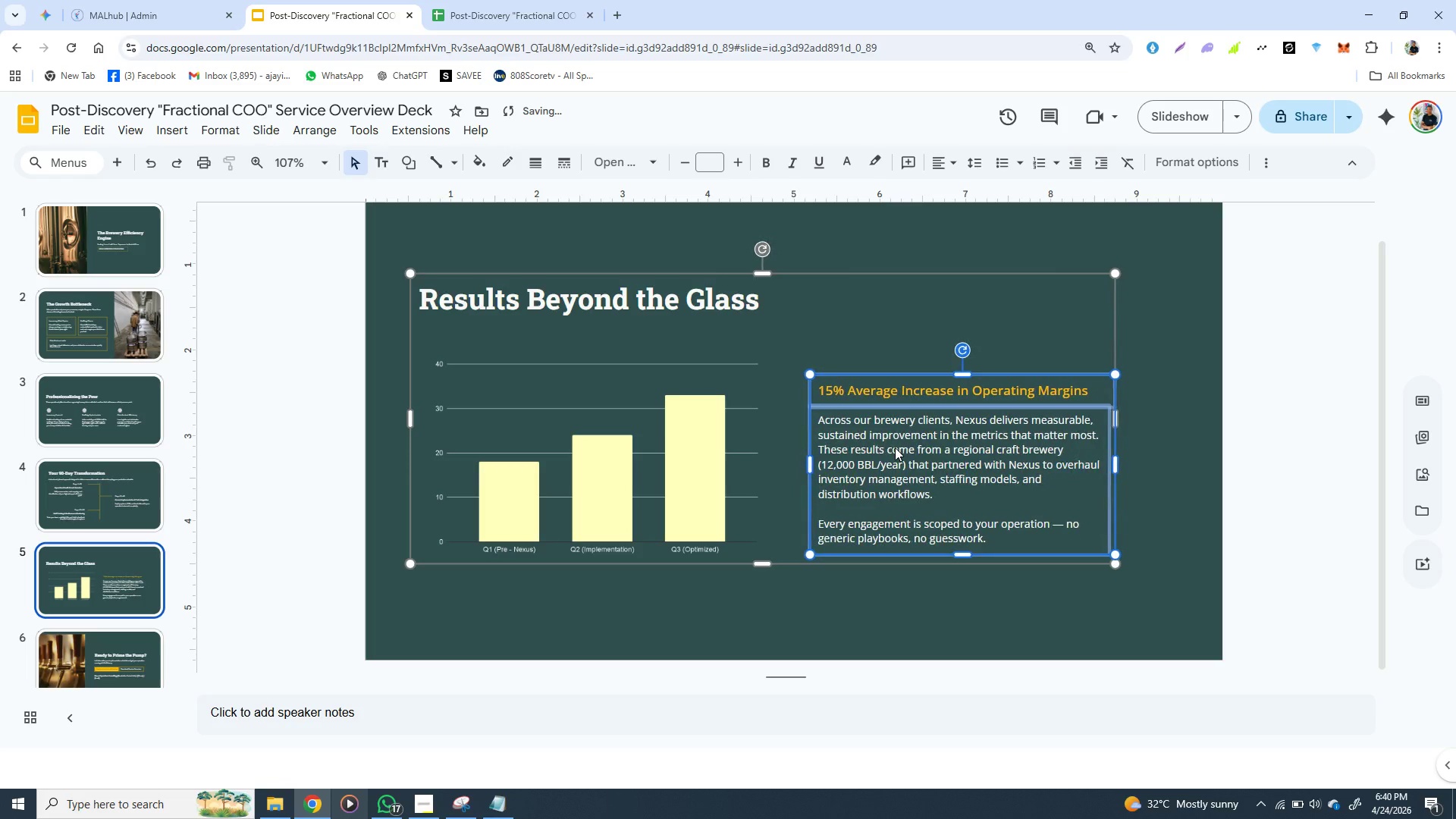 
key(ArrowLeft)
 